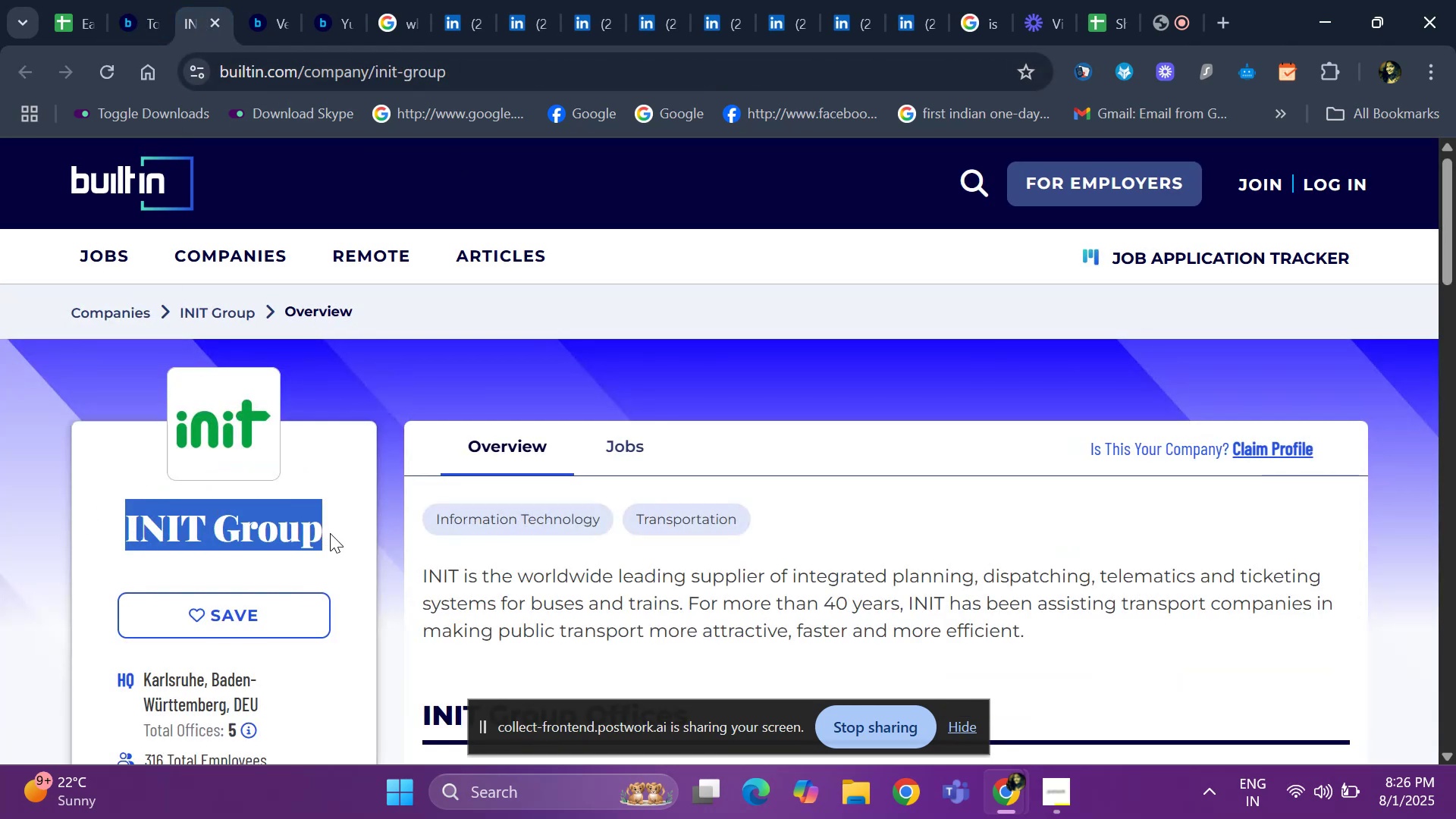 
key(Control+ControlLeft)
 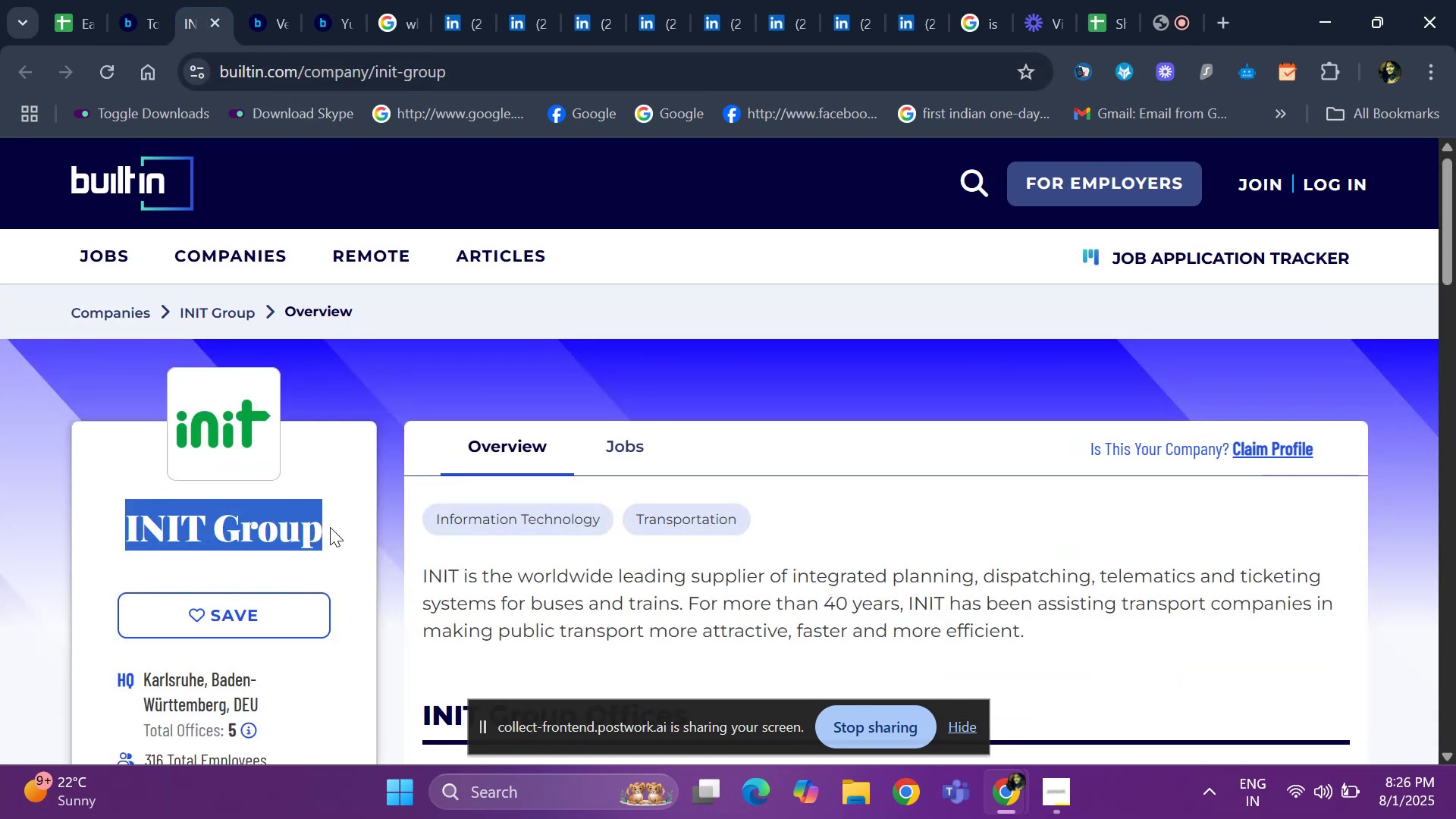 
key(Control+C)
 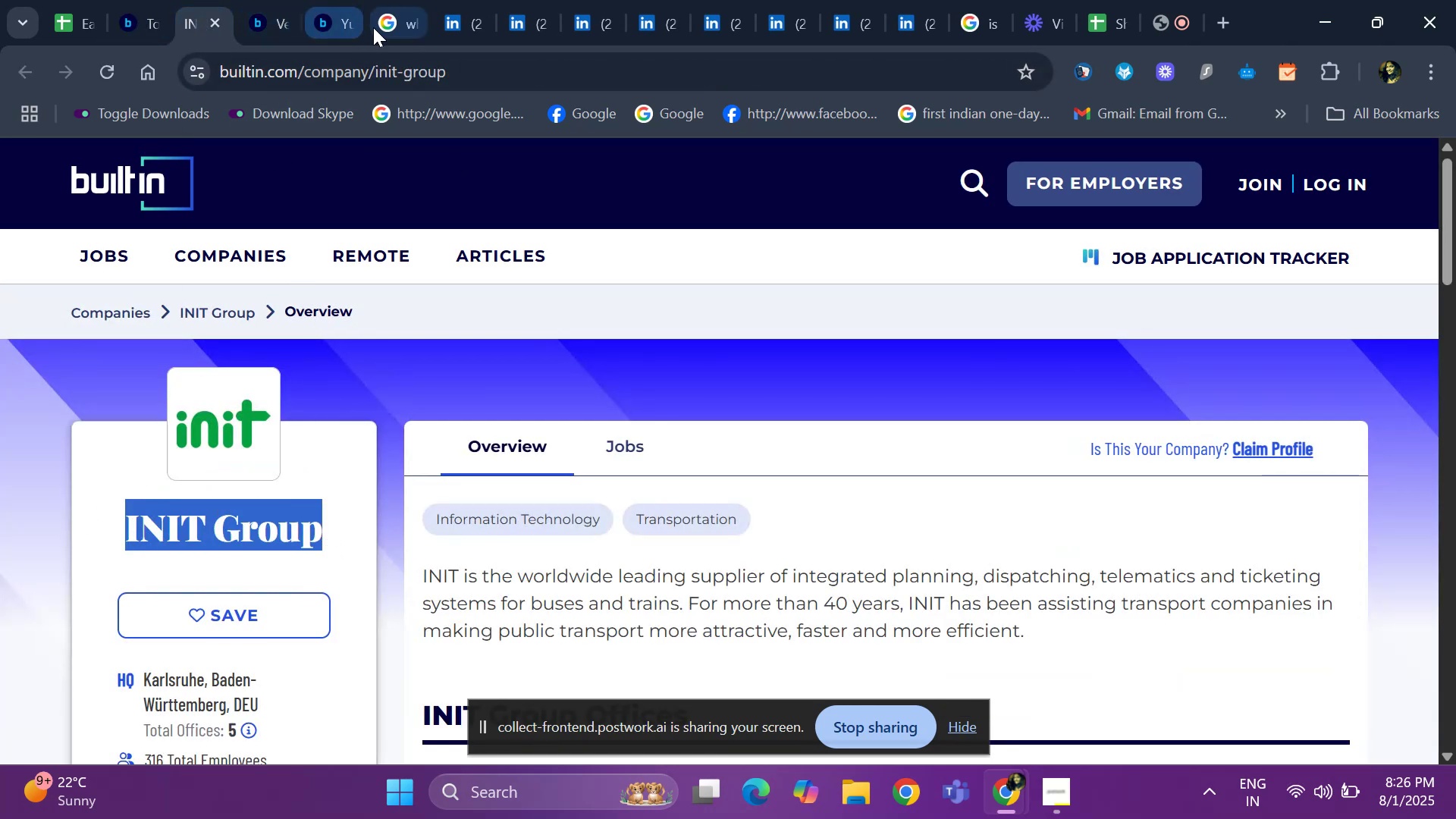 
left_click([397, 21])
 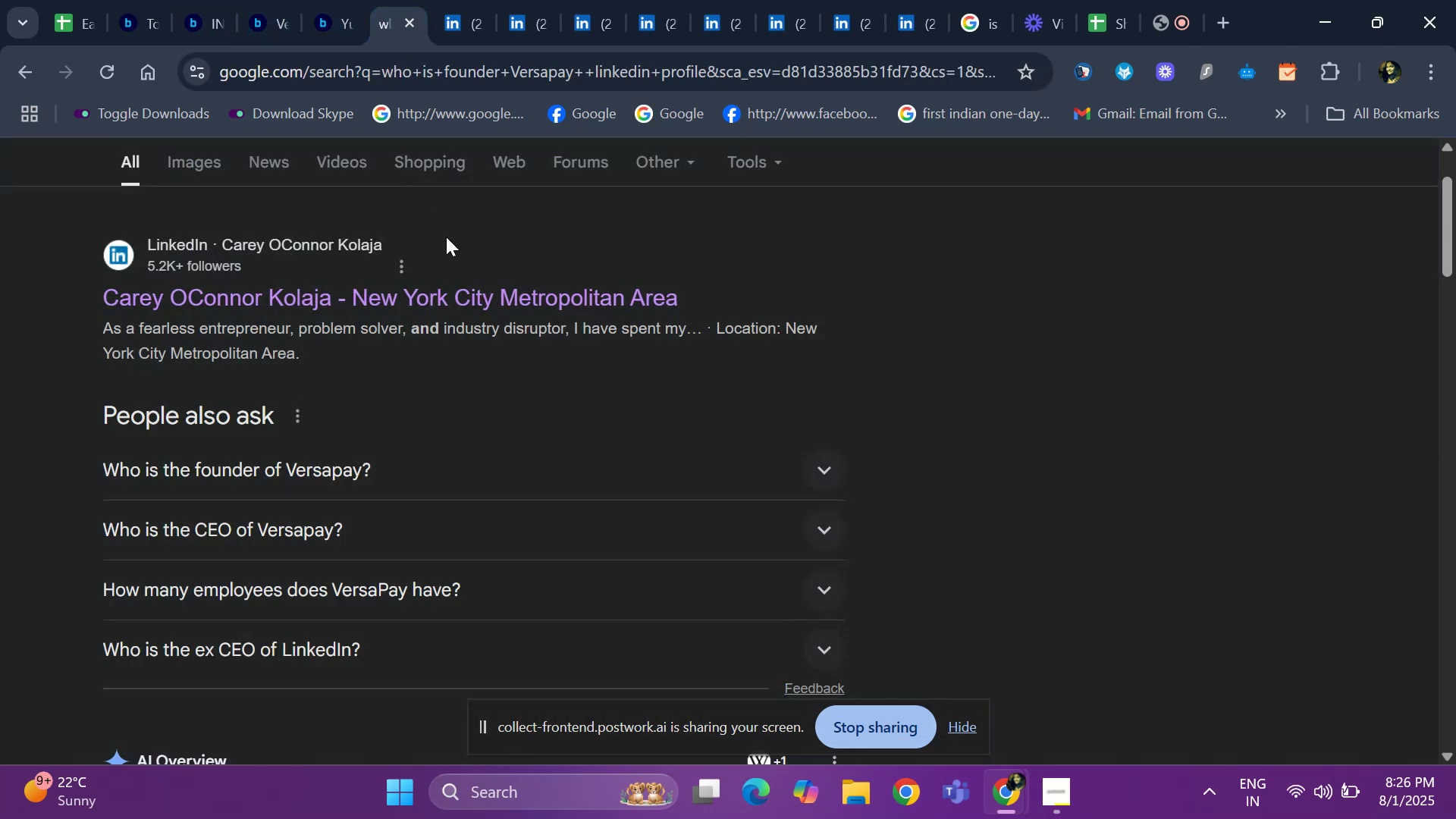 
scroll: coordinate [425, 231], scroll_direction: up, amount: 8.0
 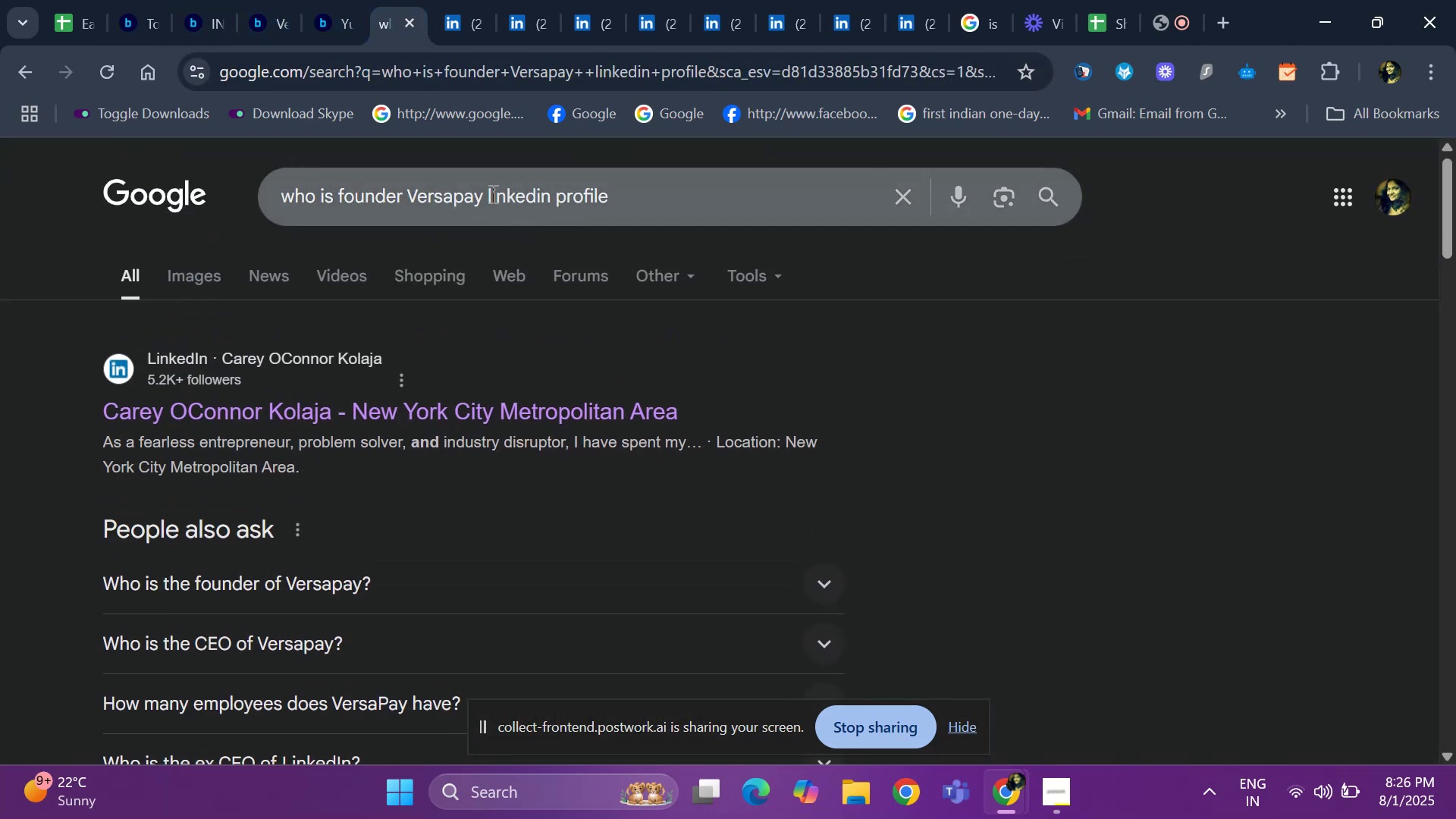 
left_click_drag(start_coordinate=[489, 199], to_coordinate=[408, 206])
 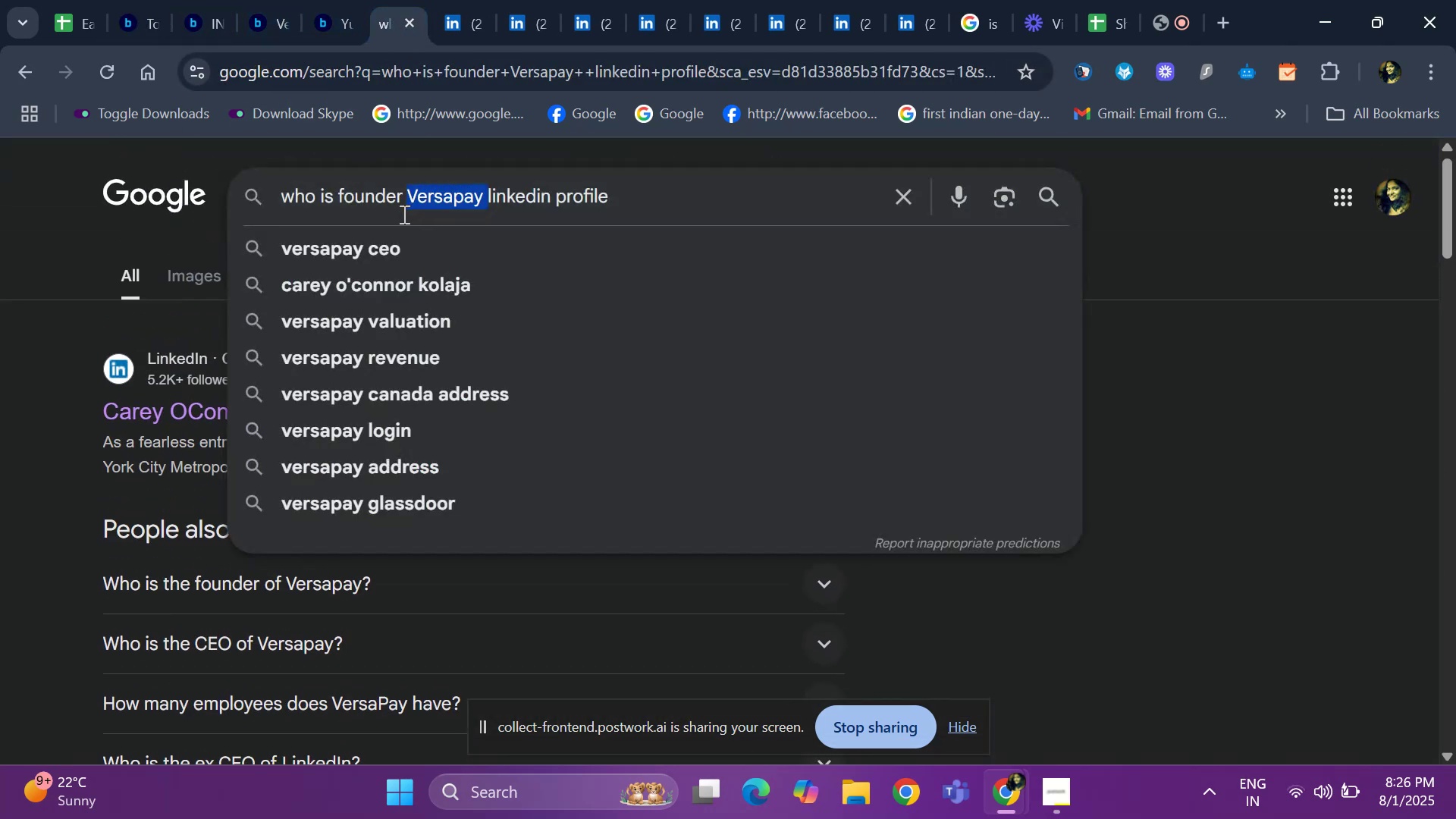 
key(Backspace)
 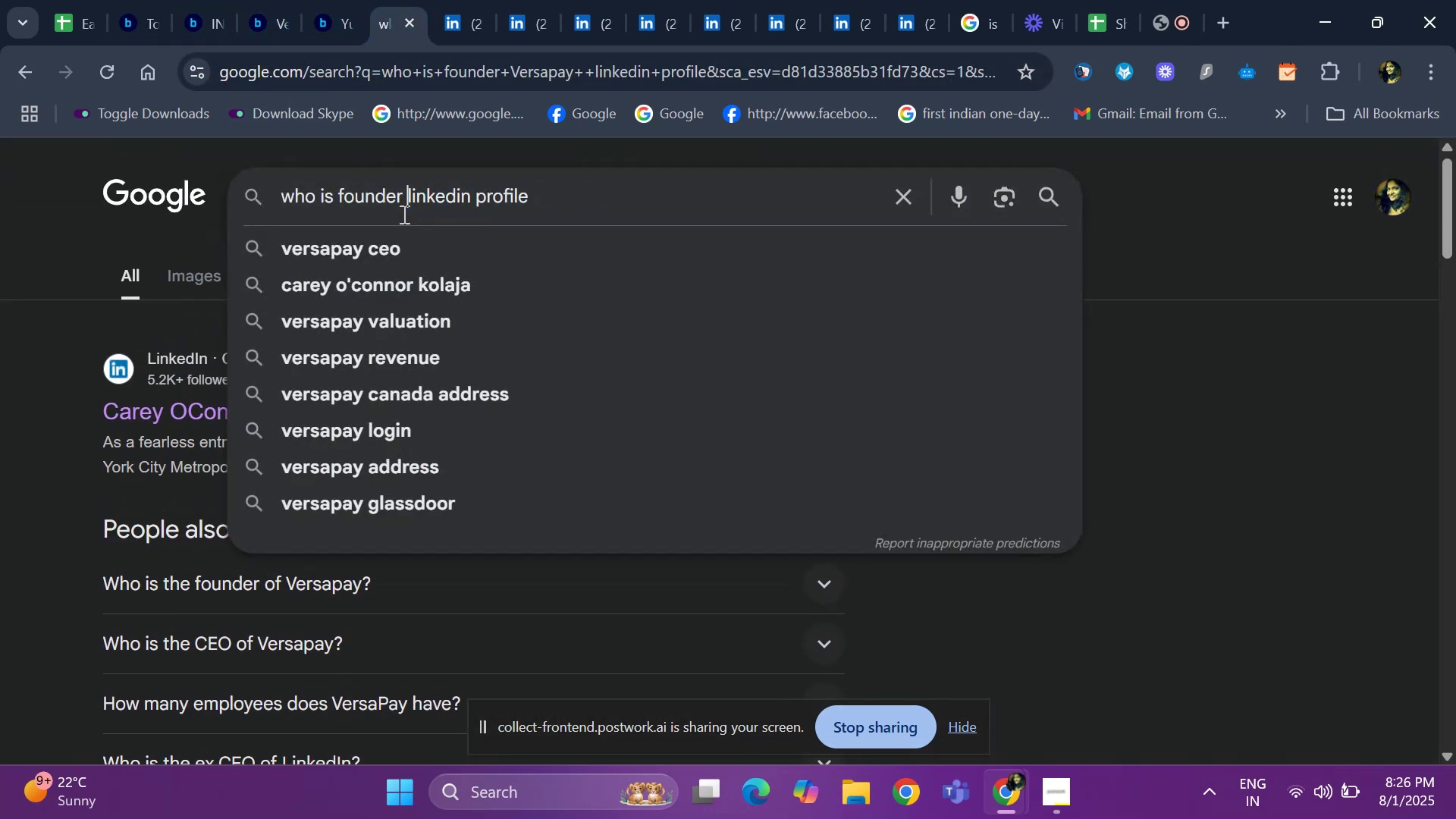 
key(Control+ControlLeft)
 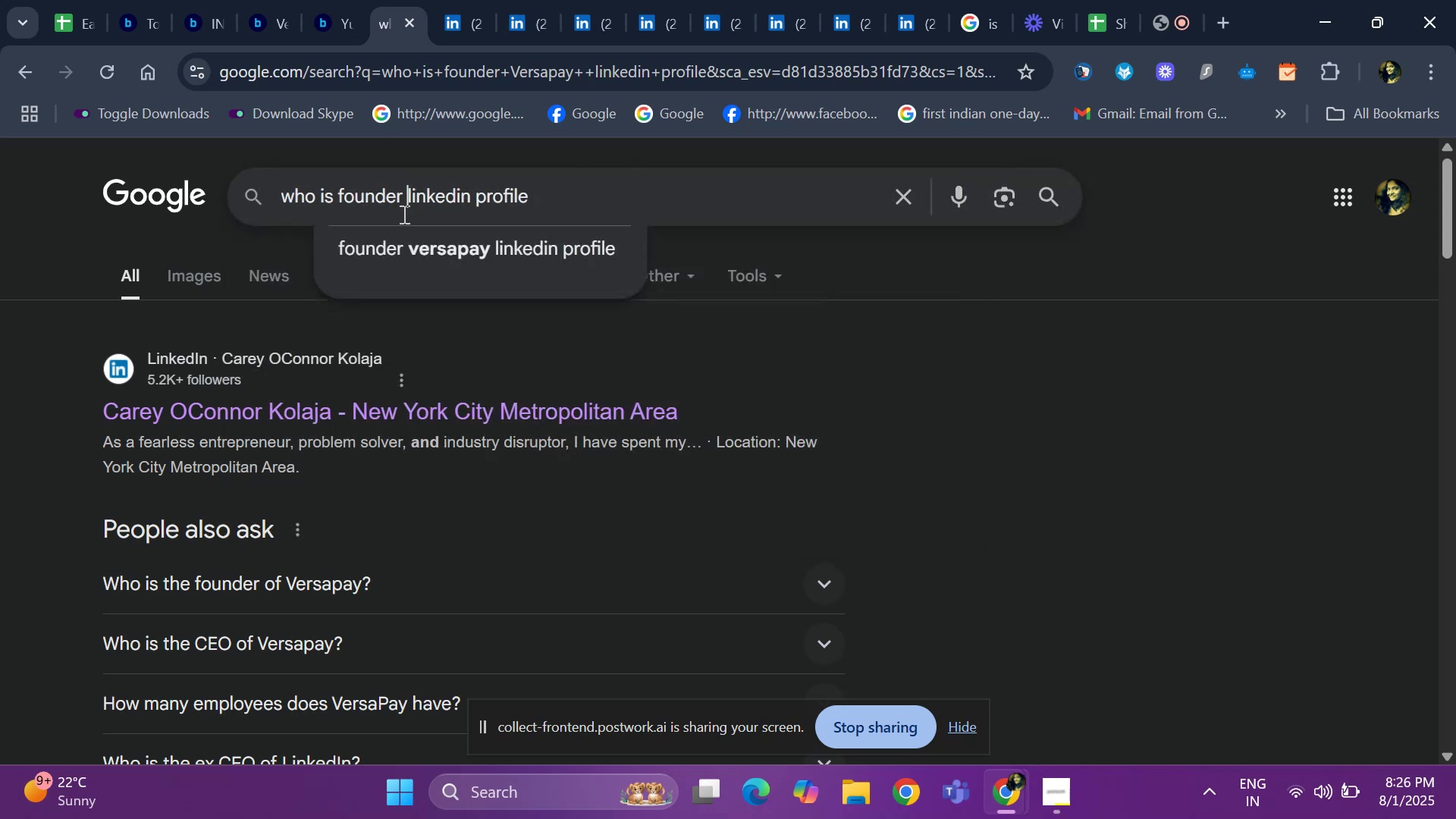 
key(Control+V)
 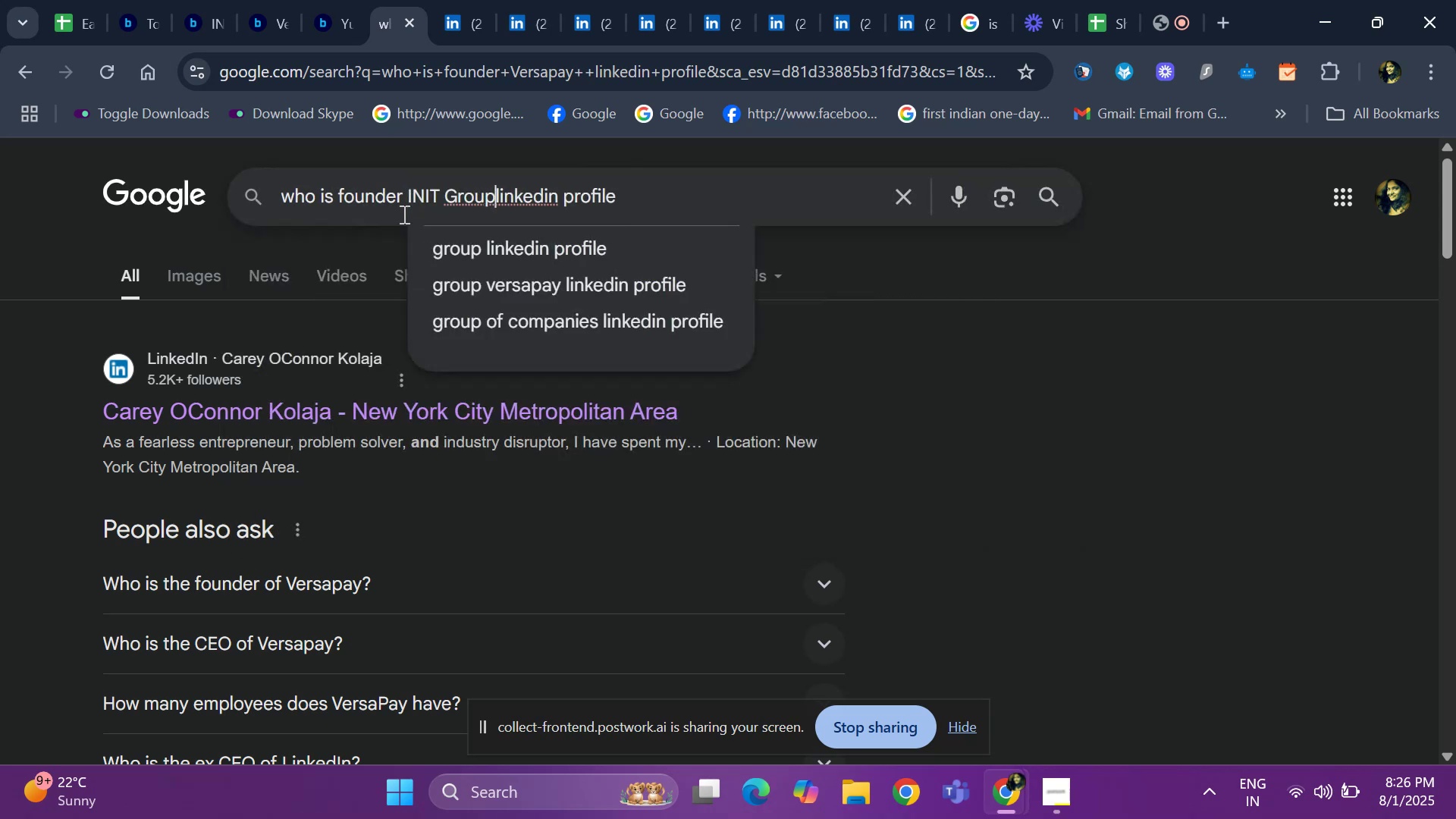 
key(Space)
 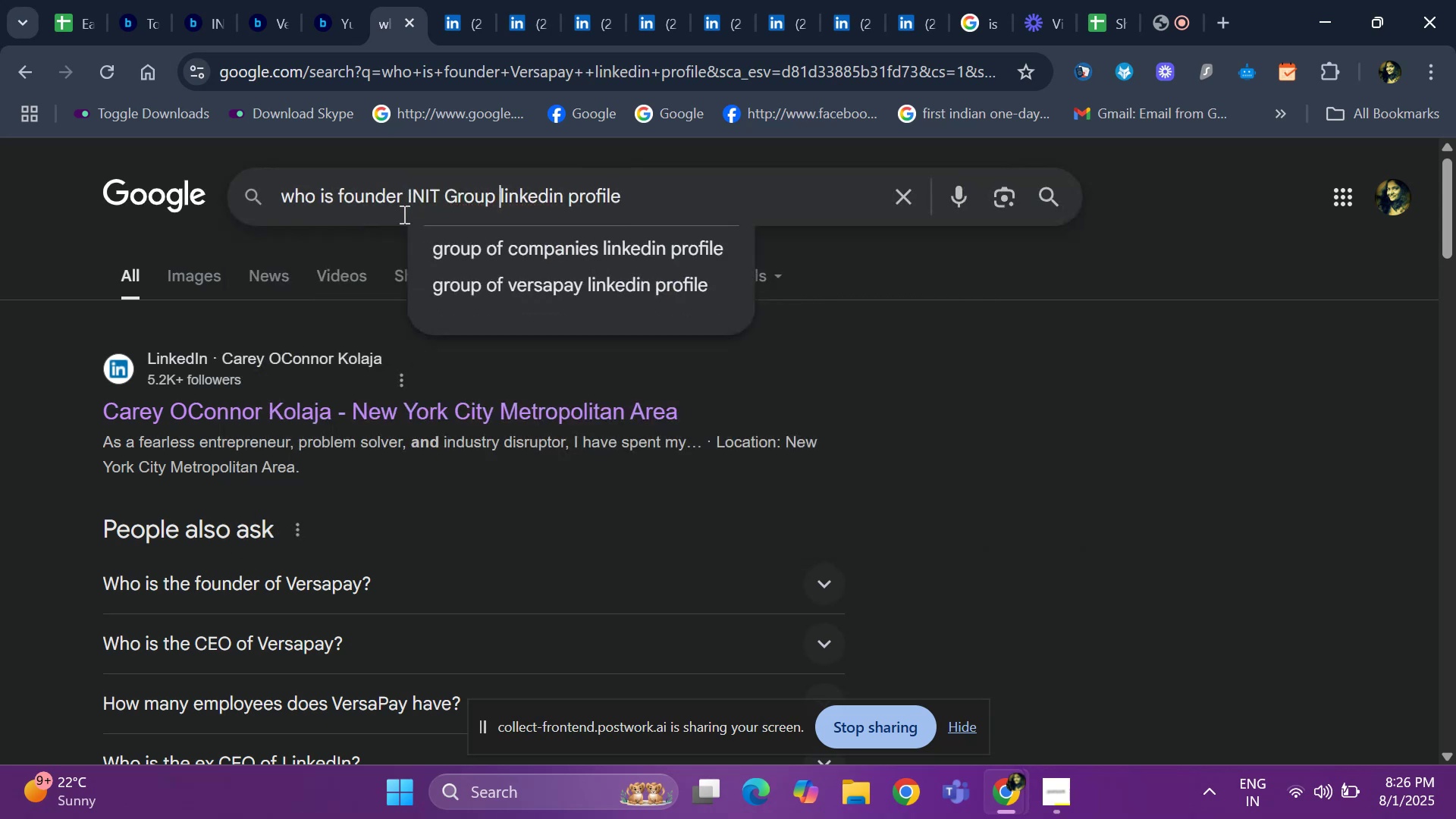 
key(Enter)
 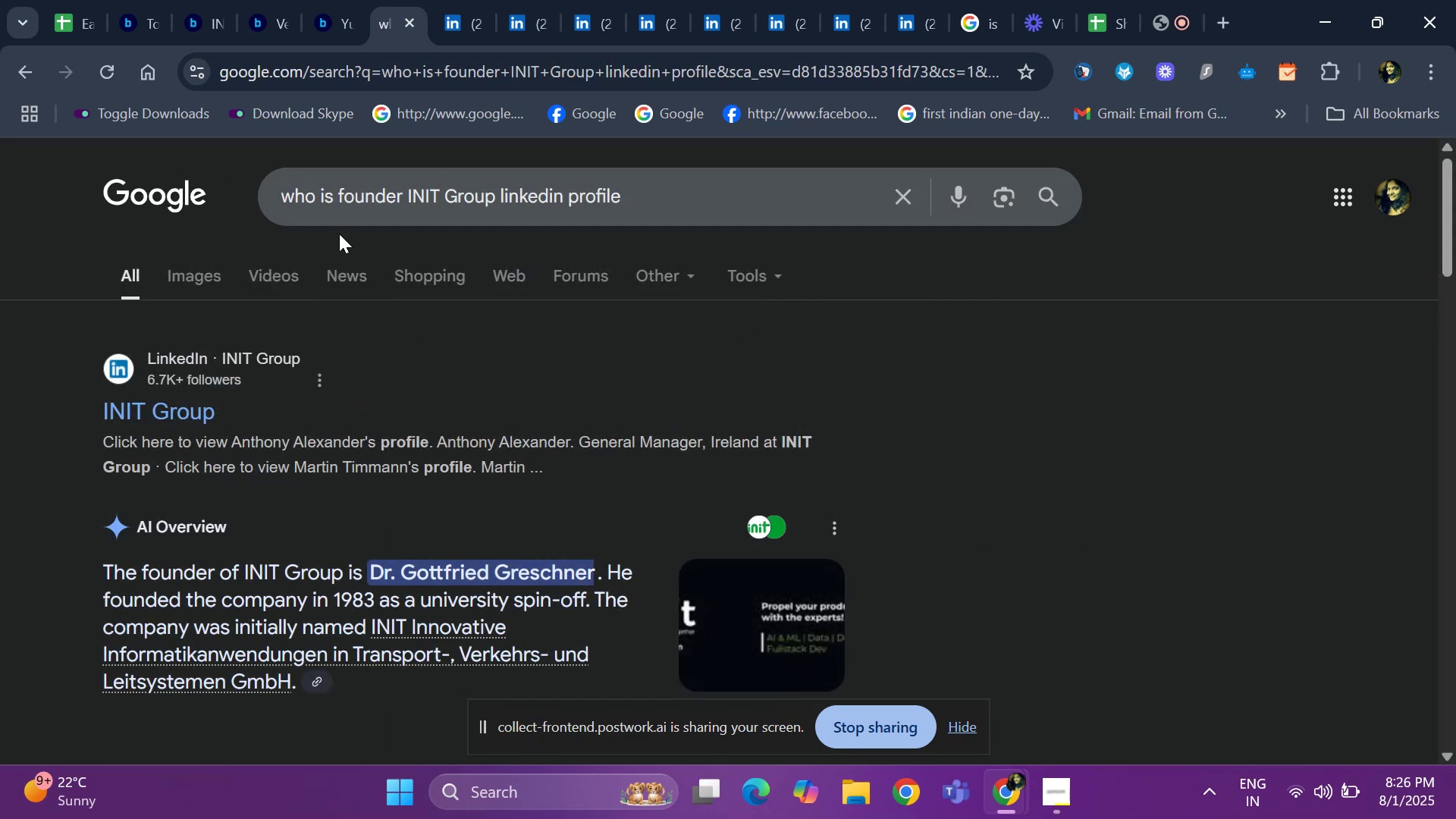 
scroll: coordinate [277, 410], scroll_direction: down, amount: 5.0
 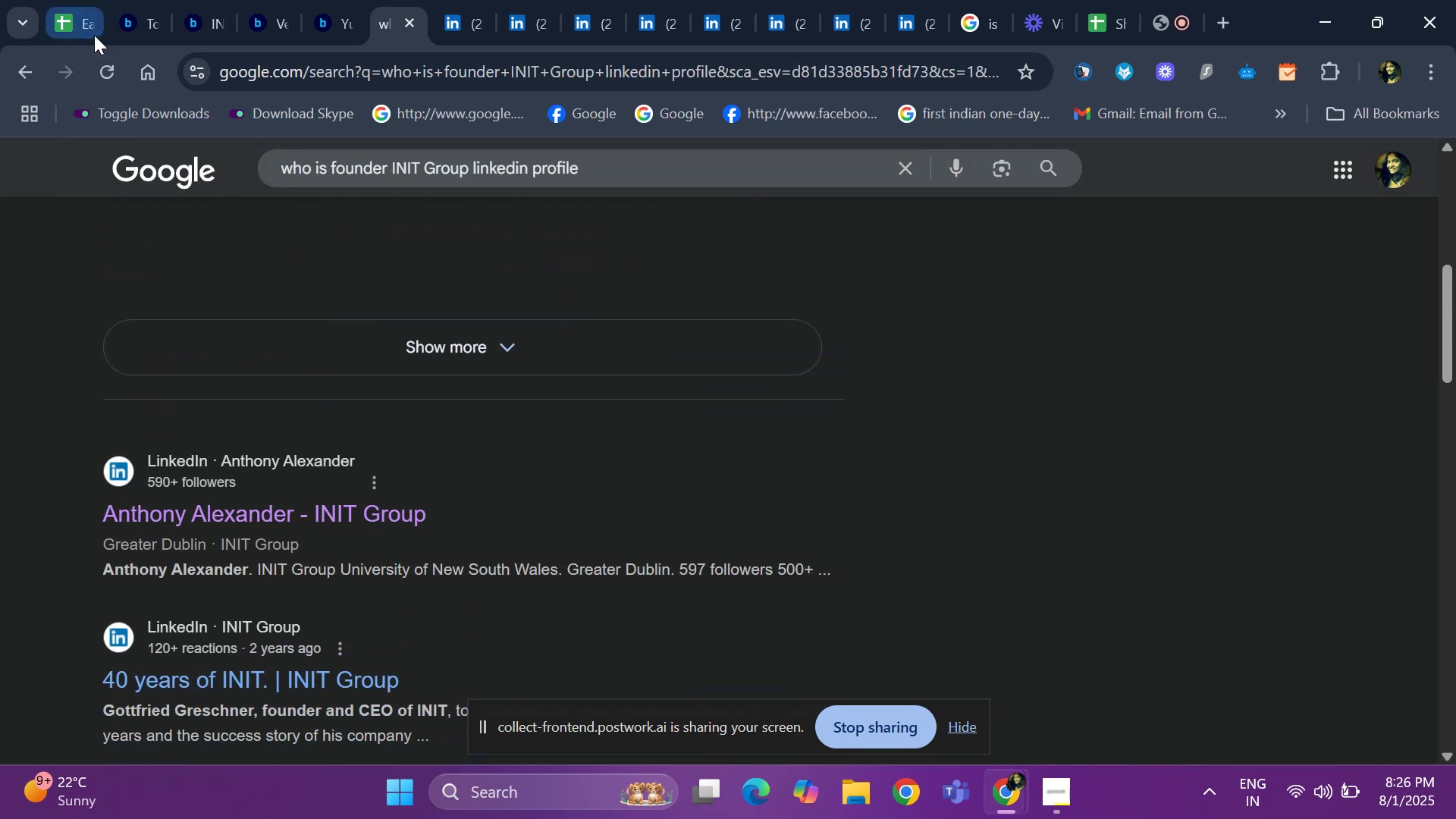 
left_click([121, 24])
 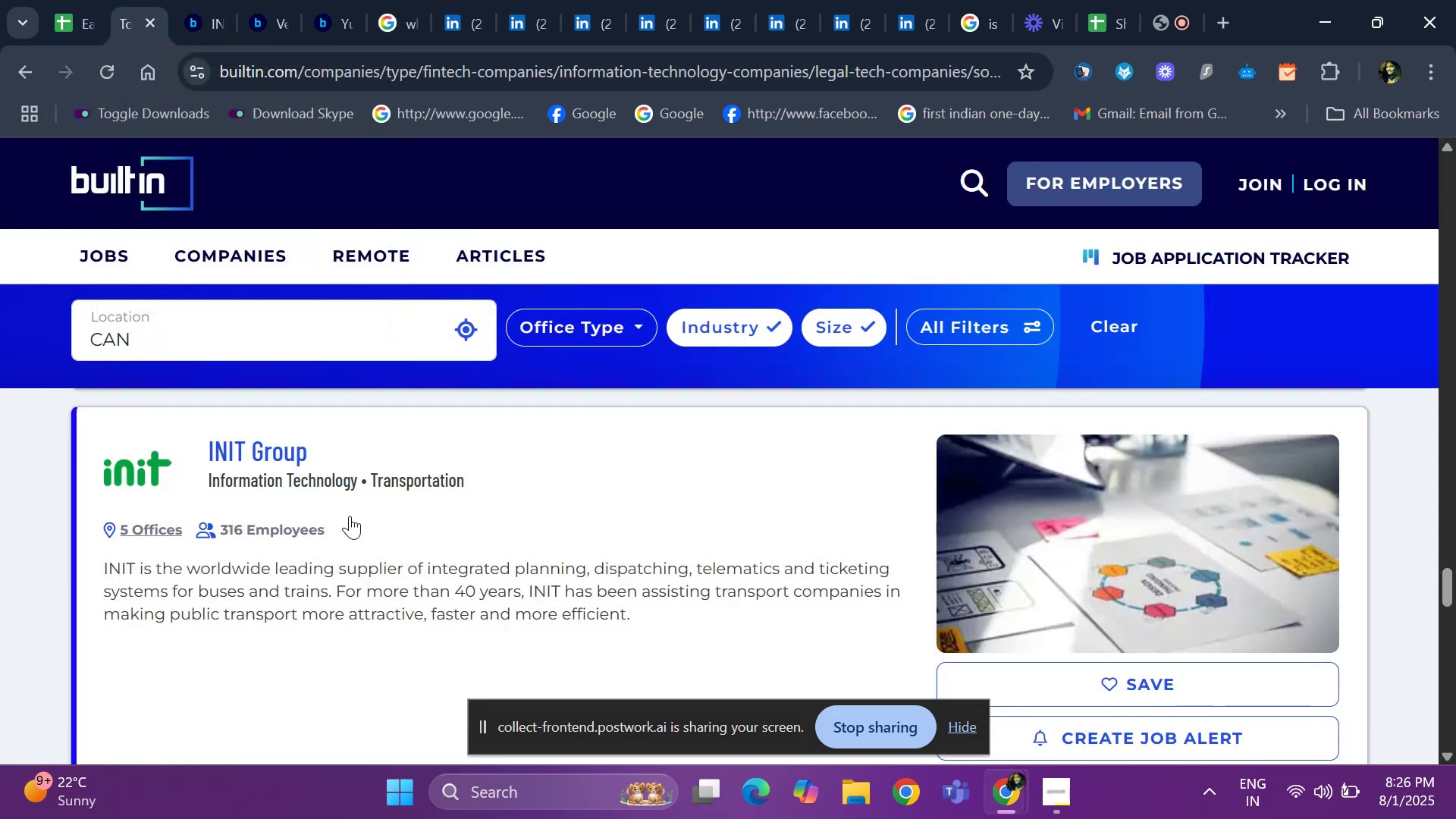 
scroll: coordinate [397, 588], scroll_direction: down, amount: 10.0
 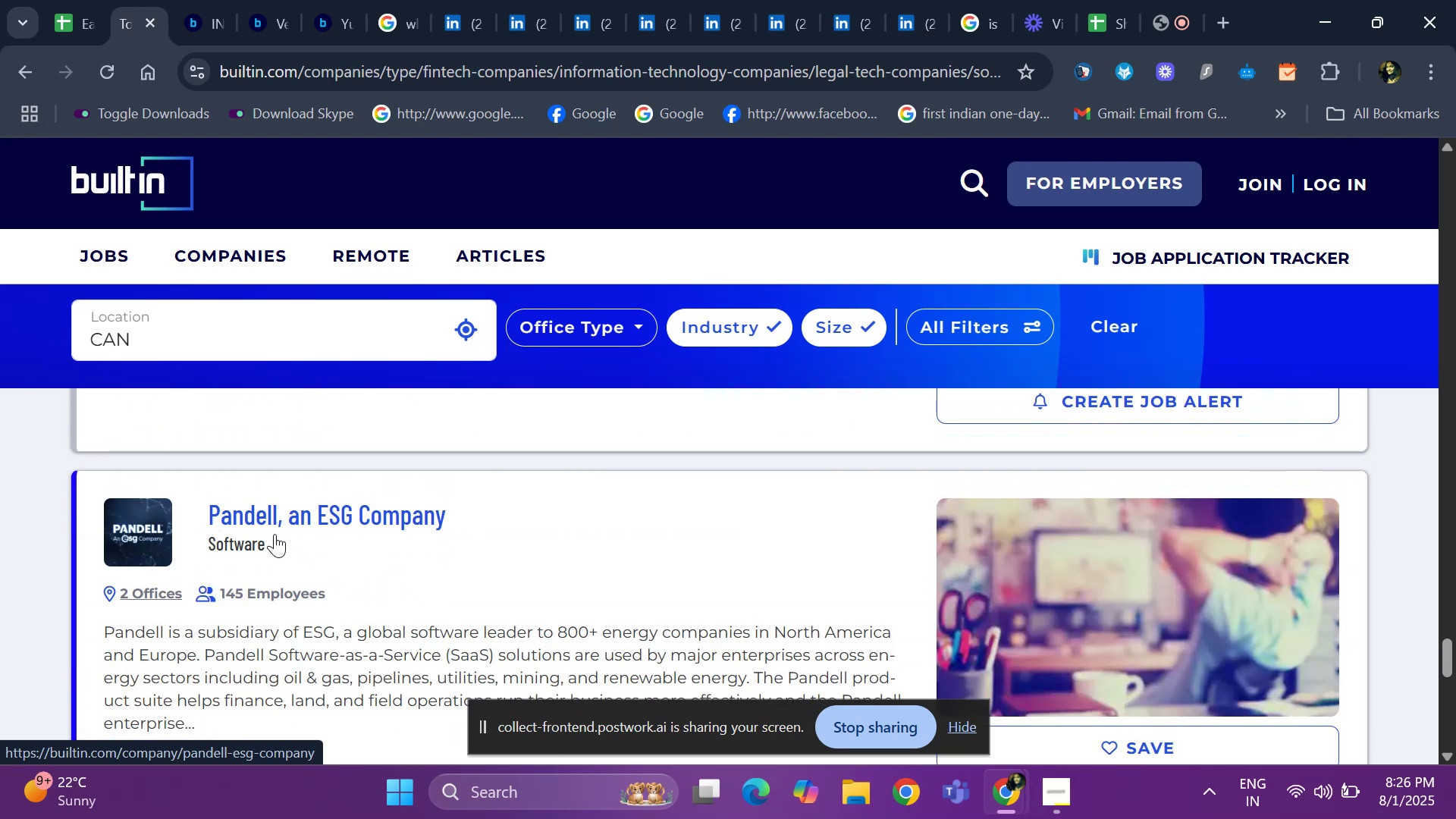 
wait(6.17)
 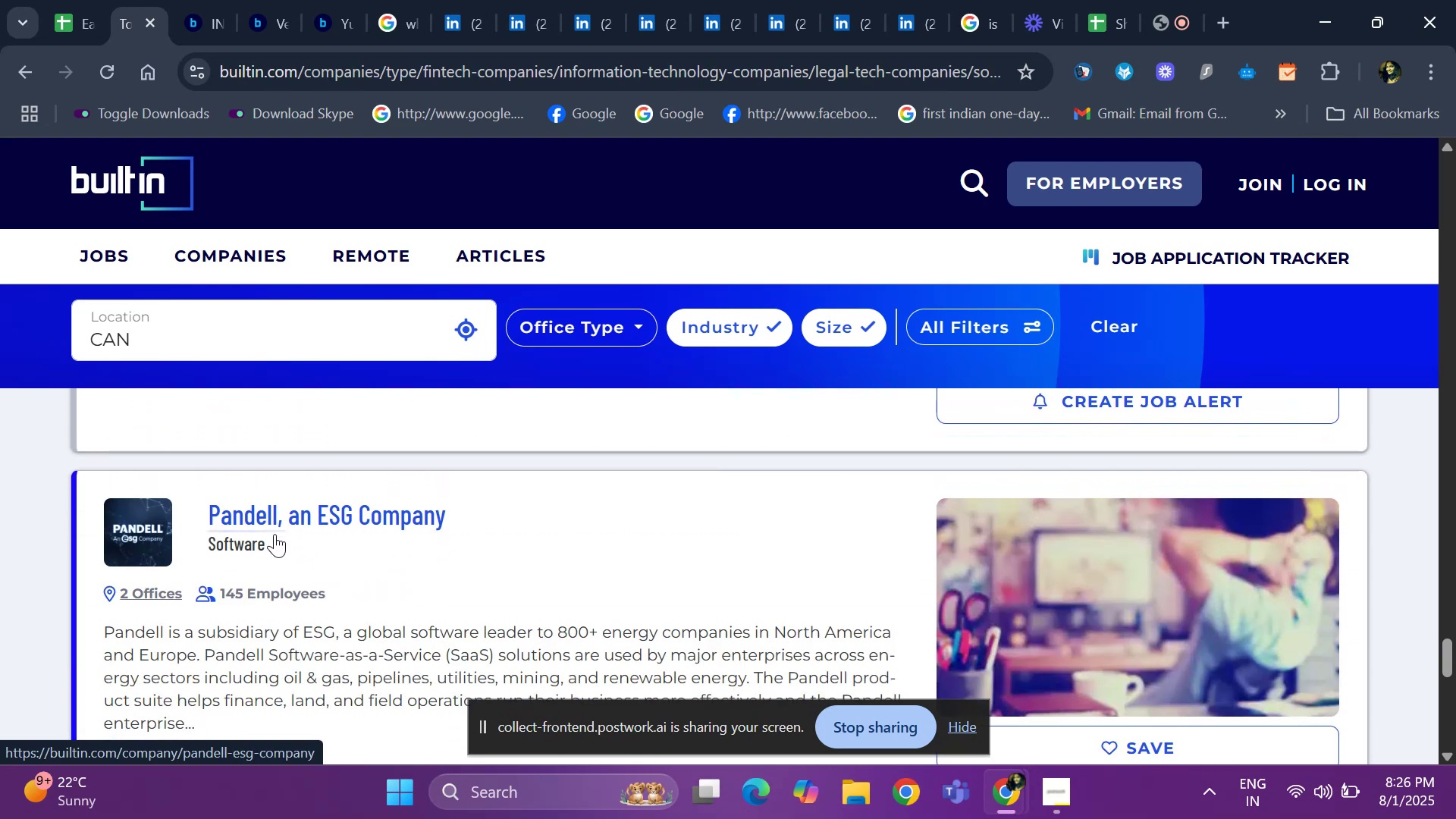 
left_click([375, 219])
 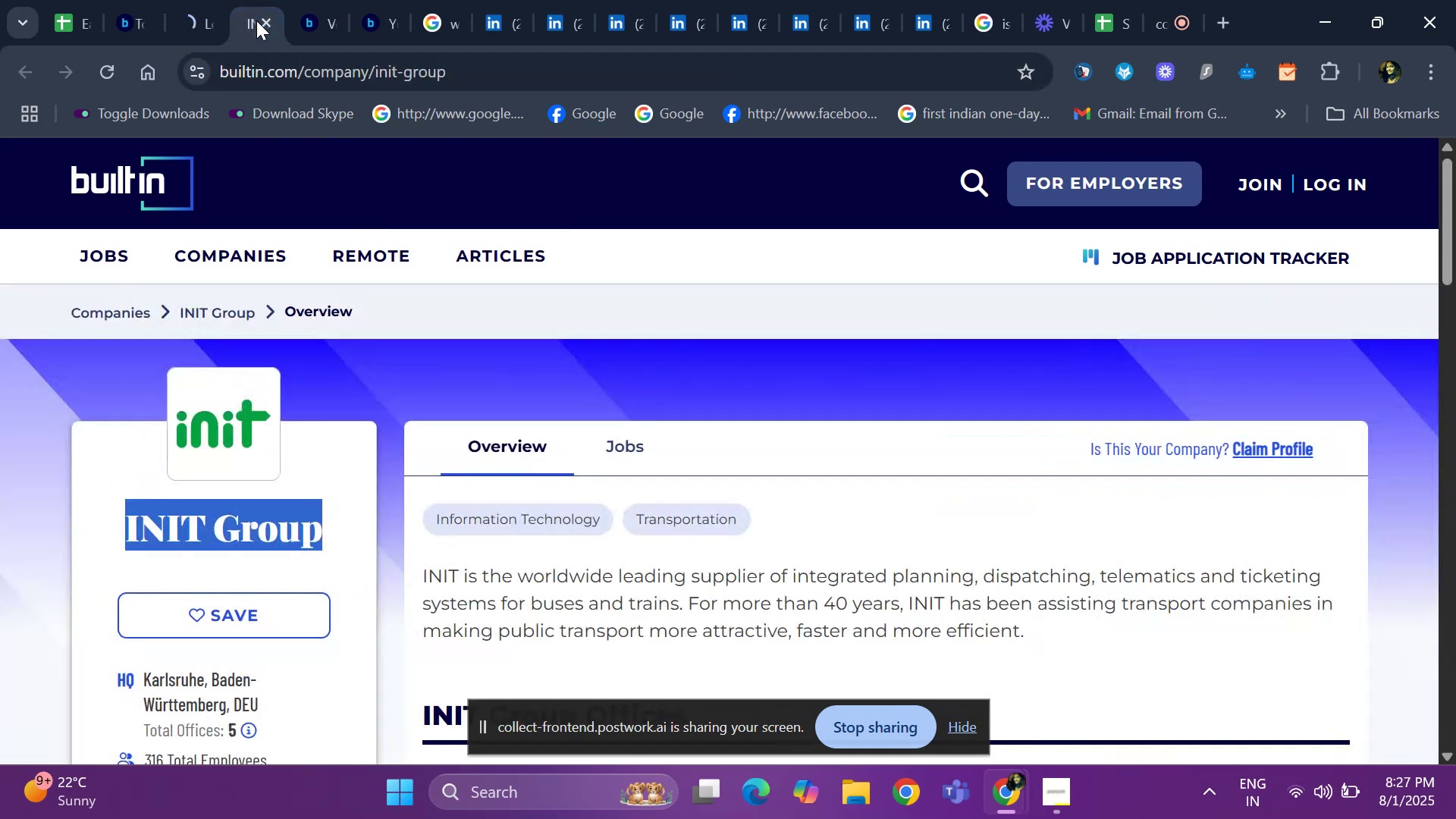 
double_click([259, 20])
 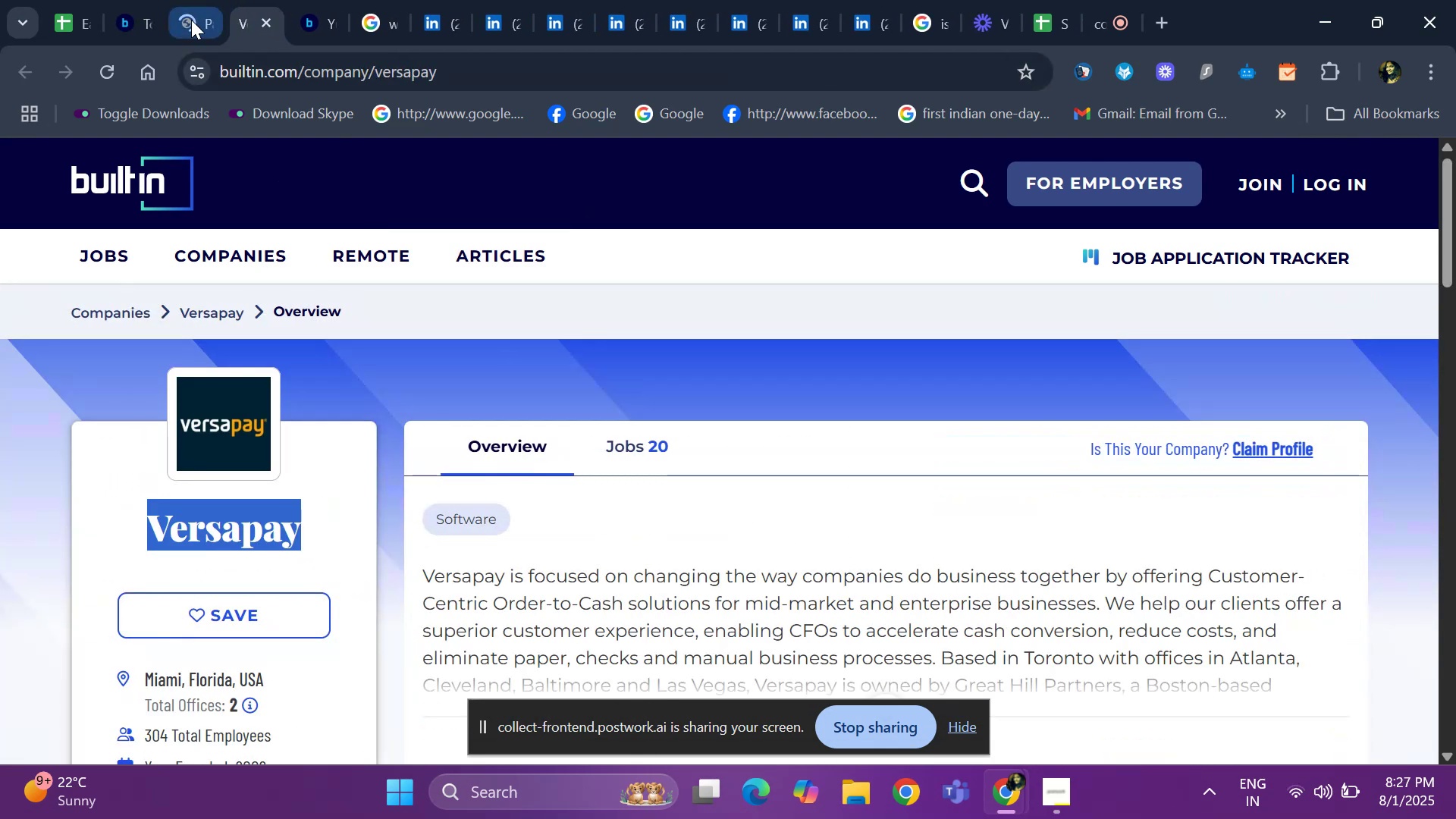 
left_click([191, 20])
 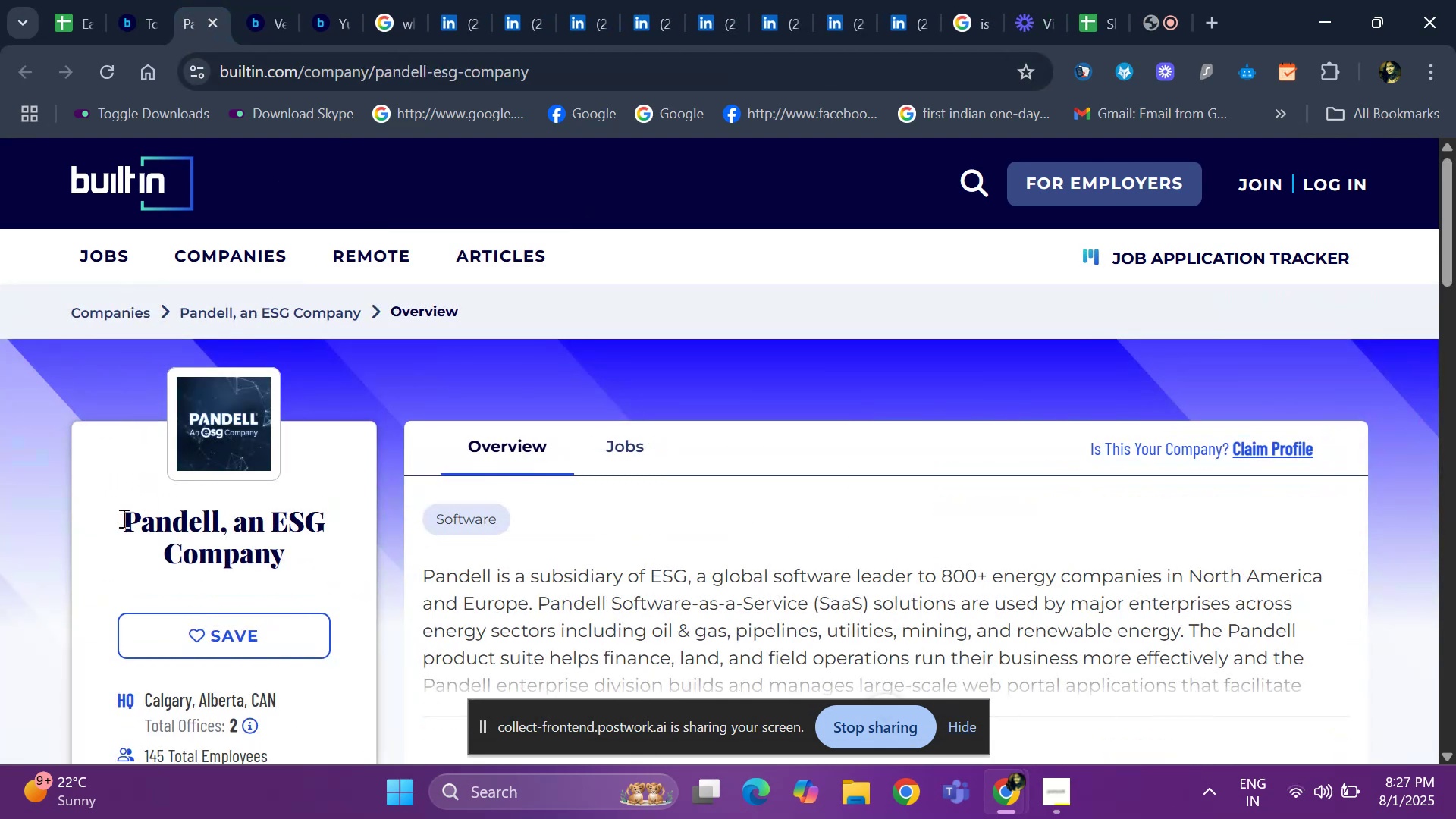 
left_click_drag(start_coordinate=[116, 522], to_coordinate=[286, 566])
 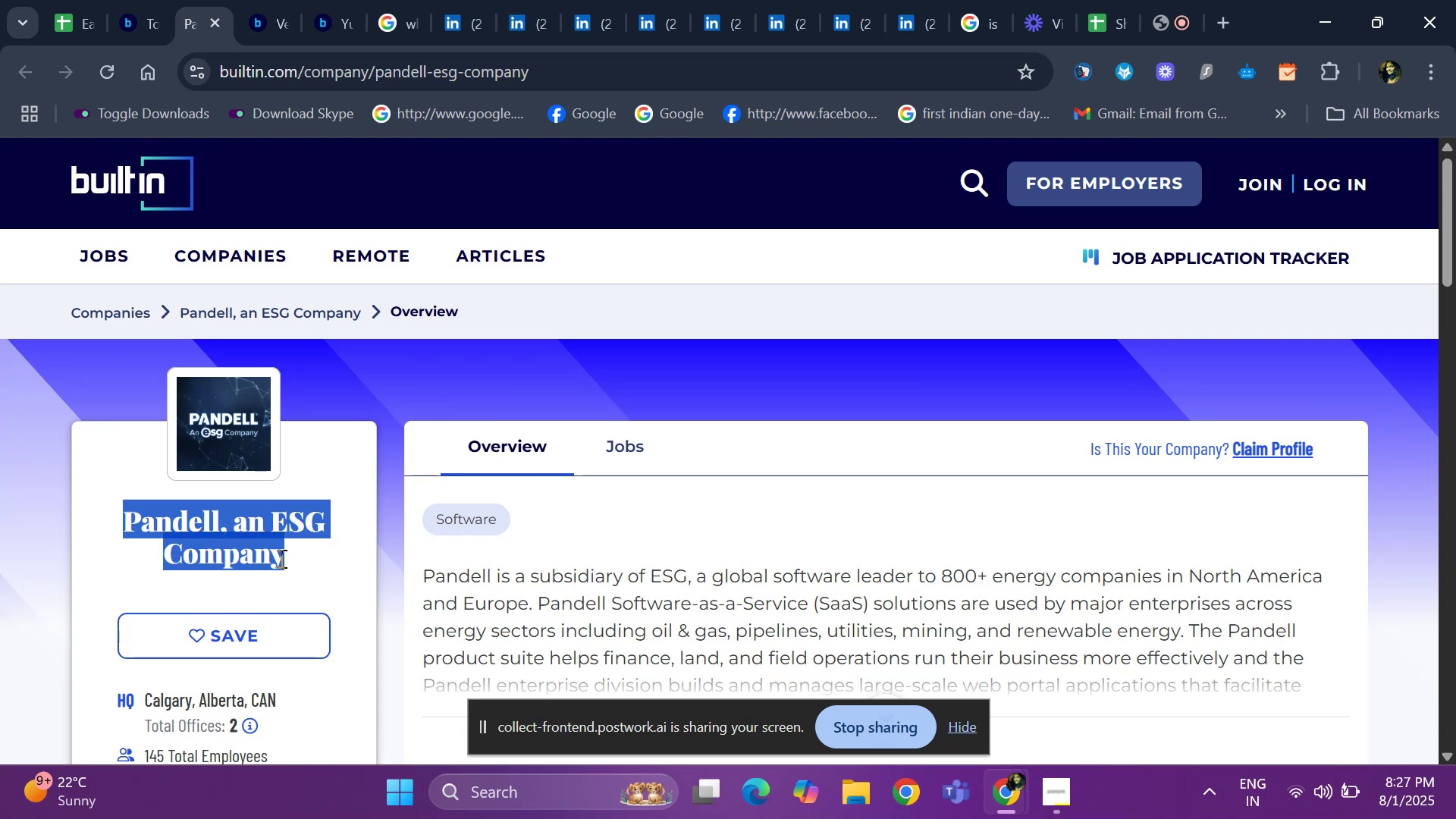 
key(Control+ControlLeft)
 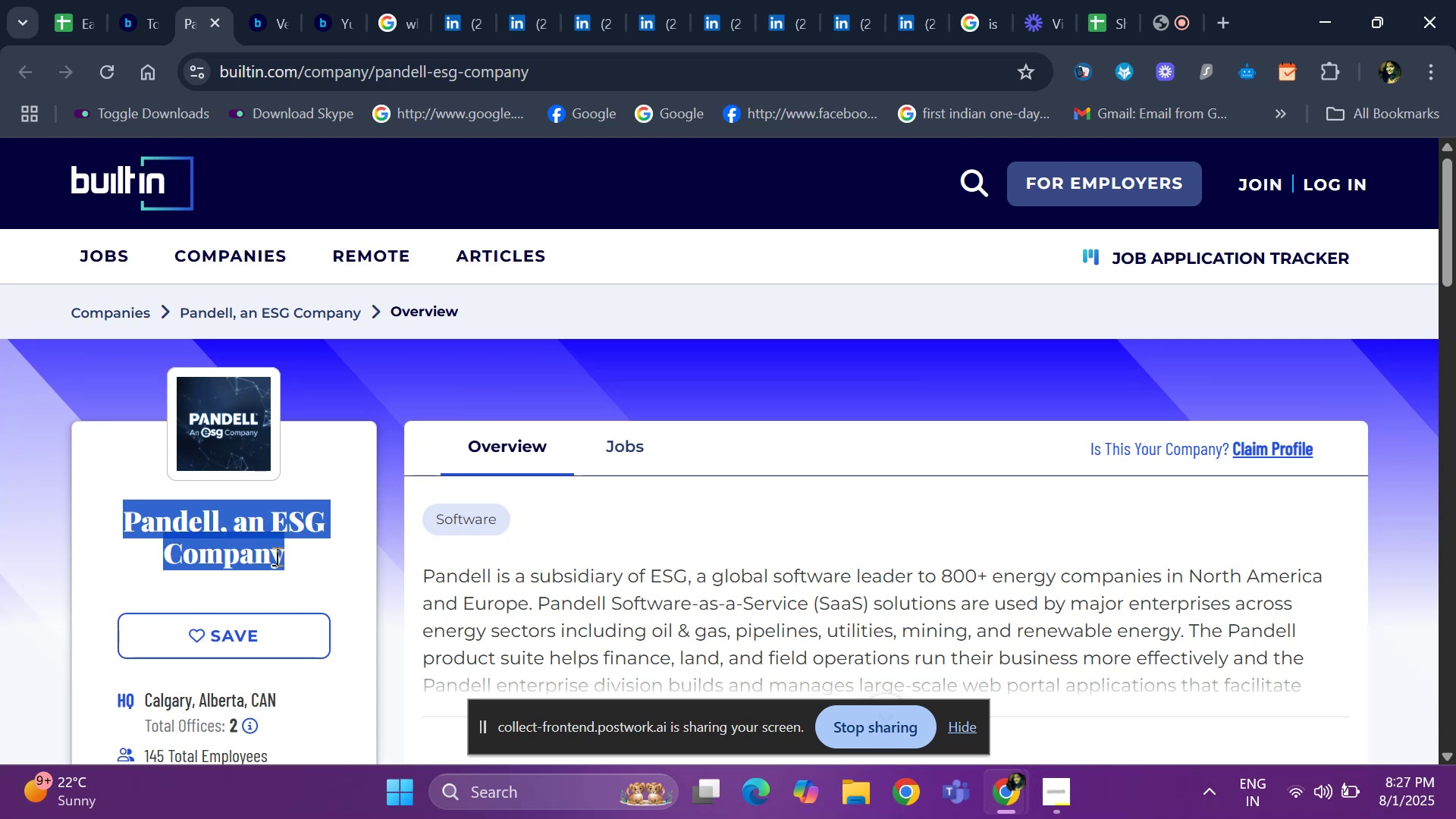 
key(Control+C)
 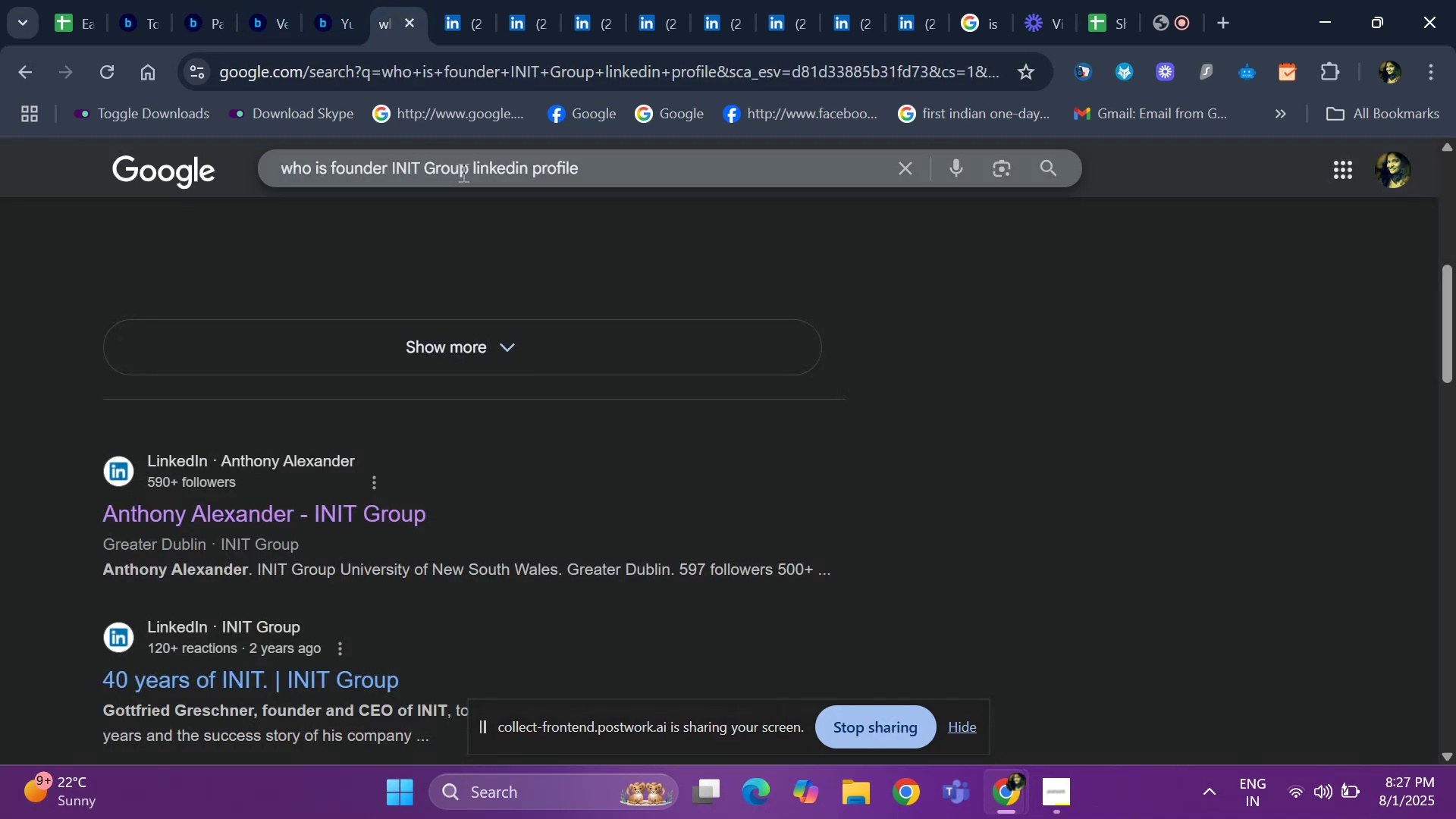 
left_click_drag(start_coordinate=[468, 170], to_coordinate=[386, 160])
 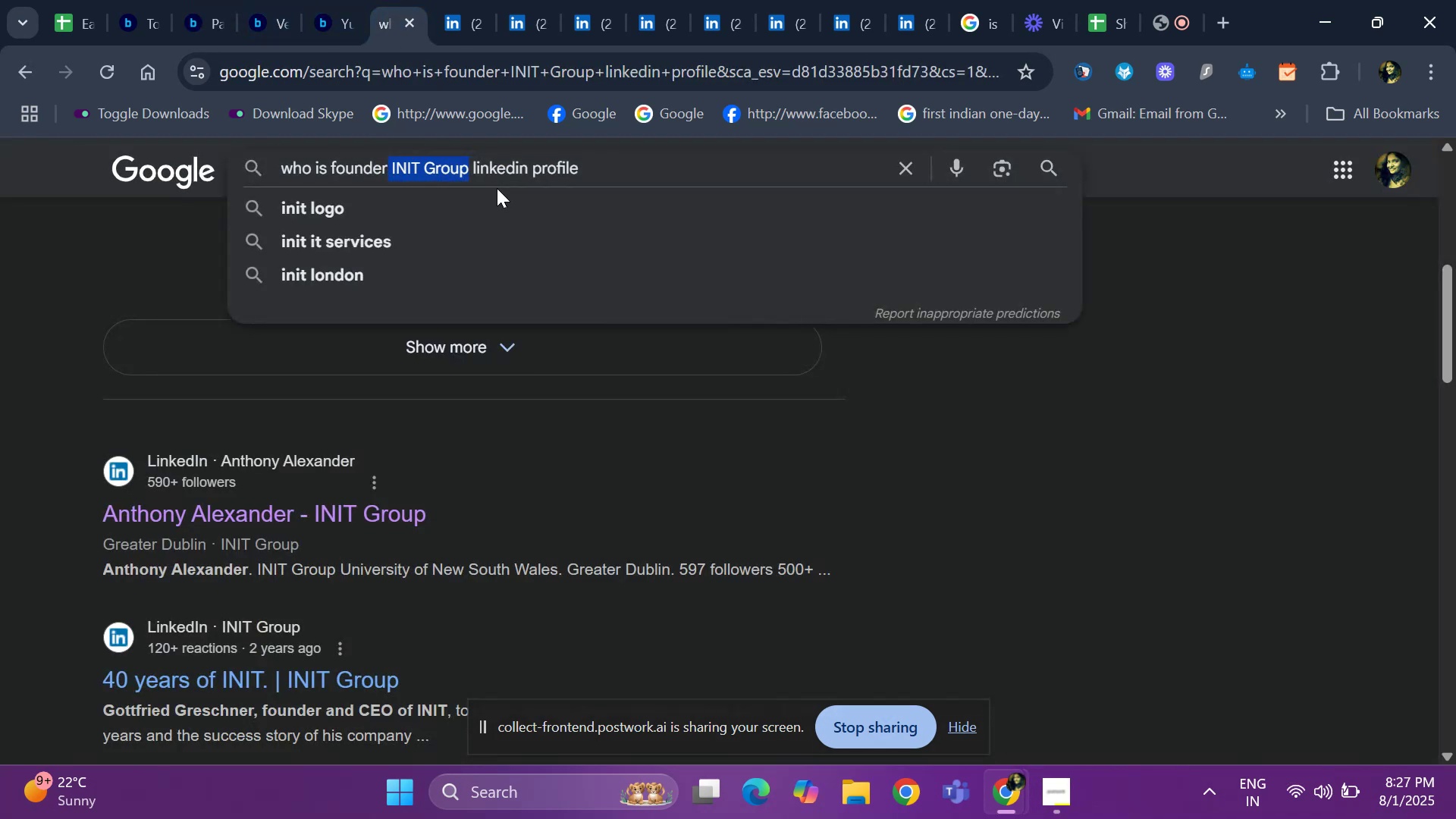 
key(Backspace)
 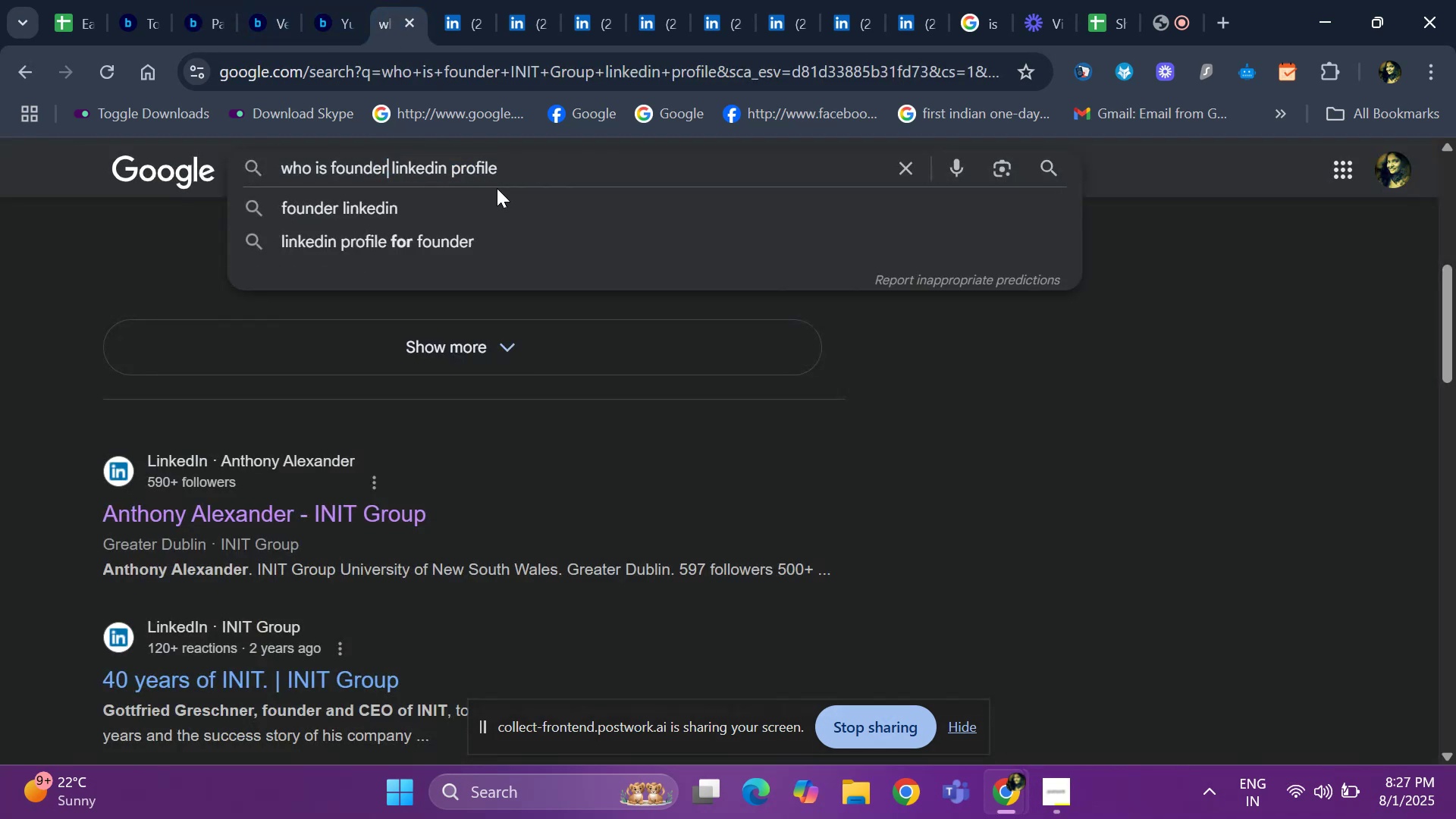 
key(Control+ControlLeft)
 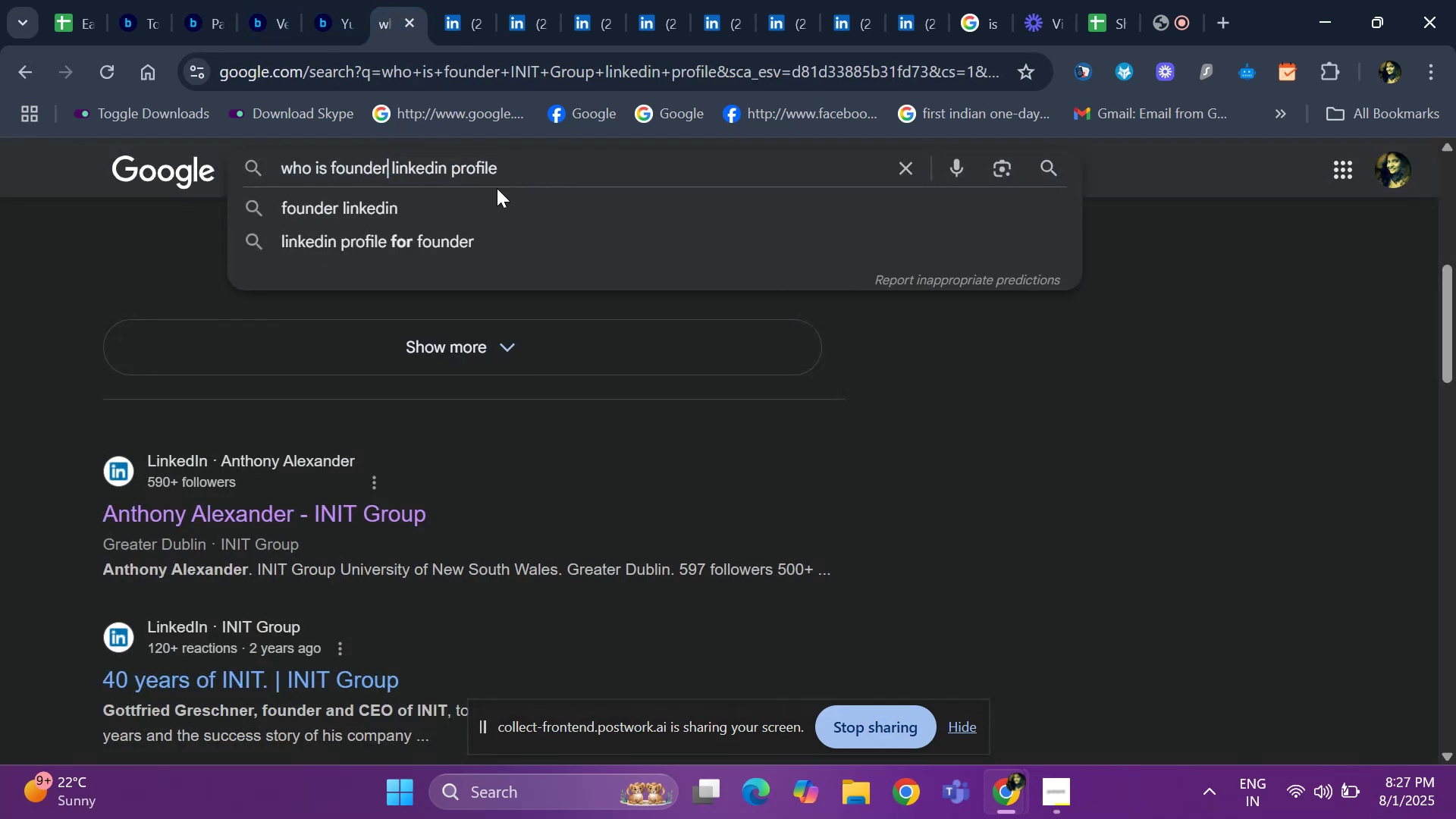 
key(Control+V)
 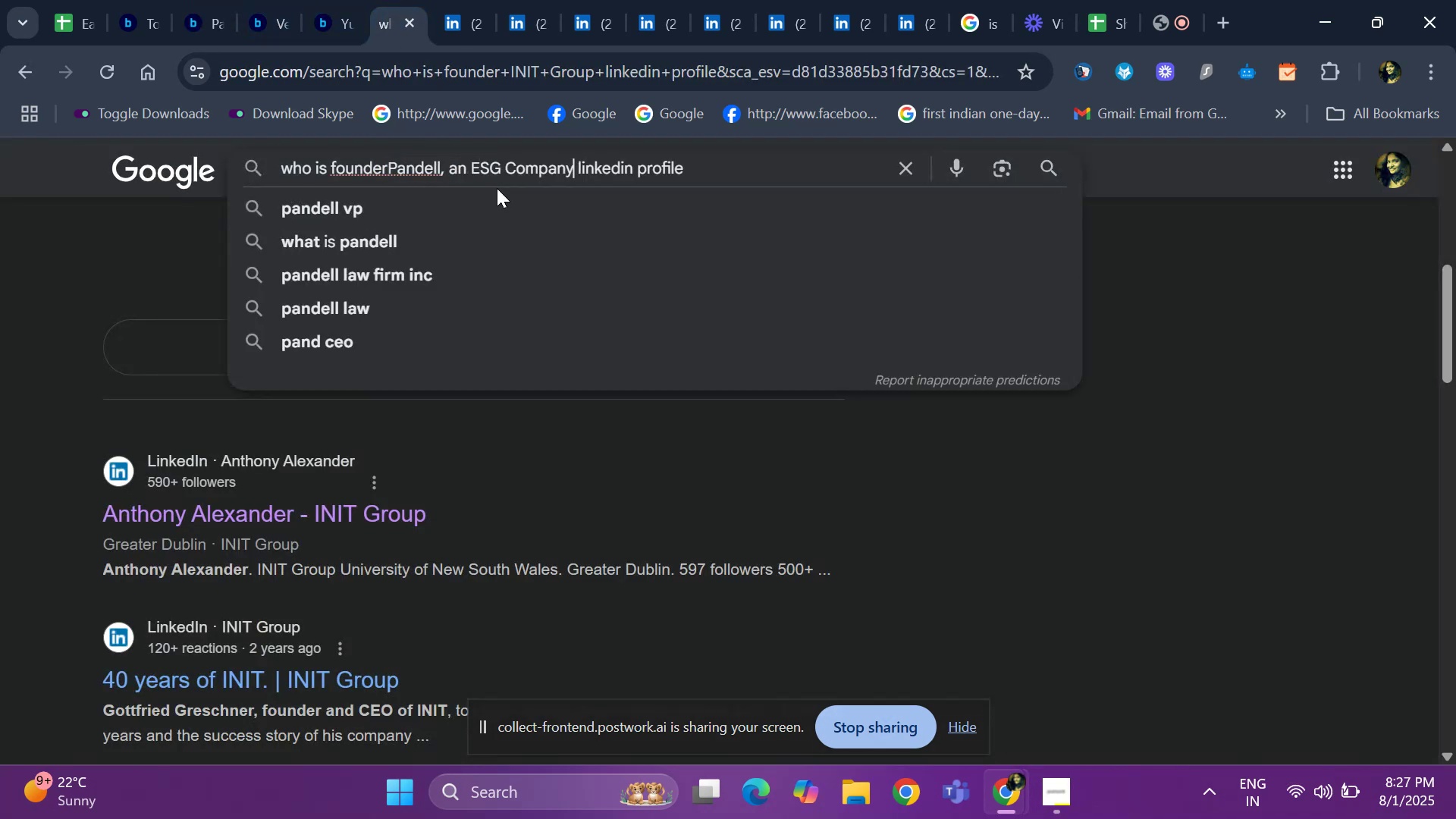 
key(Space)
 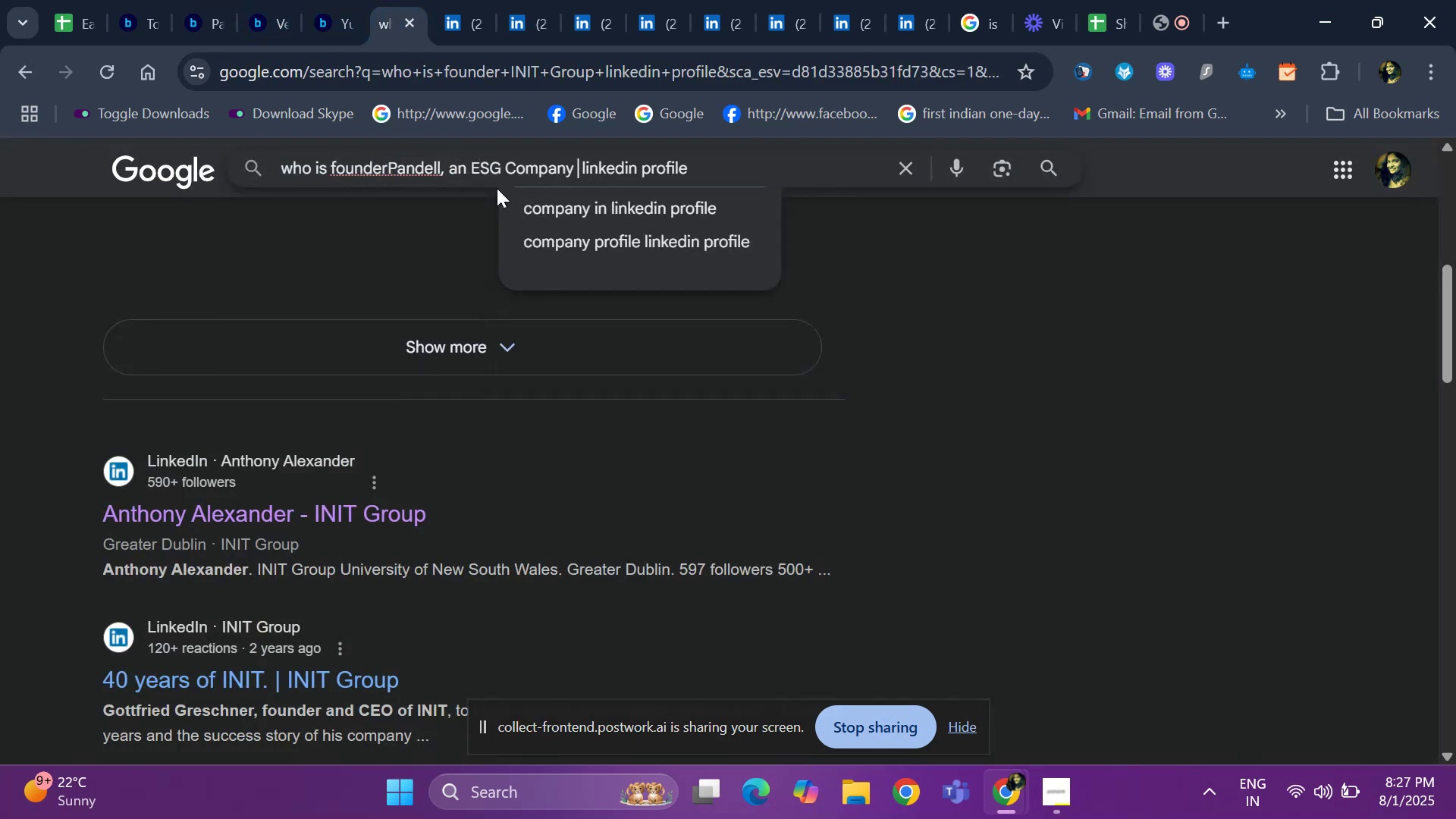 
key(ArrowLeft)
 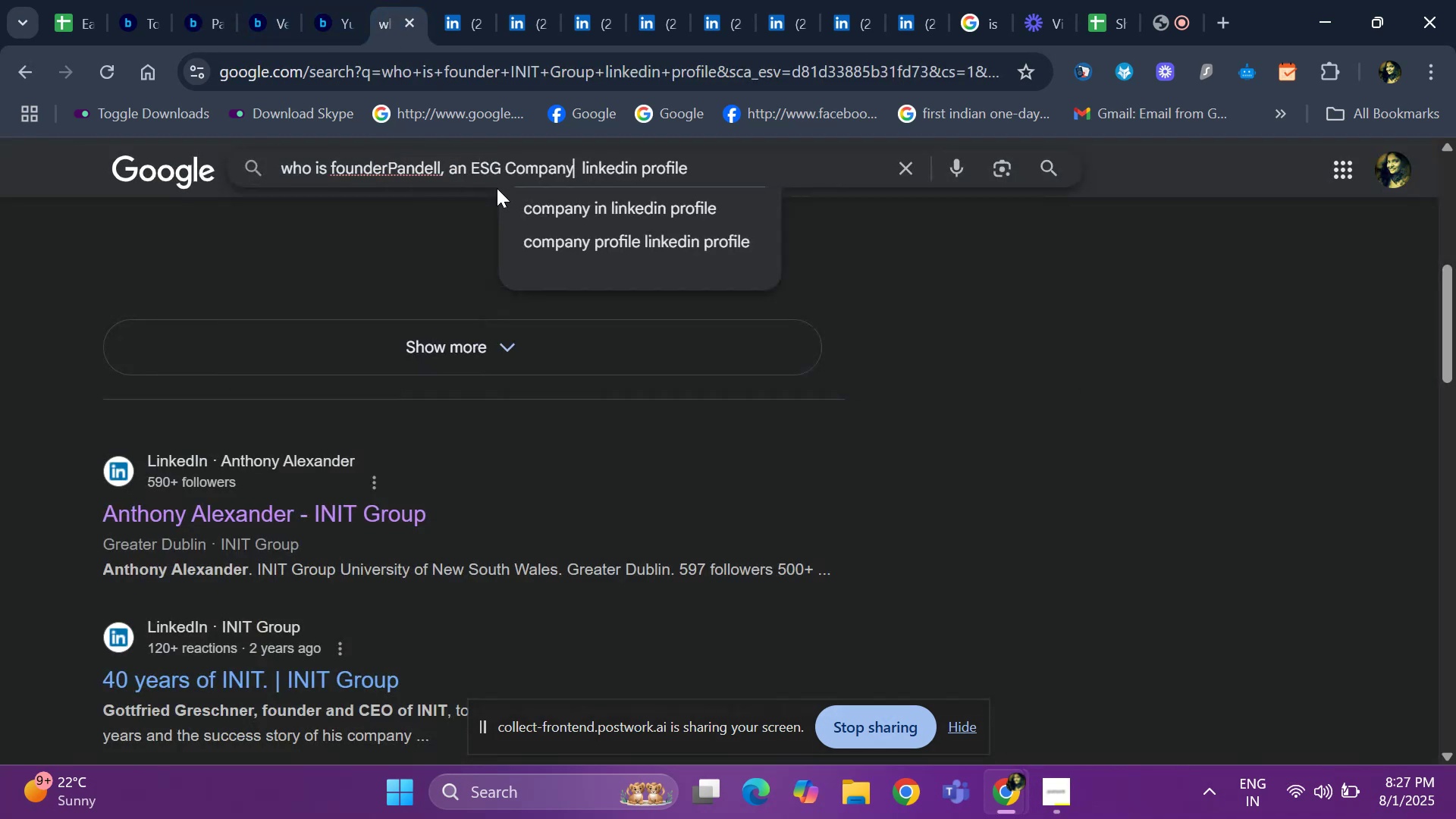 
key(ArrowLeft)
 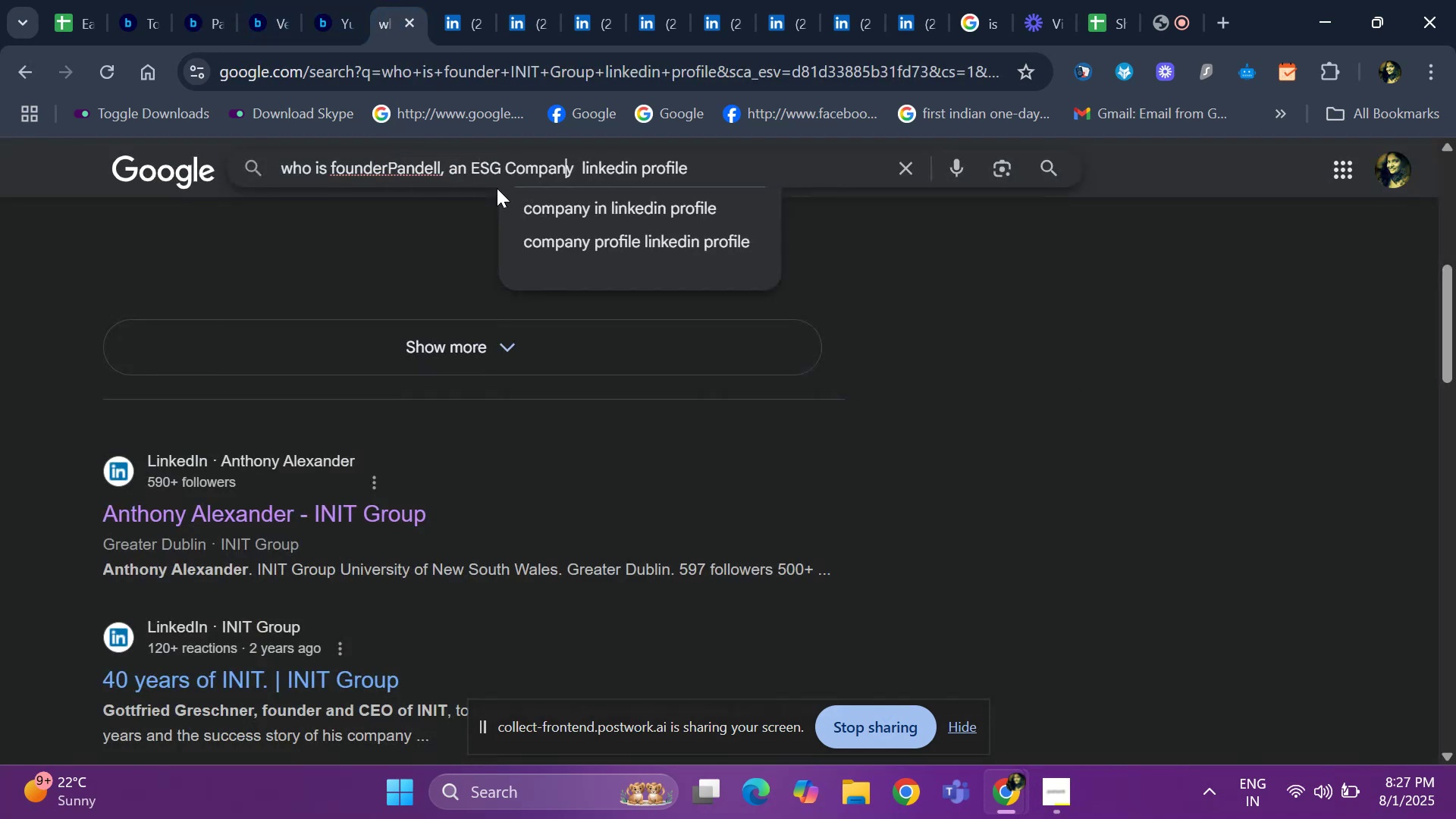 
key(ArrowLeft)
 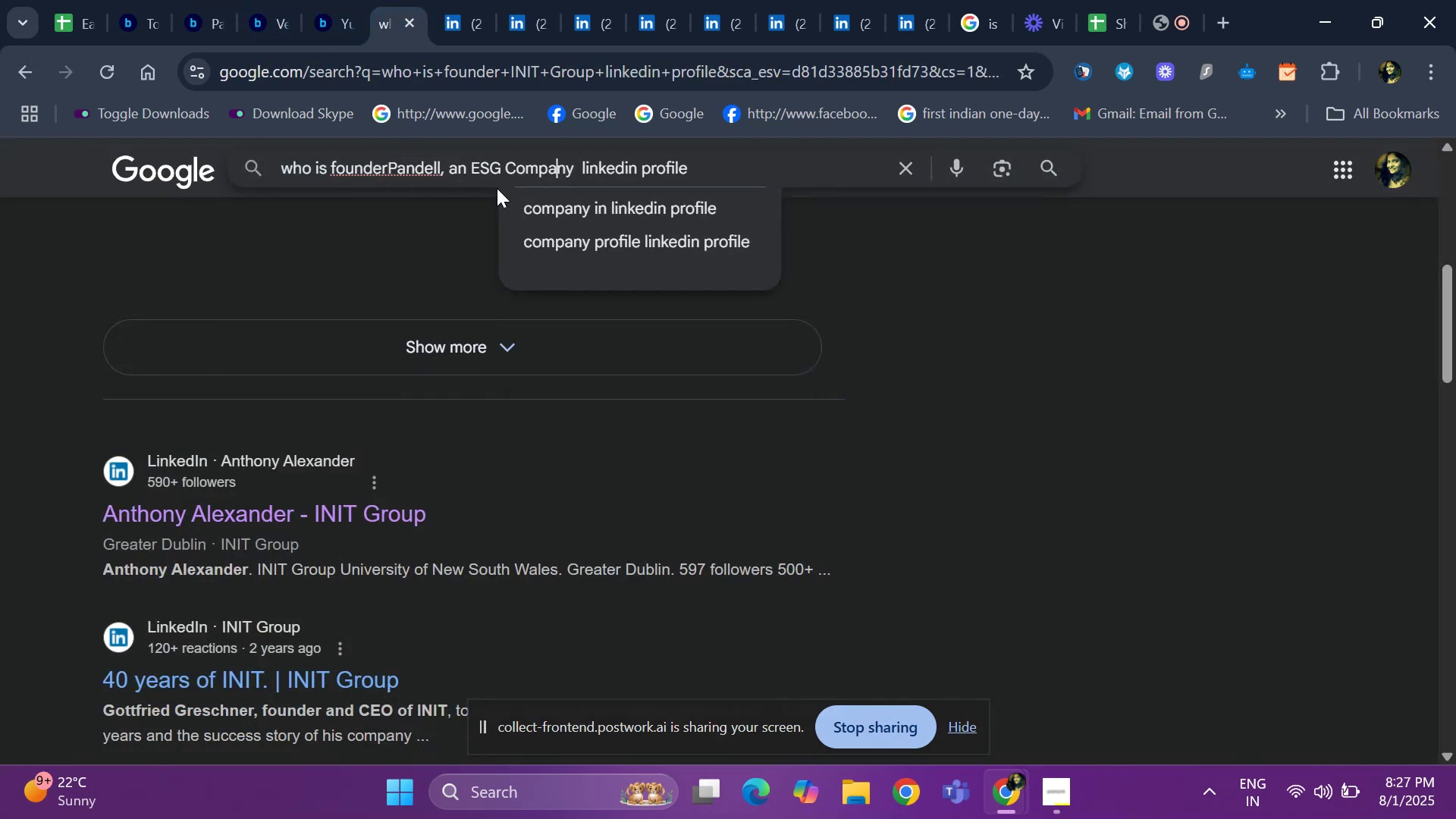 
hold_key(key=ArrowLeft, duration=0.77)
 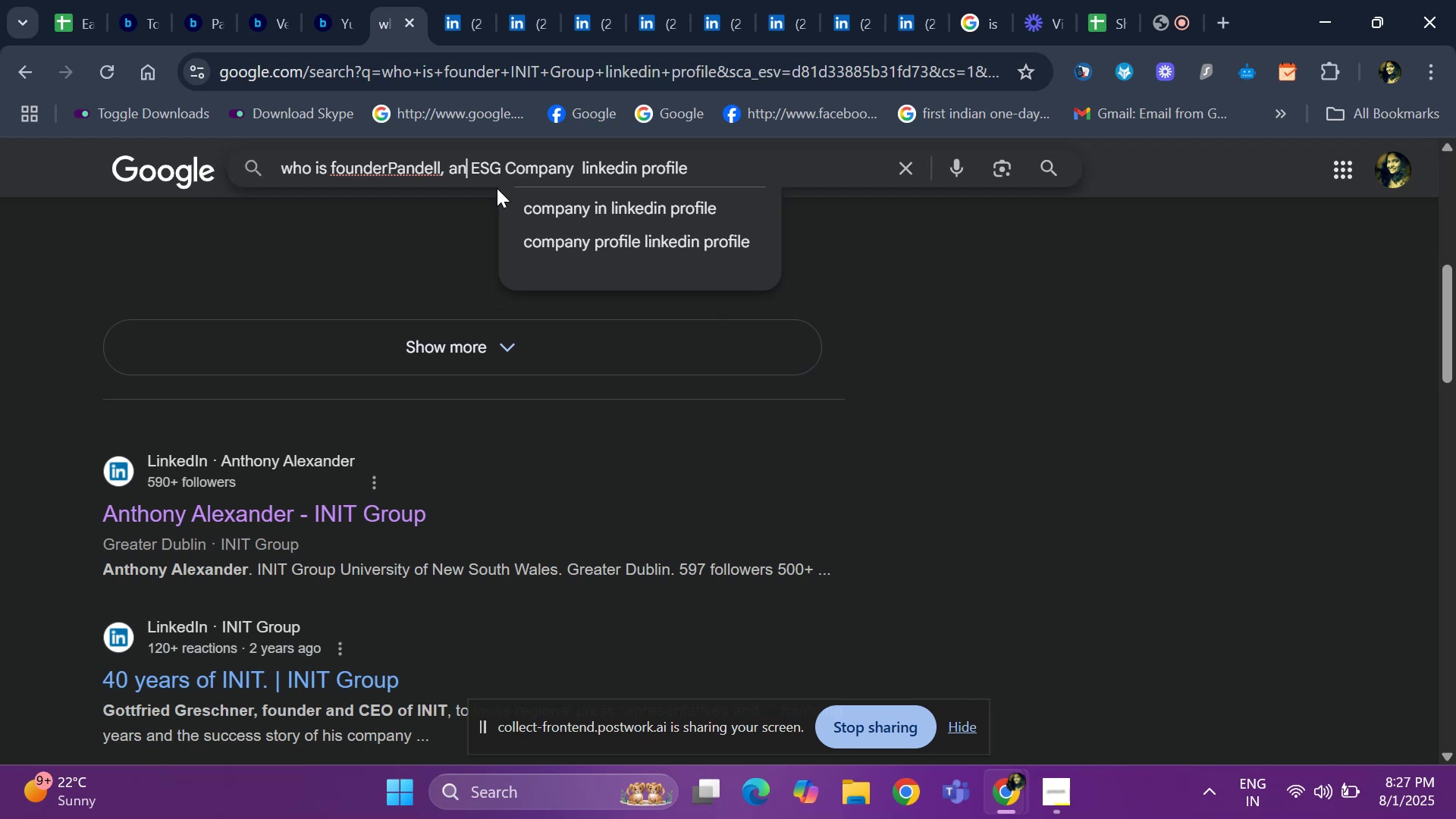 
key(ArrowLeft)
 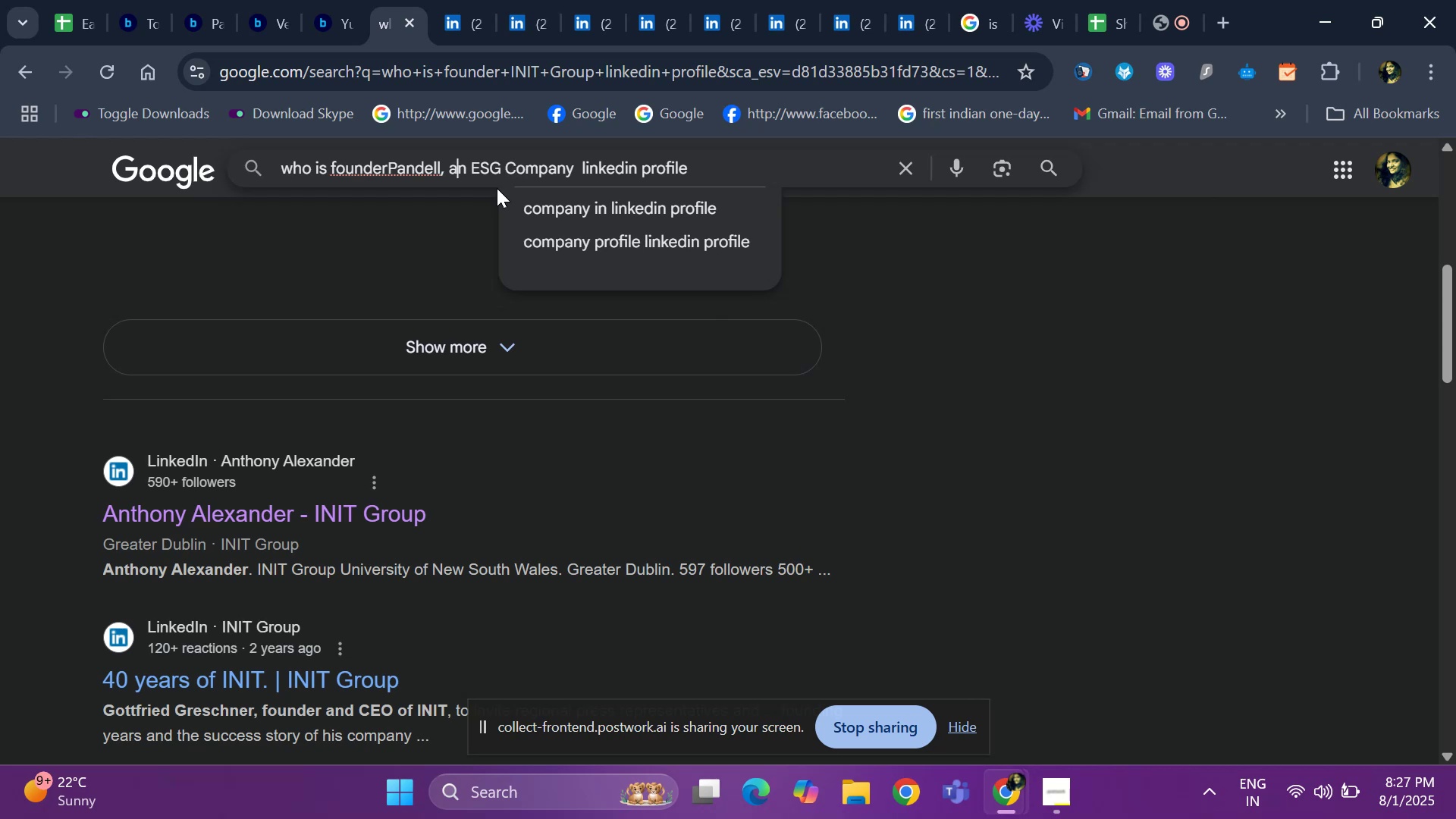 
key(ArrowLeft)
 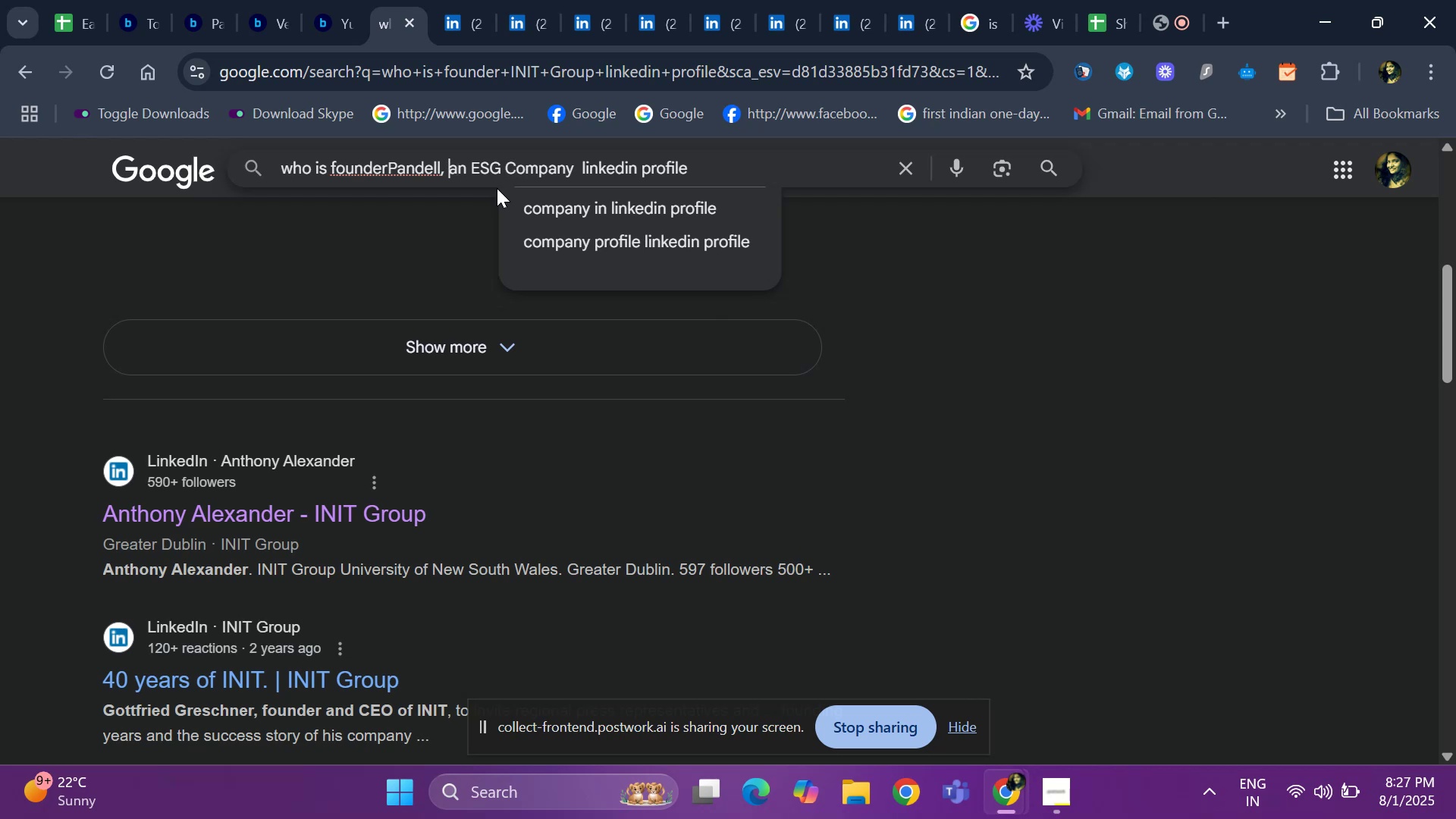 
key(ArrowLeft)
 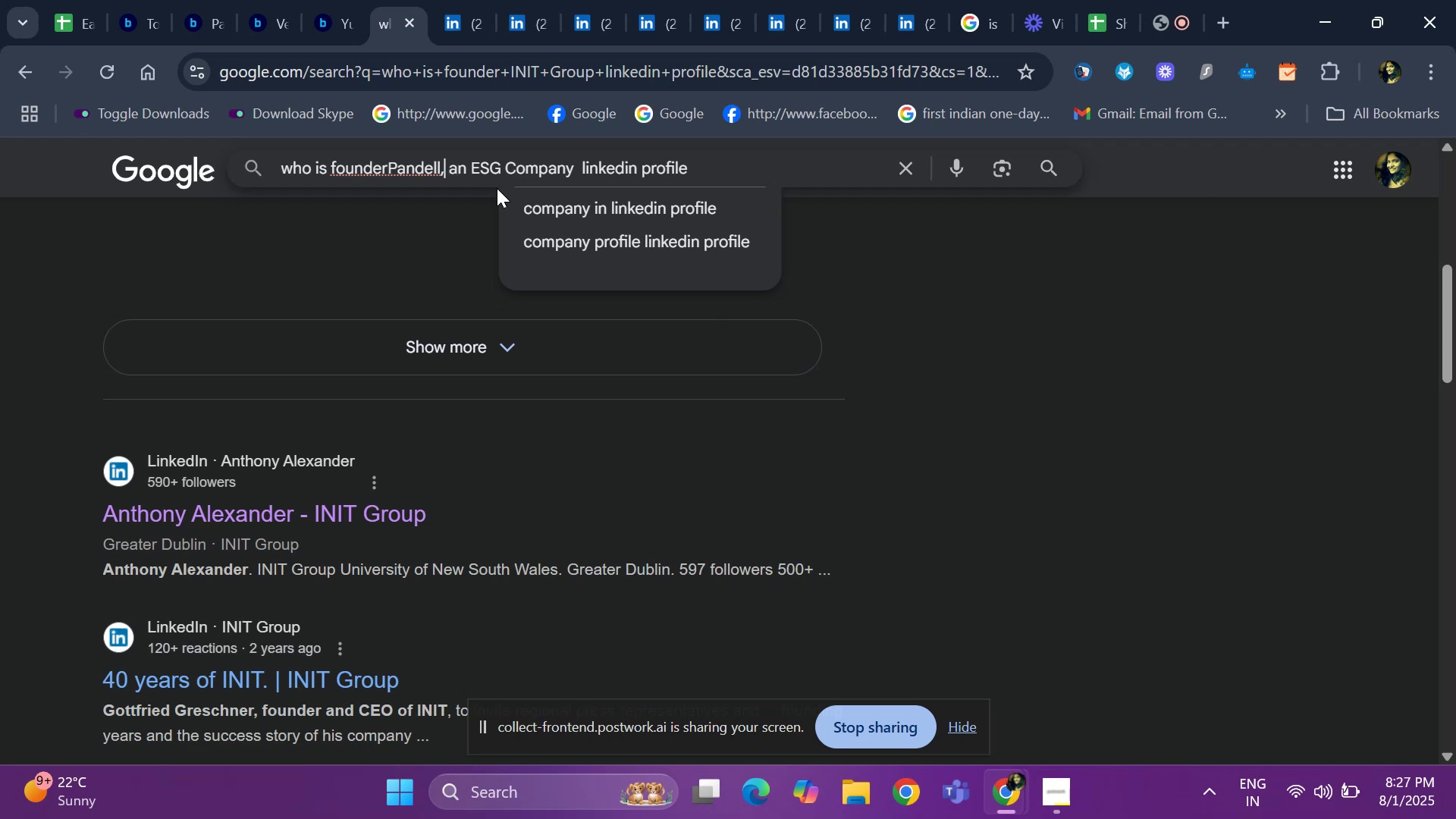 
key(ArrowLeft)
 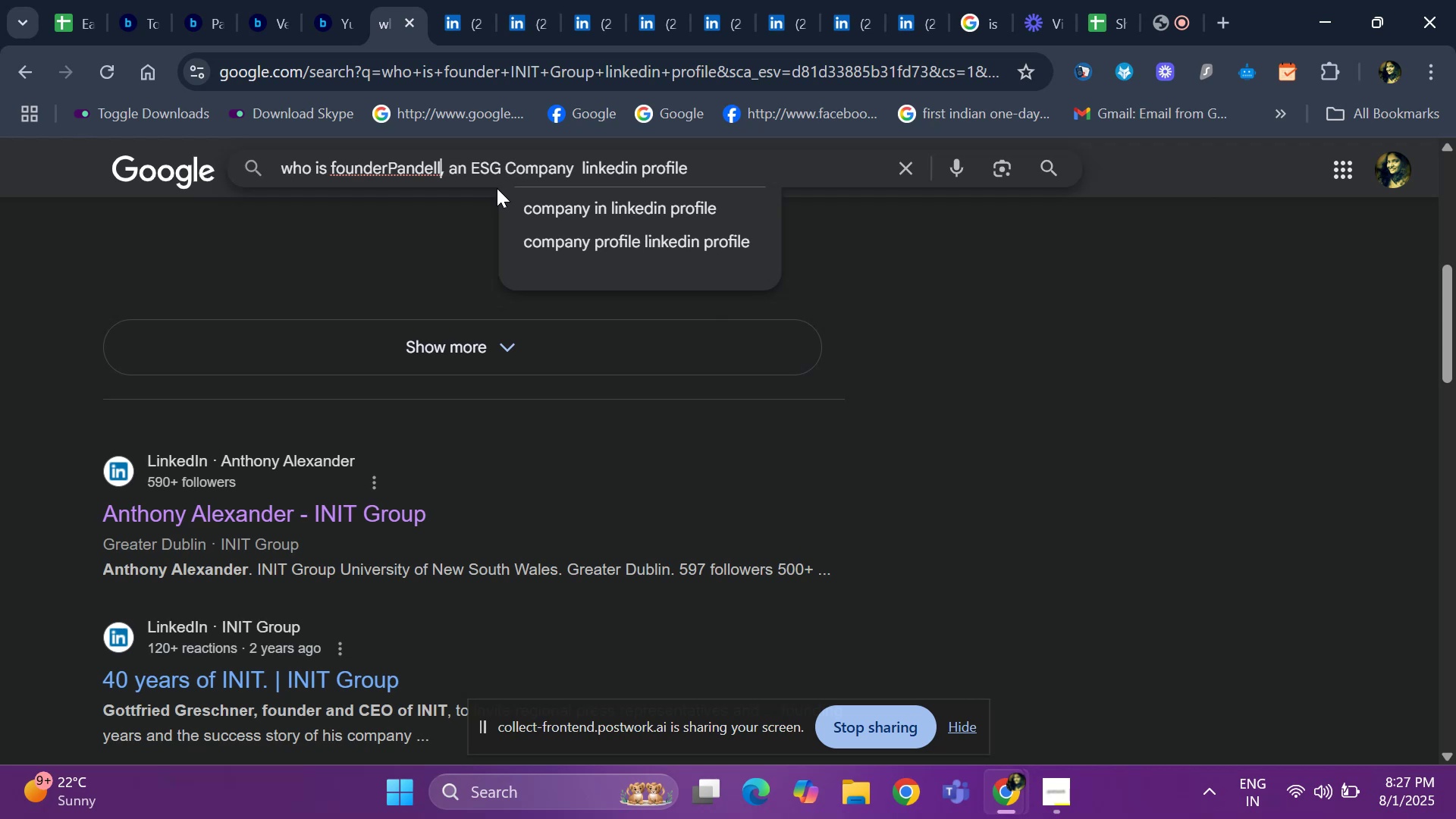 
key(ArrowLeft)
 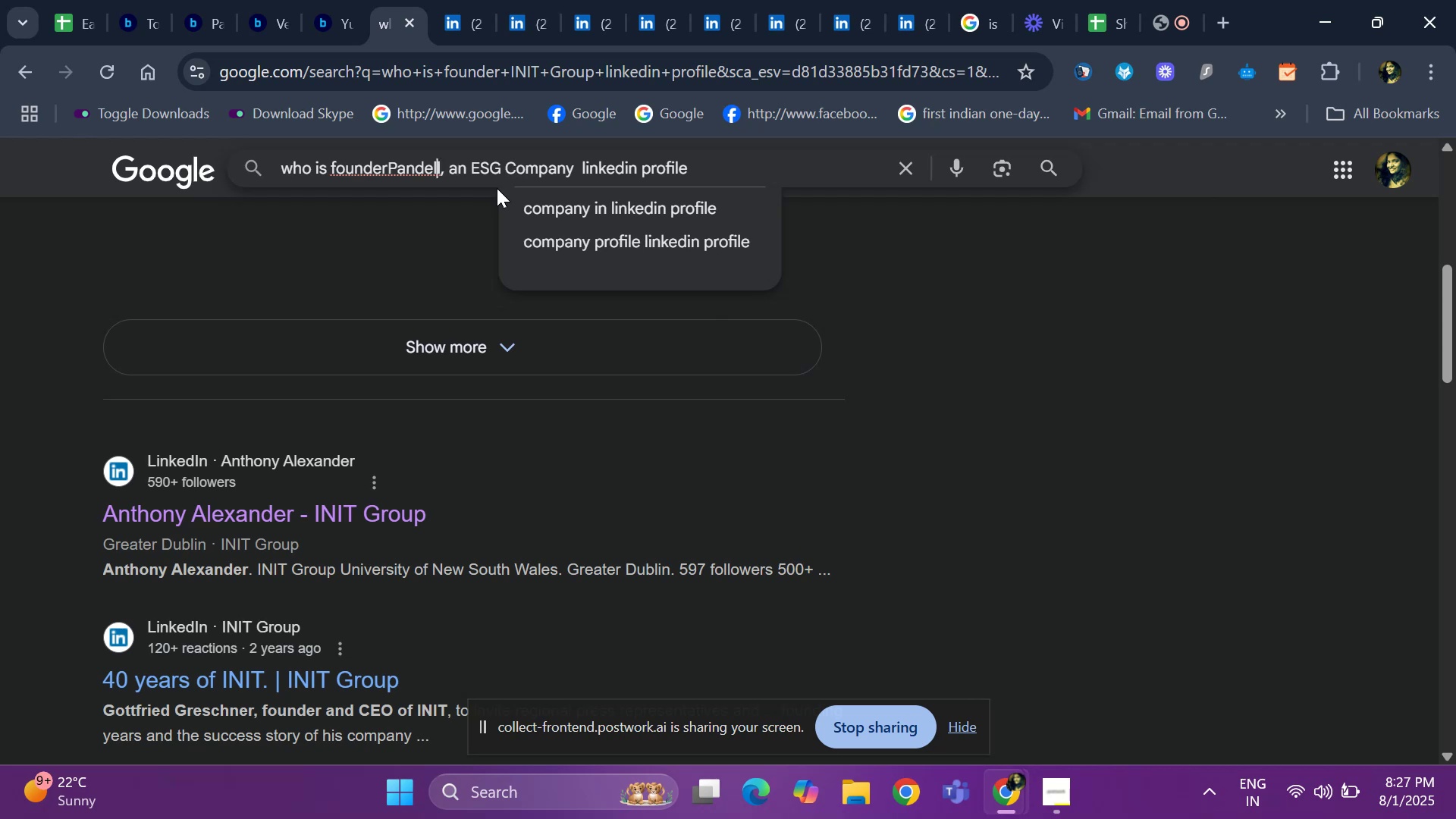 
key(ArrowLeft)
 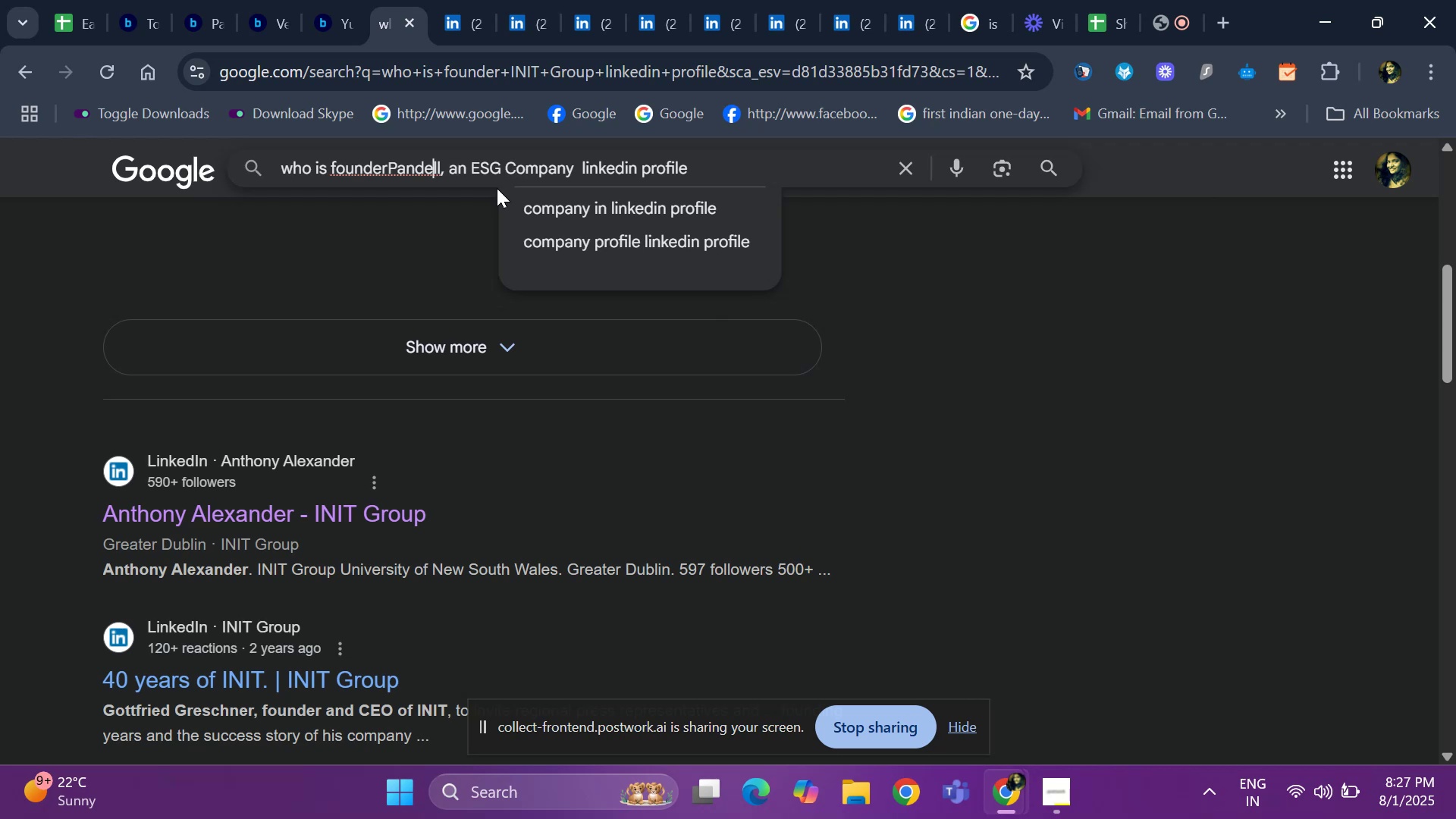 
key(ArrowLeft)
 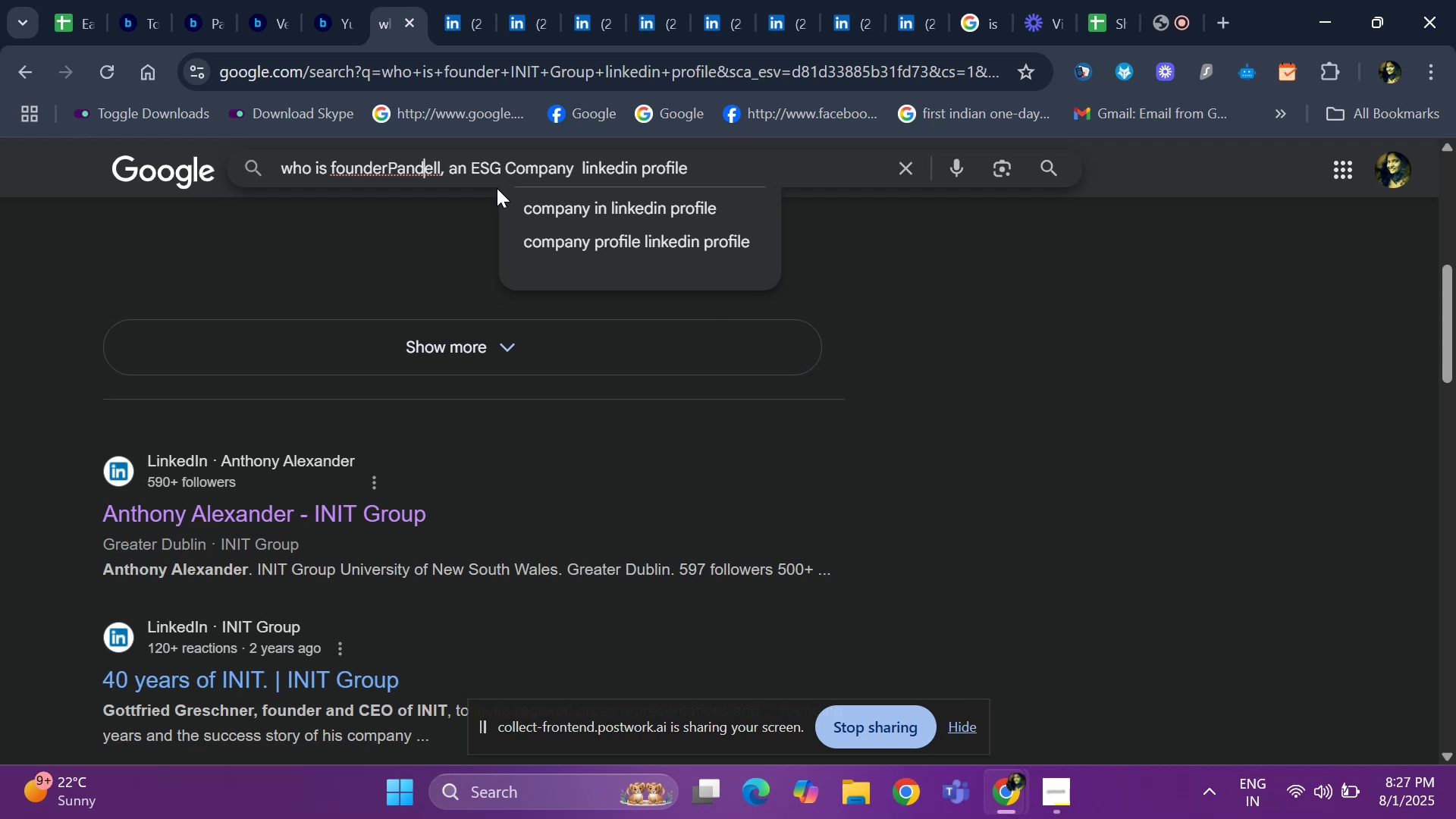 
key(ArrowLeft)
 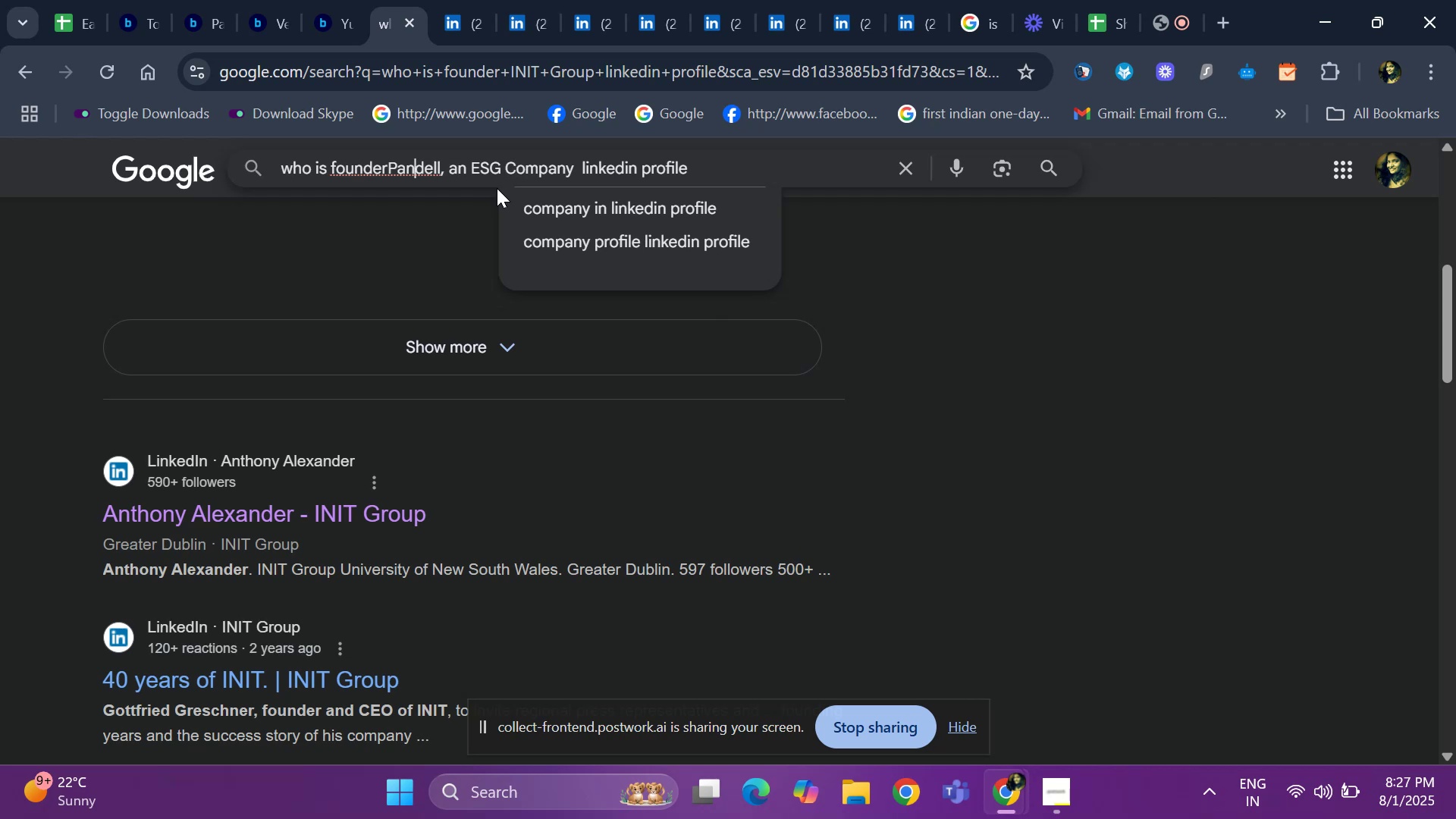 
key(ArrowLeft)
 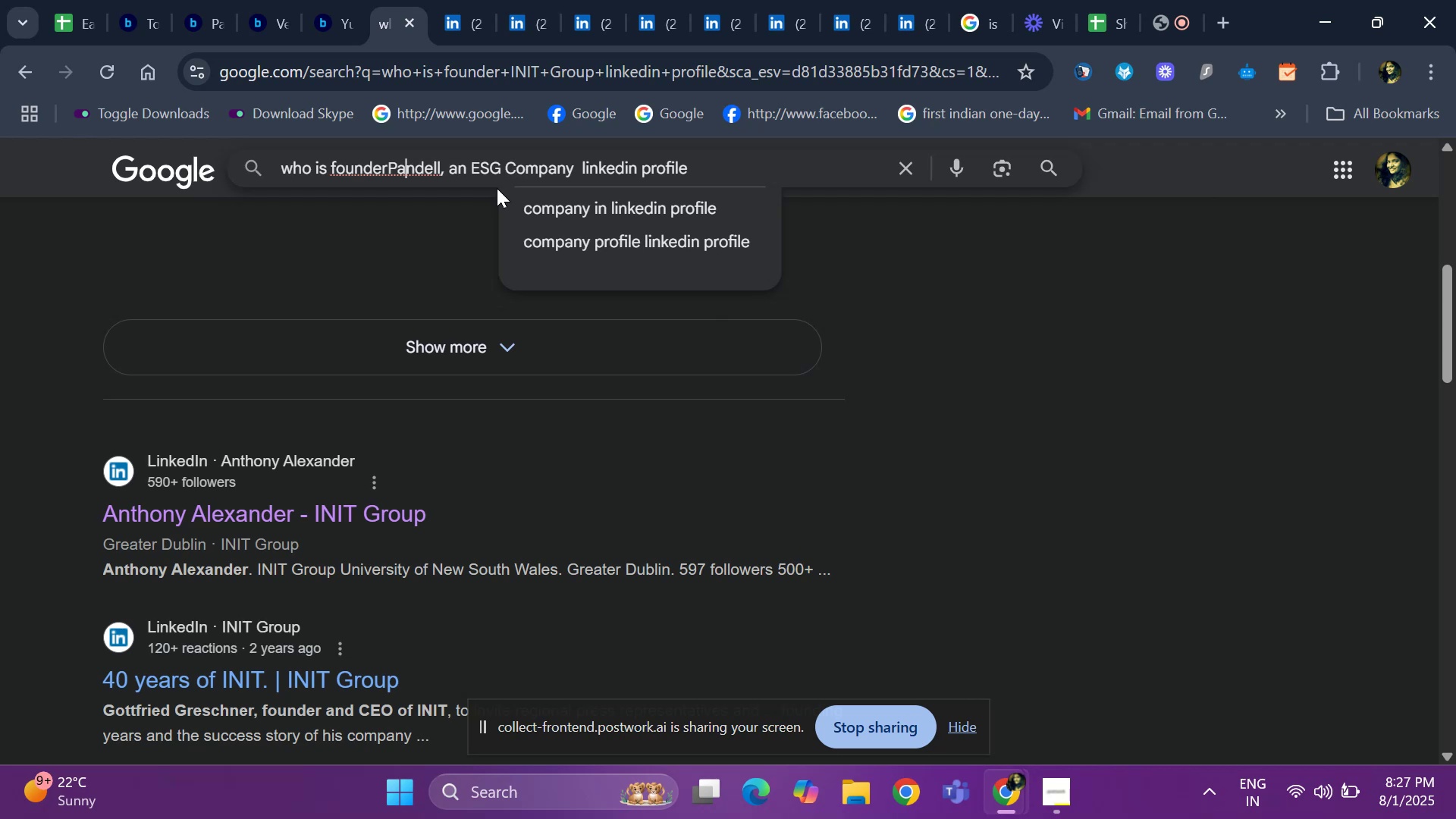 
key(ArrowLeft)
 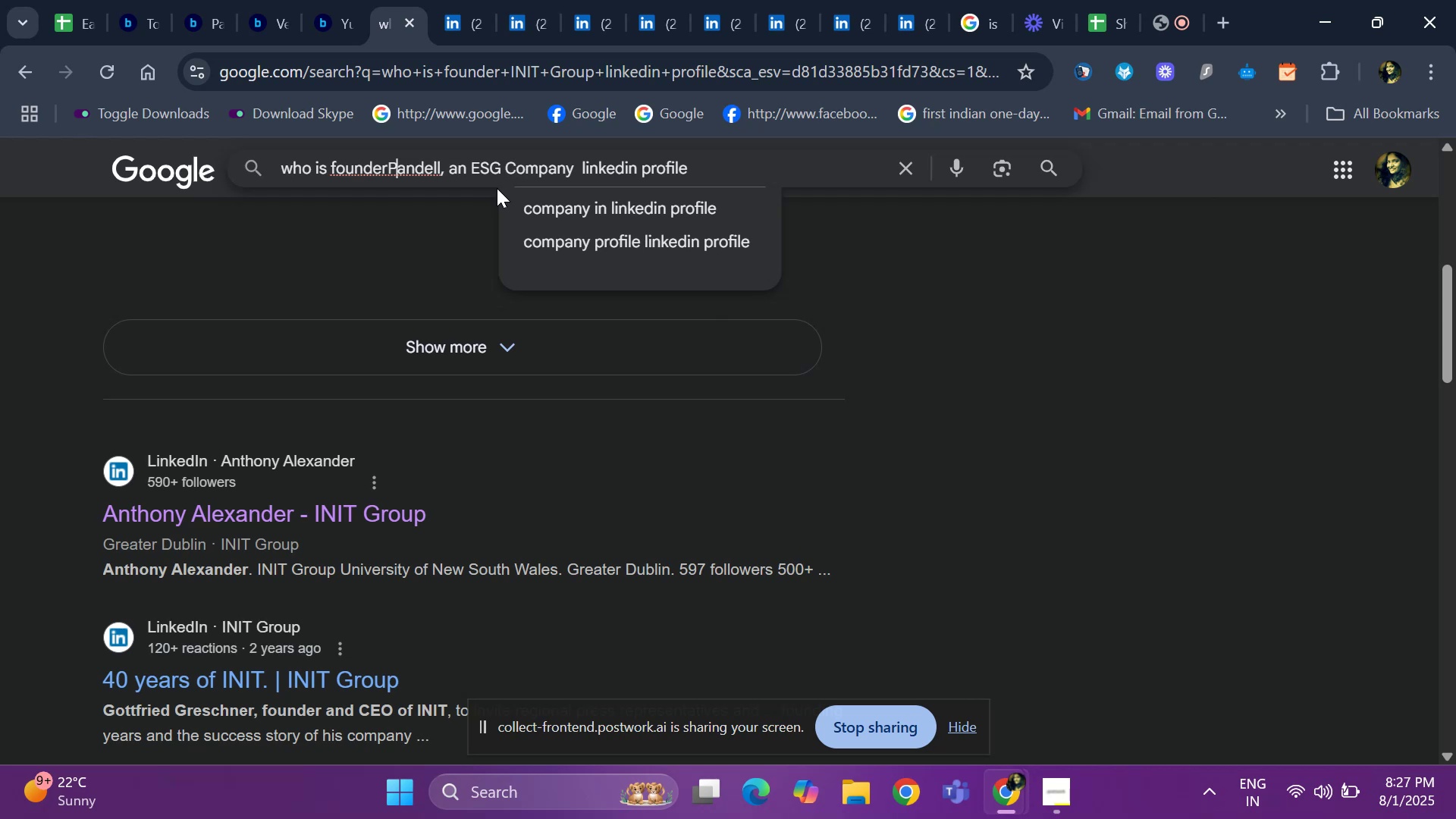 
key(ArrowLeft)
 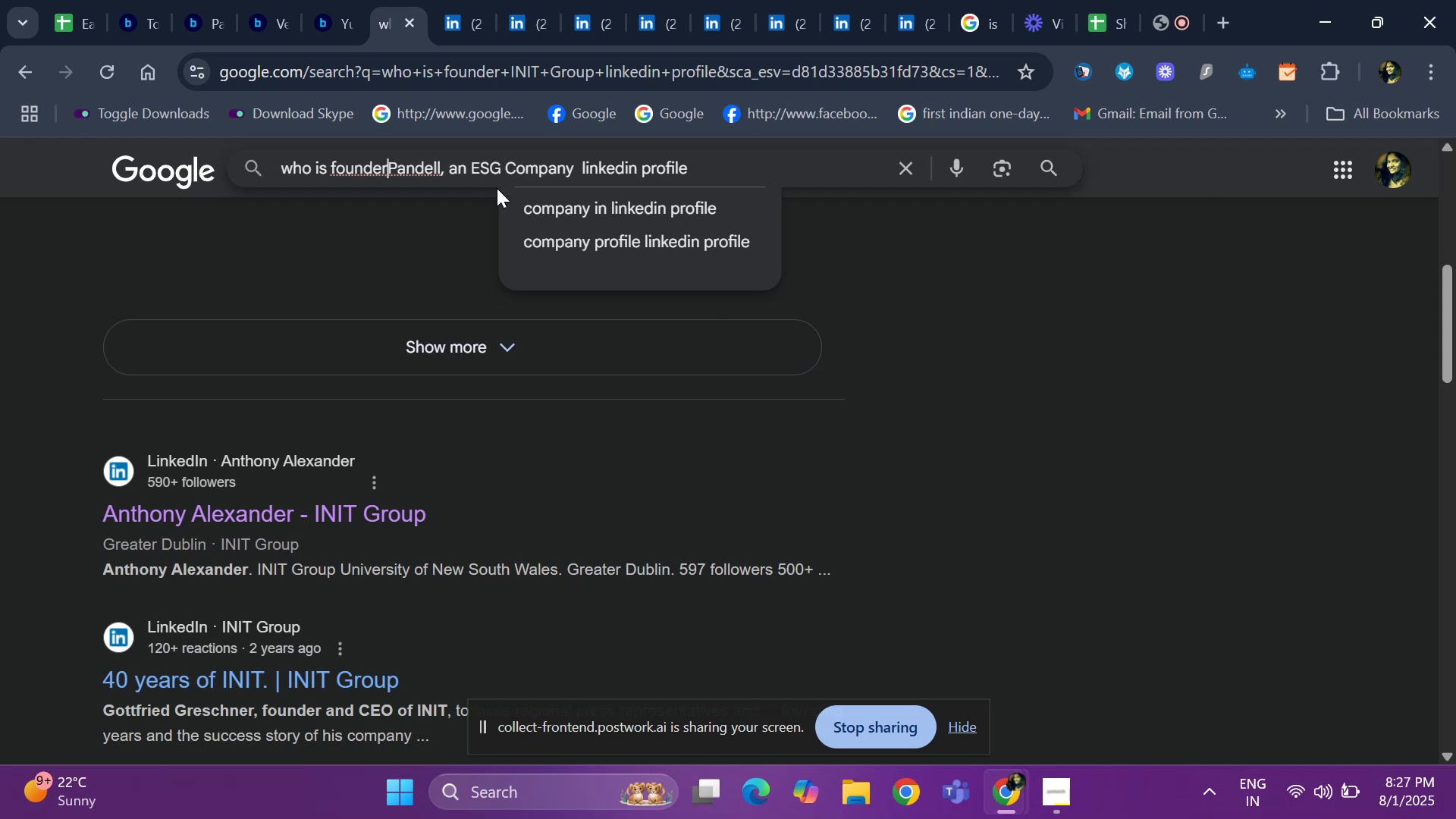 
key(Space)
 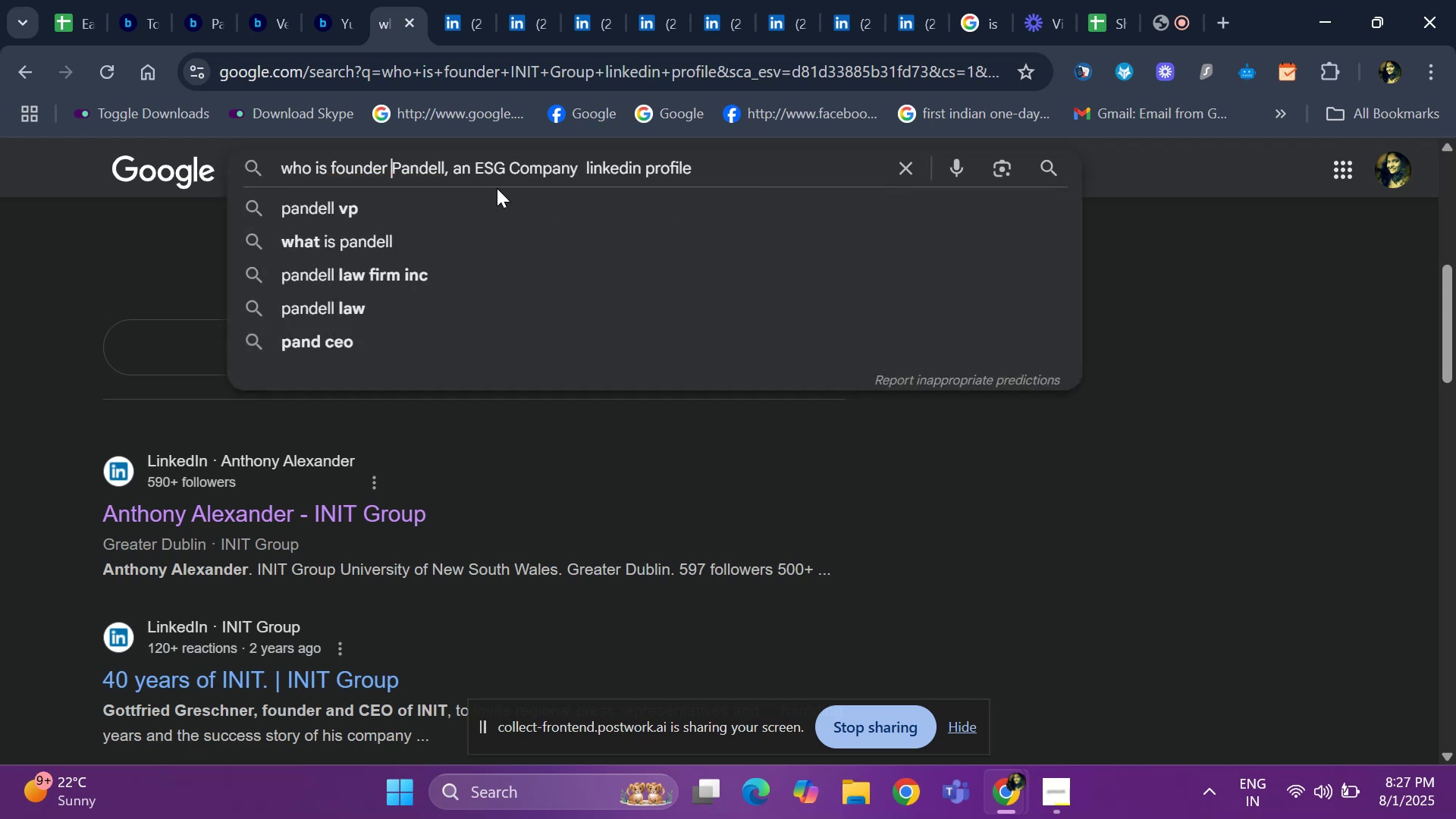 
key(Enter)
 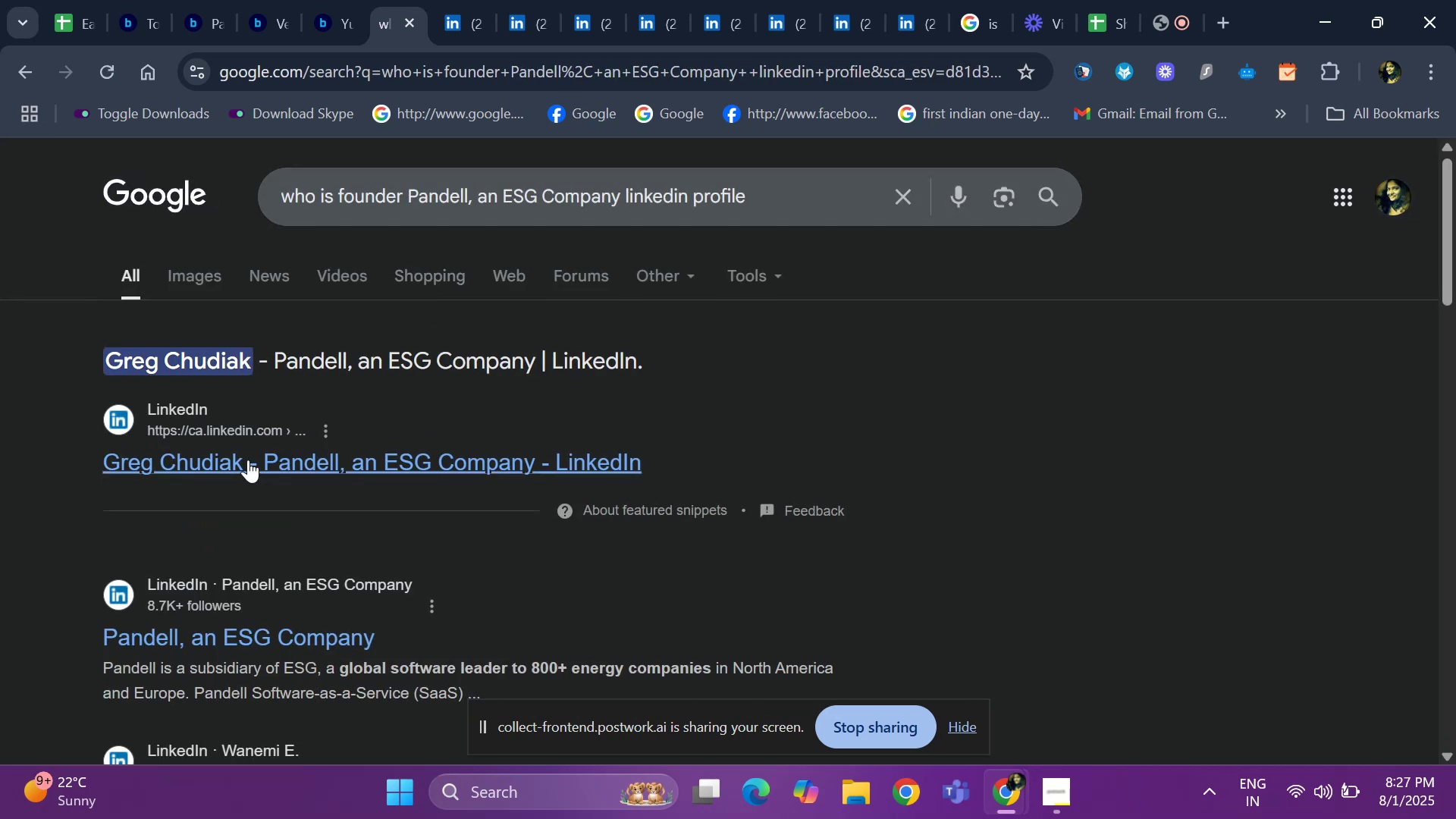 
right_click([251, 469])
 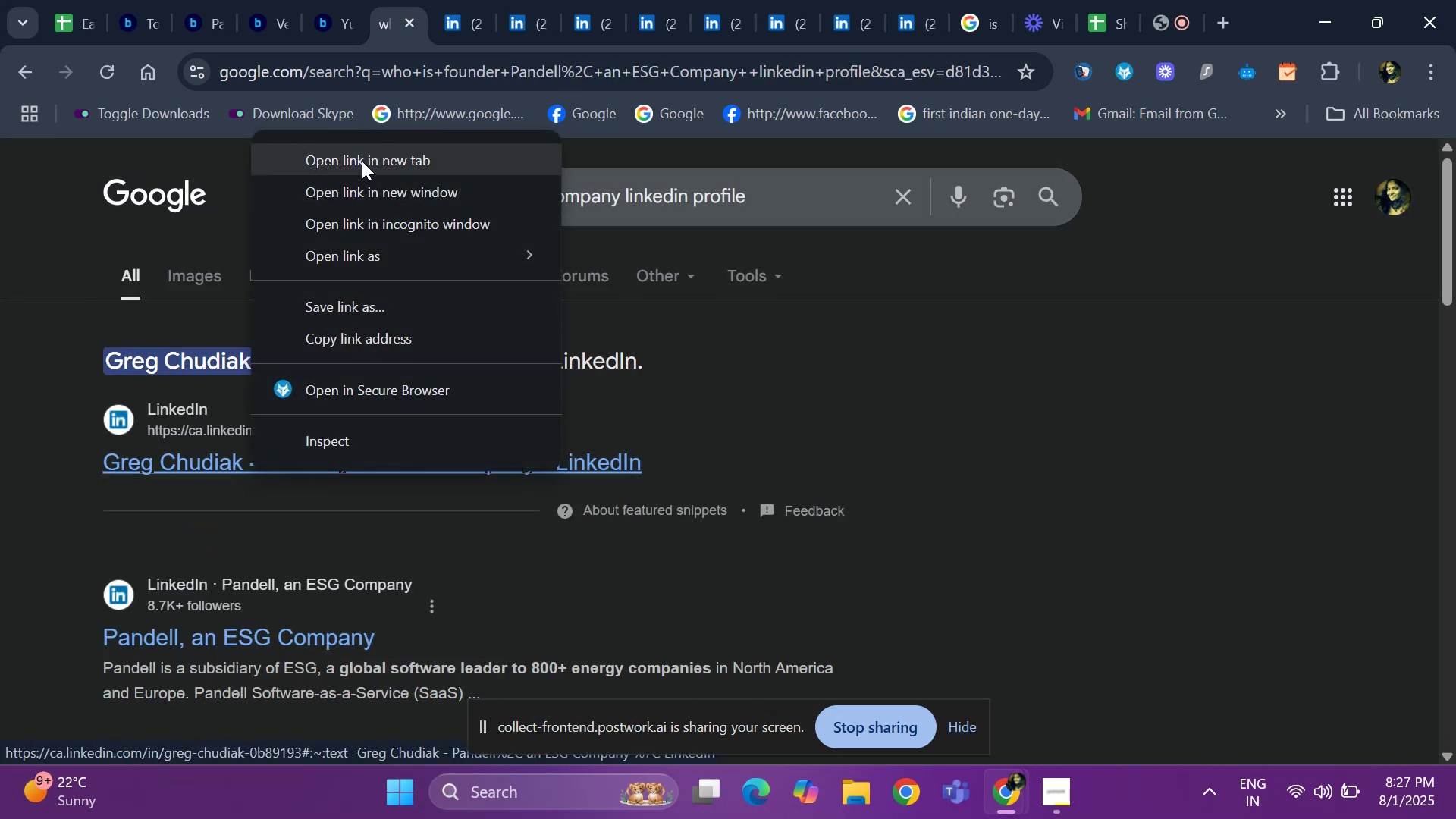 
left_click([362, 161])
 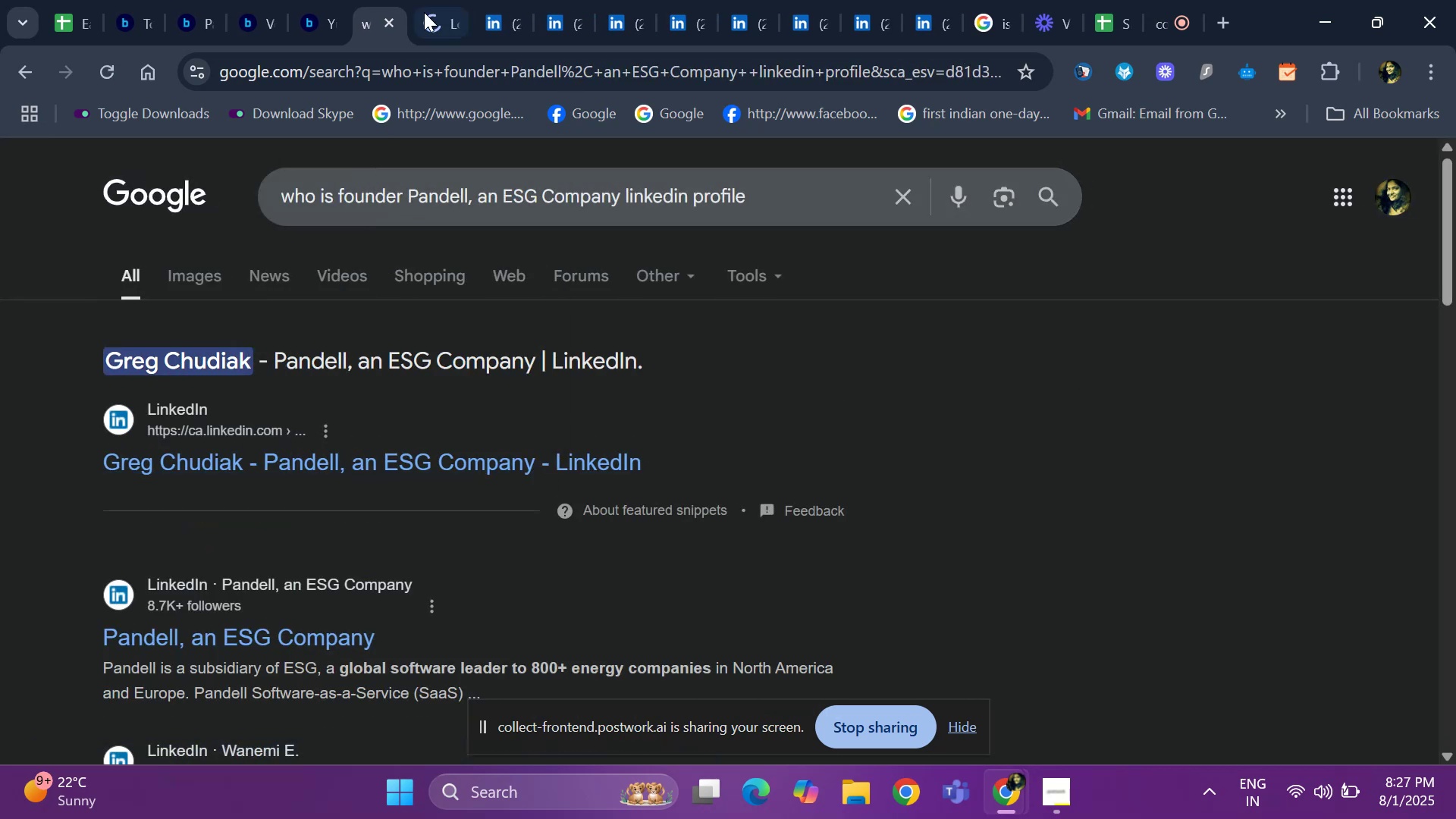 
left_click([425, 3])
 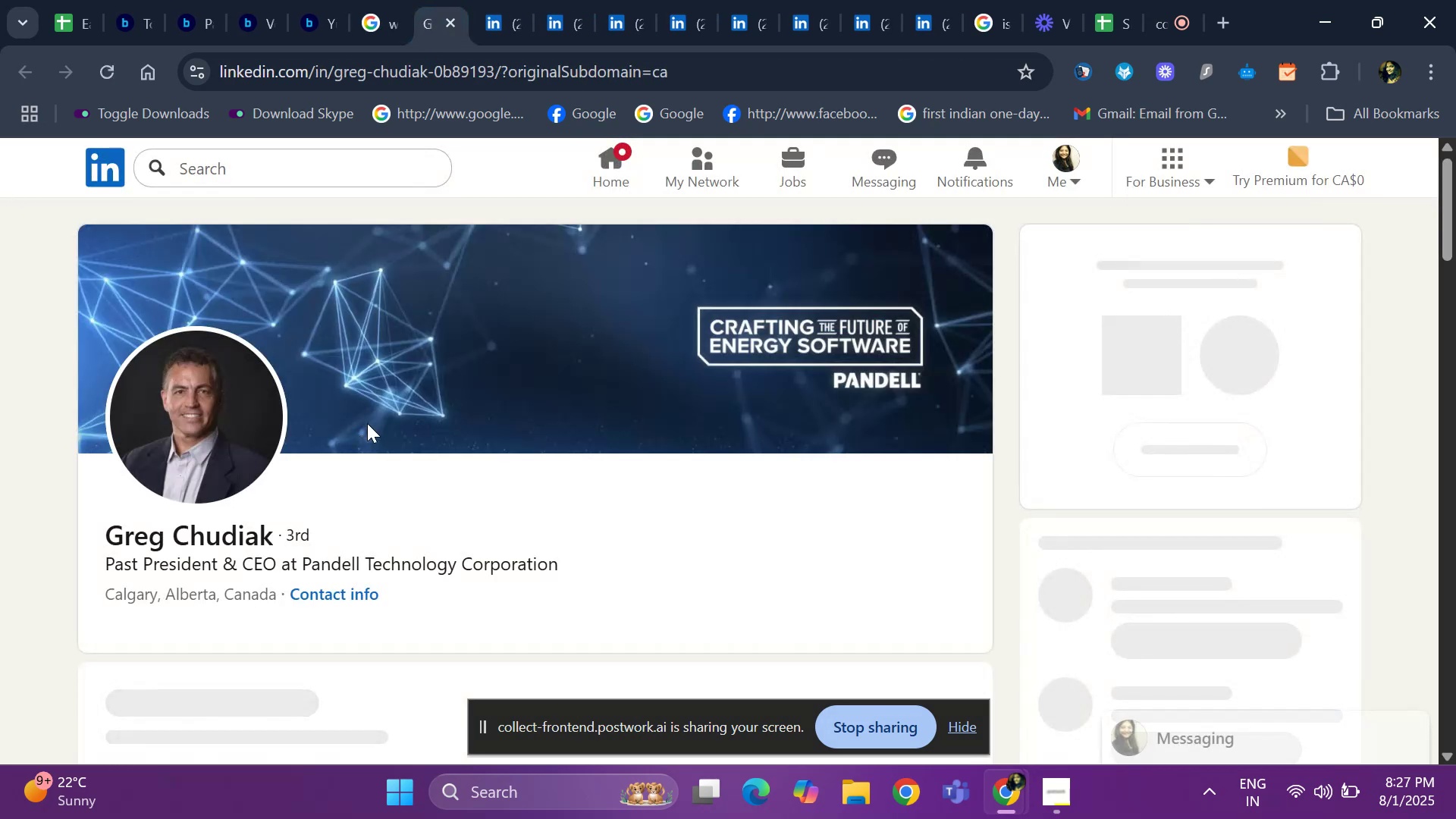 
scroll: coordinate [278, 516], scroll_direction: down, amount: 8.0
 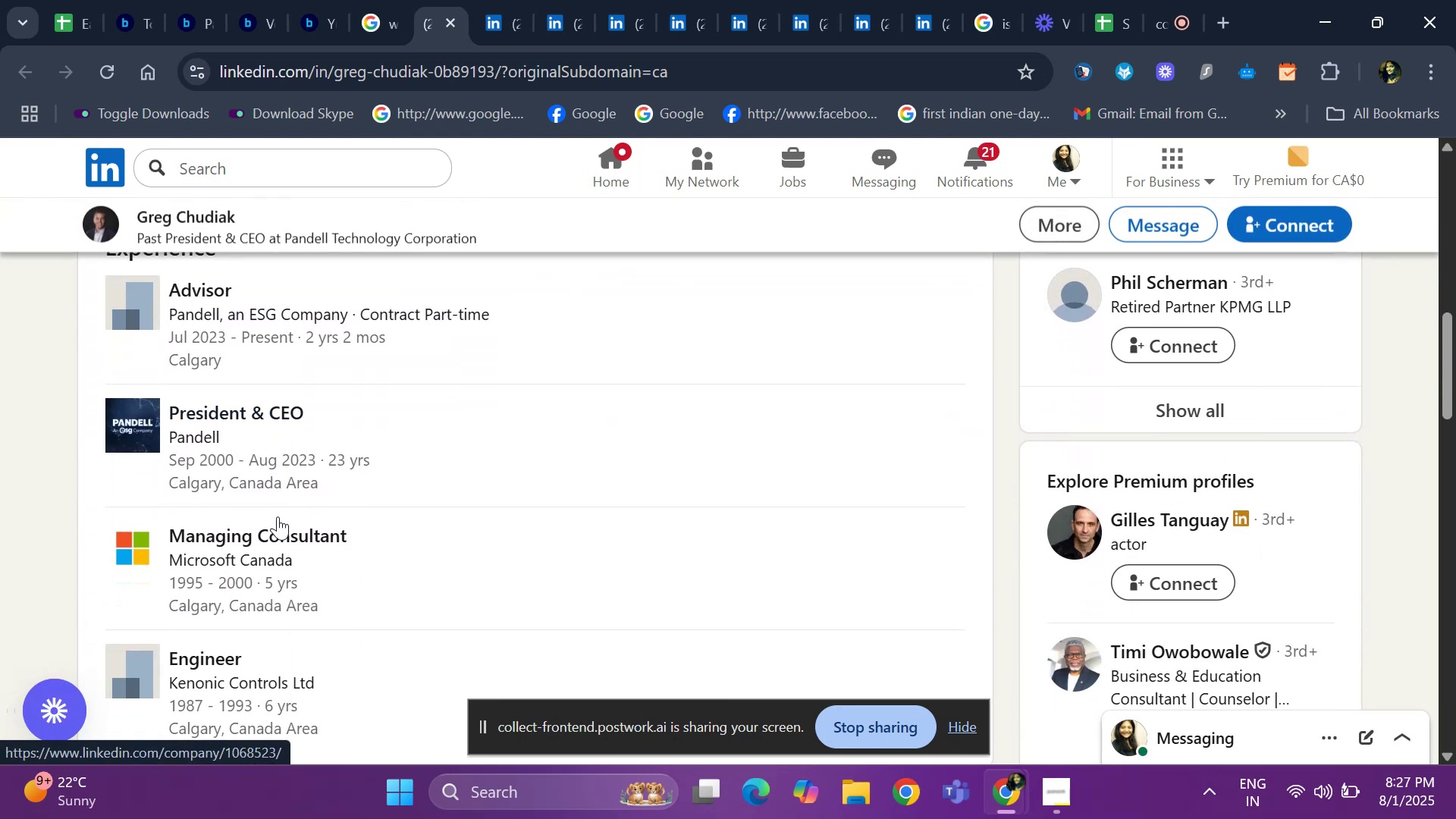 
scroll: coordinate [290, 504], scroll_direction: up, amount: 1.0
 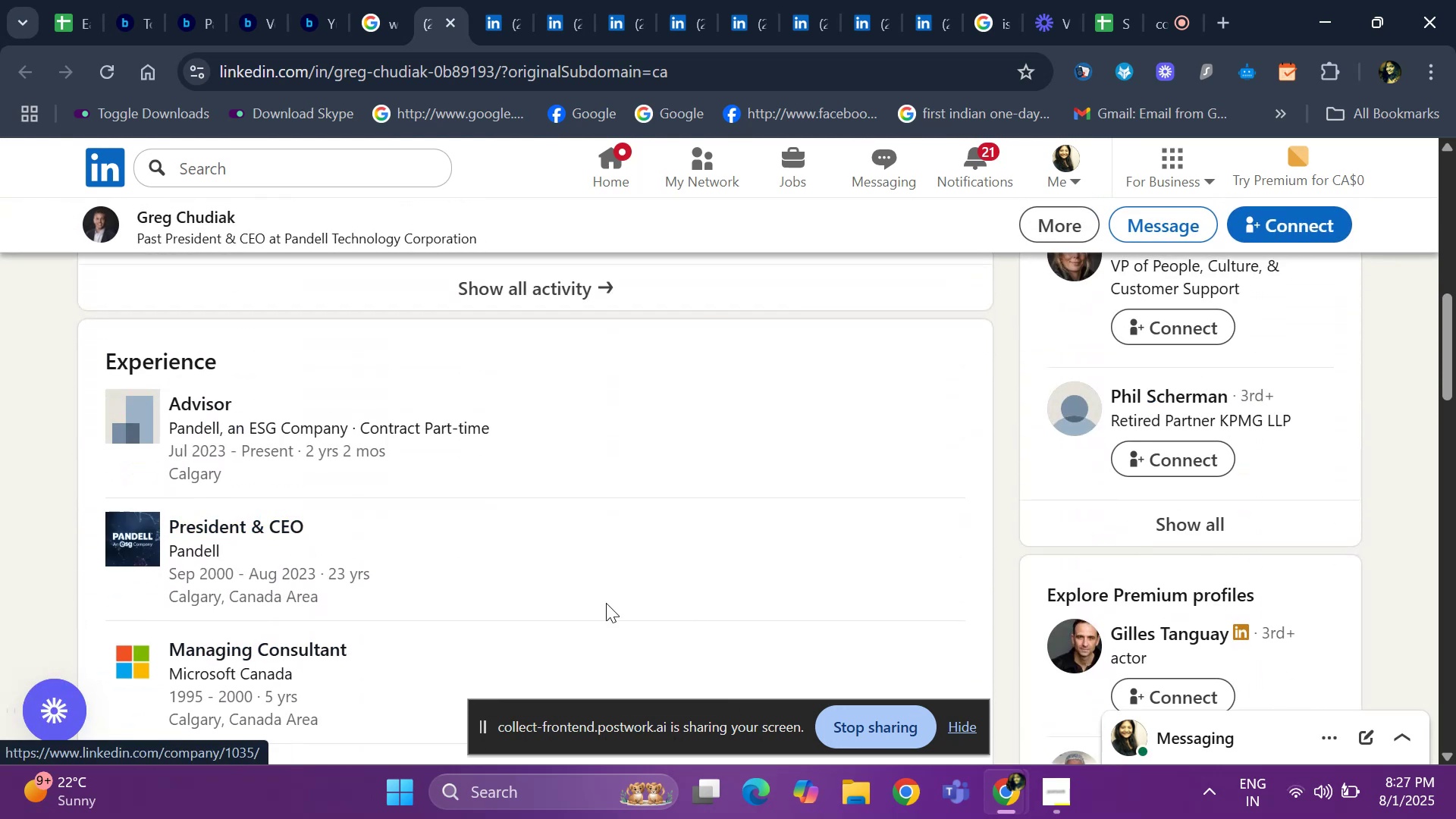 
left_click([257, 528])
 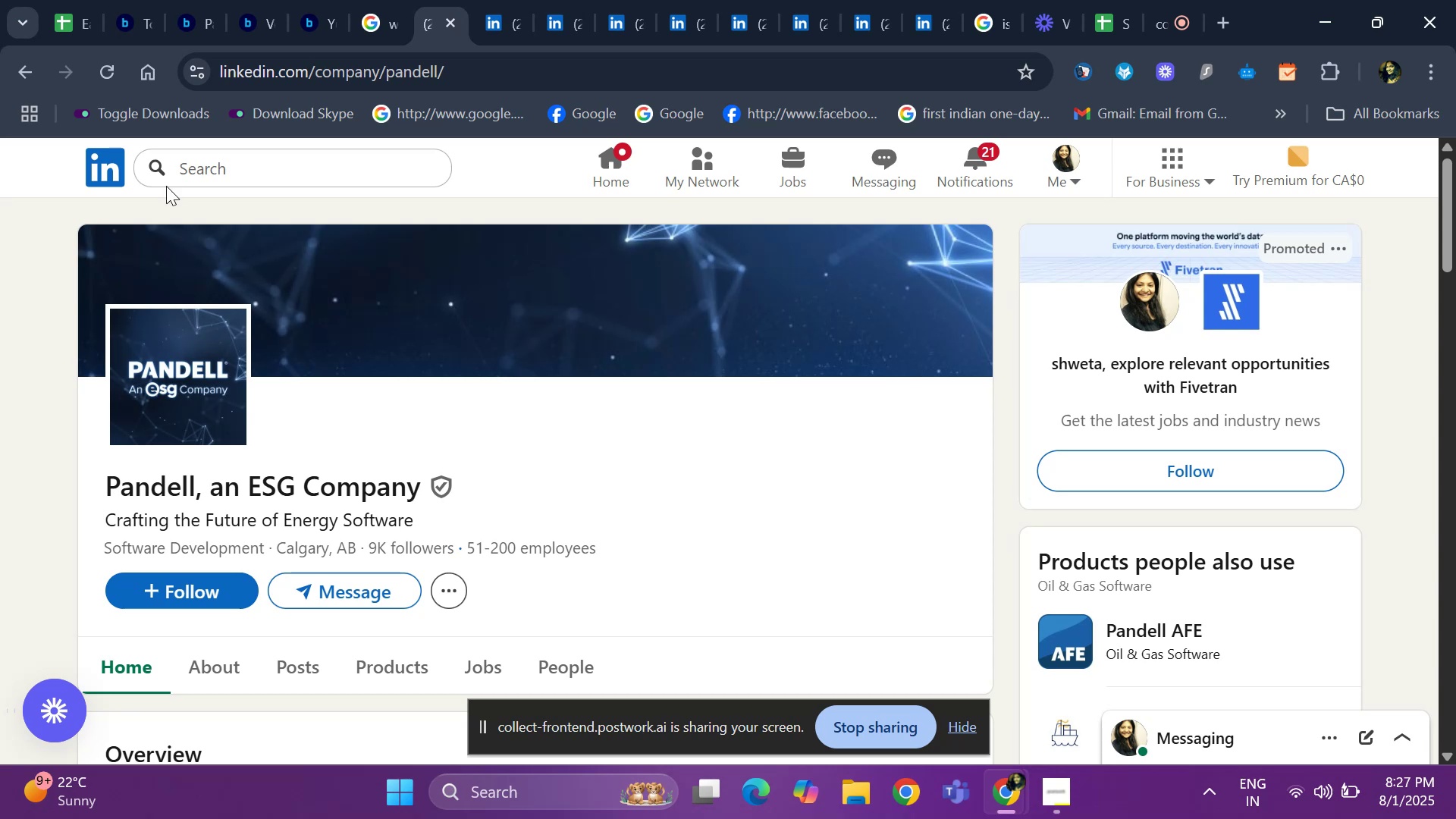 
left_click([17, 68])
 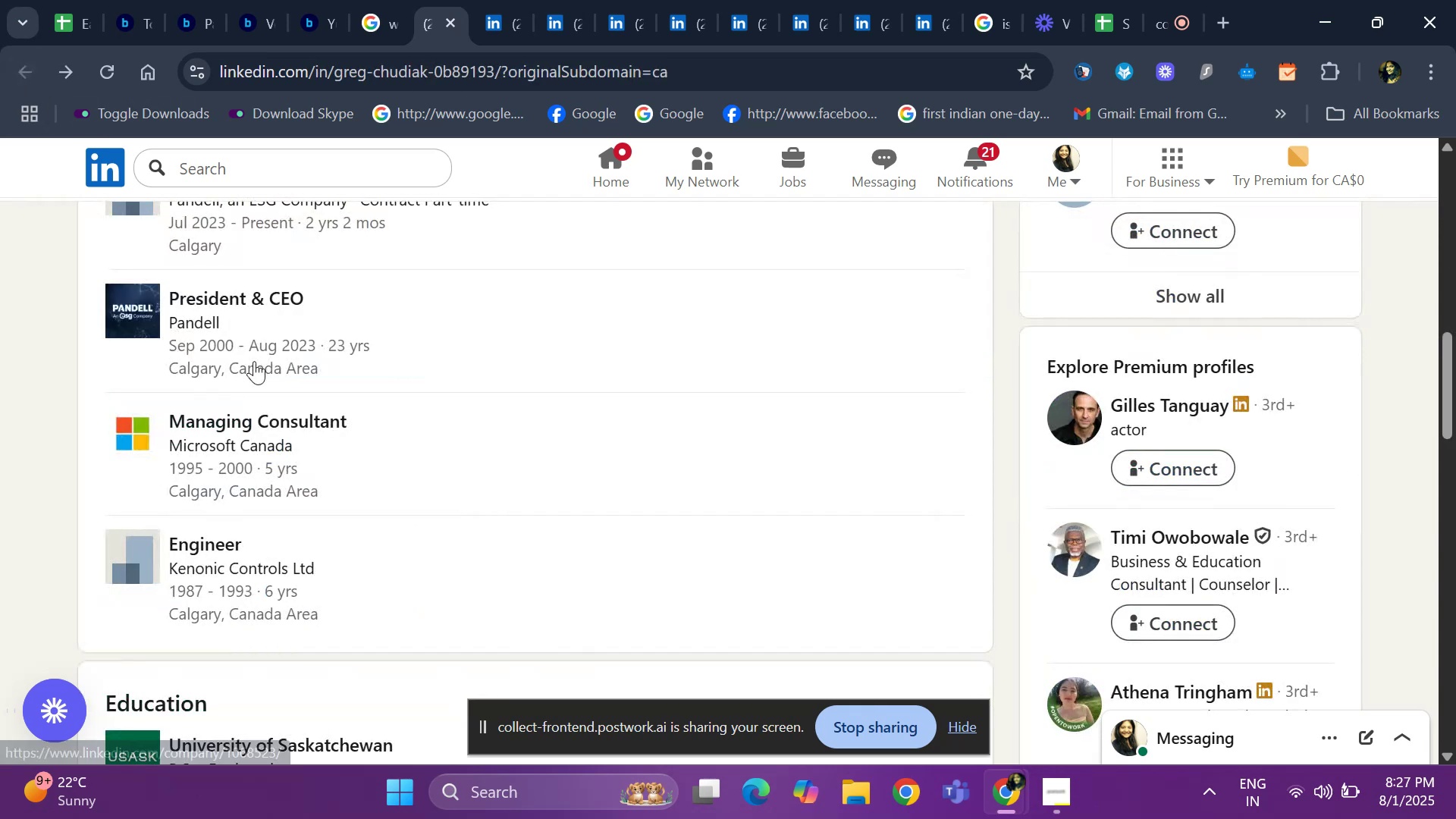 
scroll: coordinate [268, 371], scroll_direction: up, amount: 15.0
 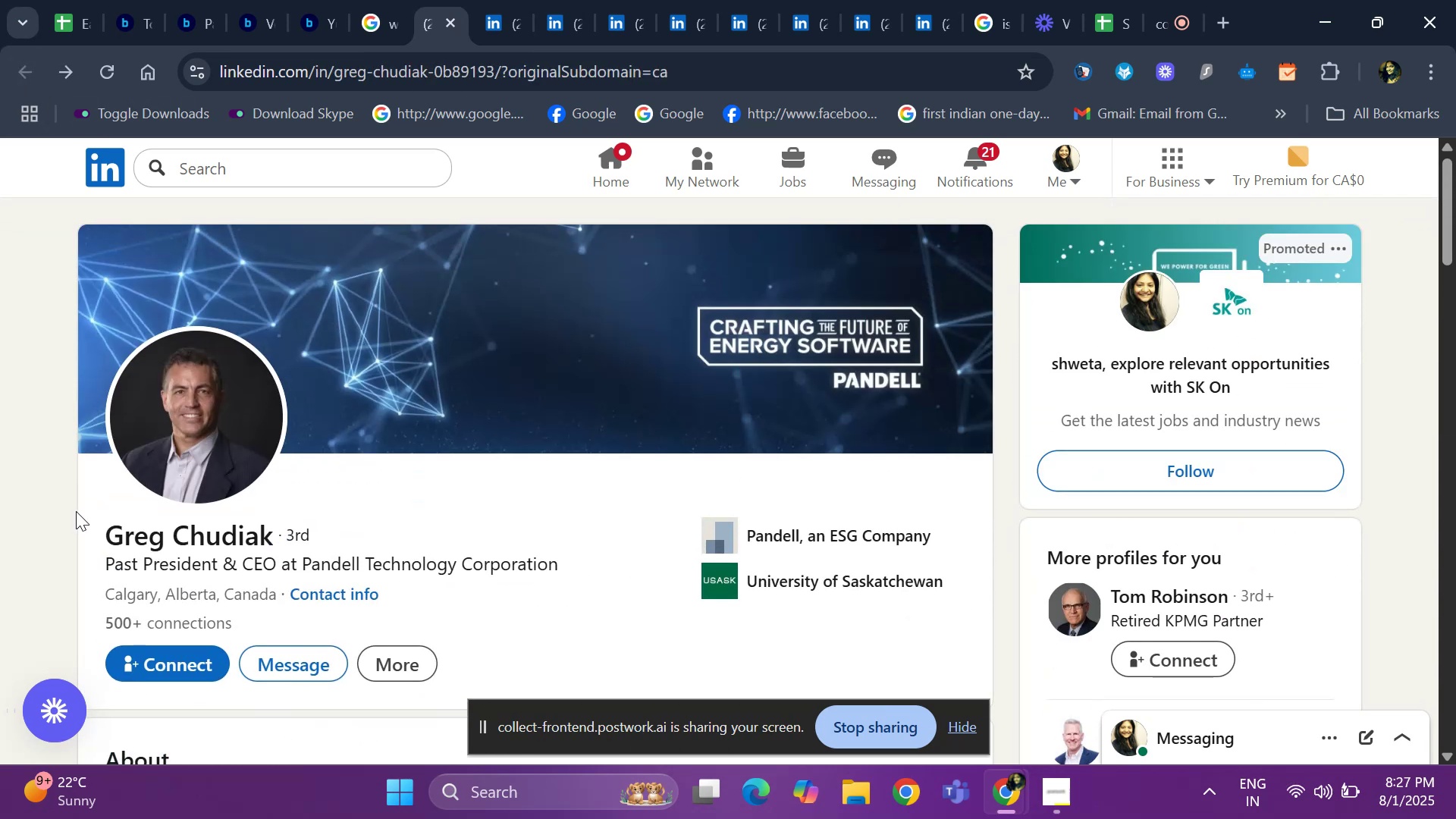 
left_click_drag(start_coordinate=[70, 520], to_coordinate=[279, 538])
 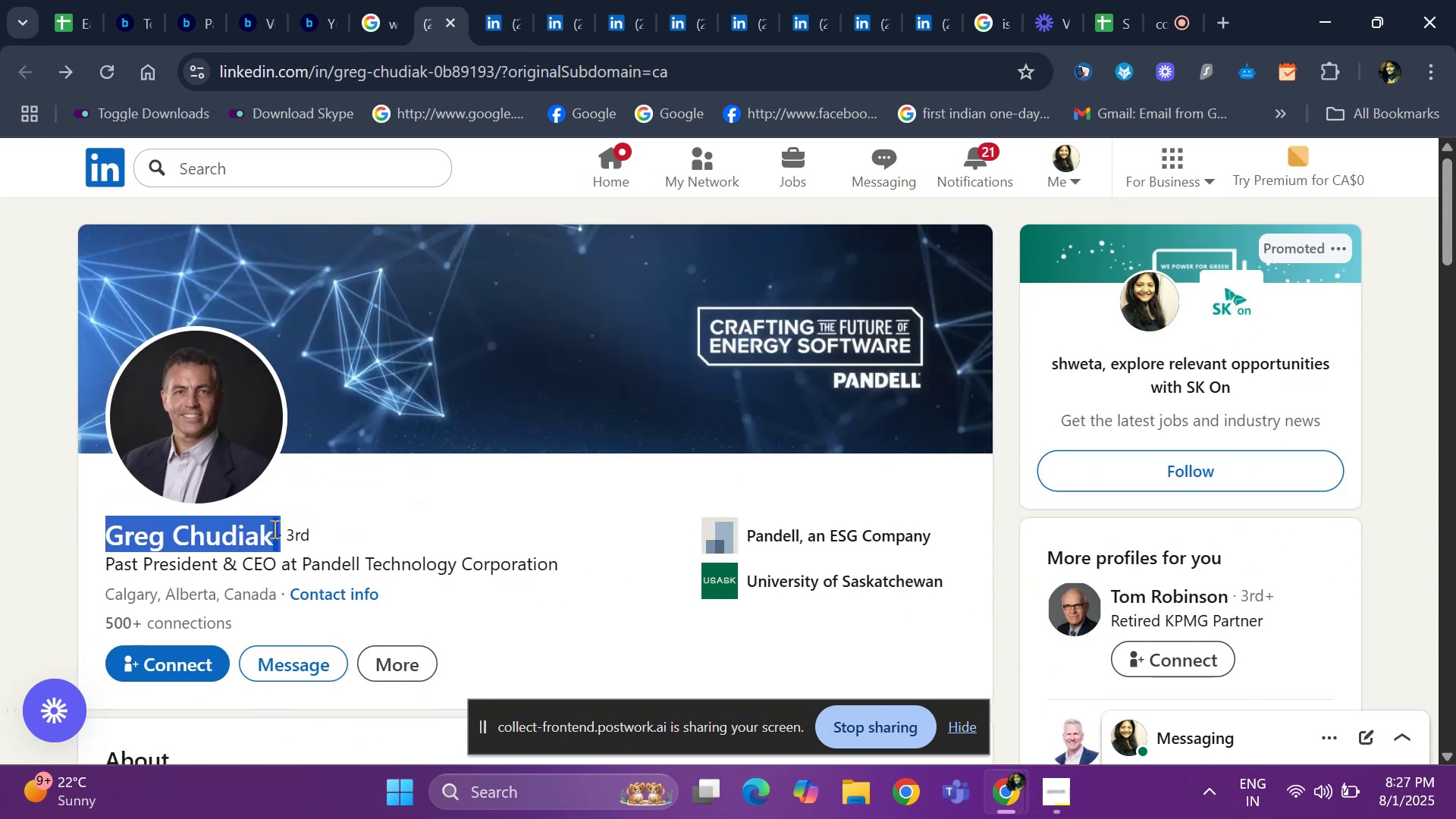 
key(Control+ControlLeft)
 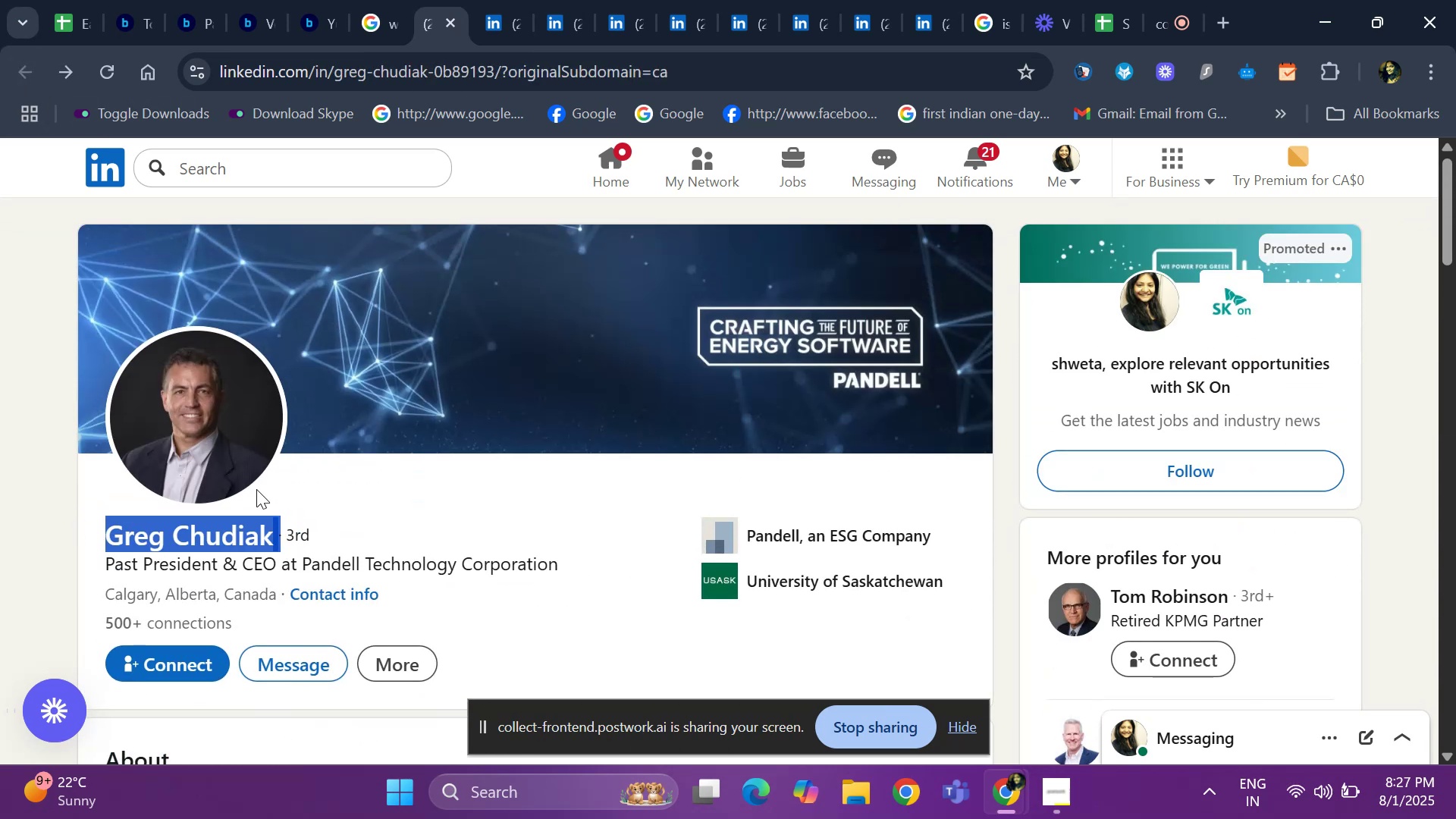 
key(Control+C)
 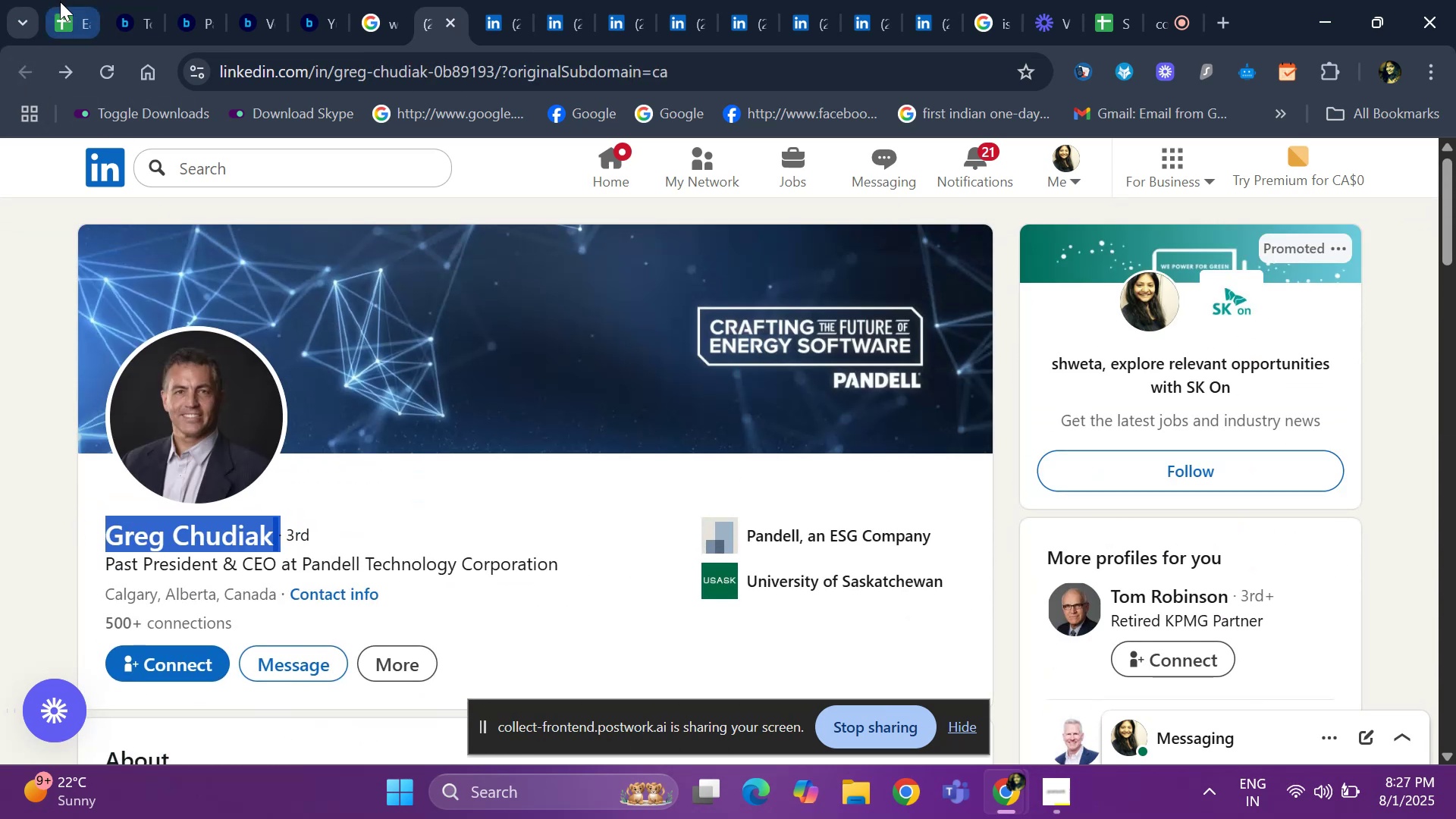 
left_click([71, 10])
 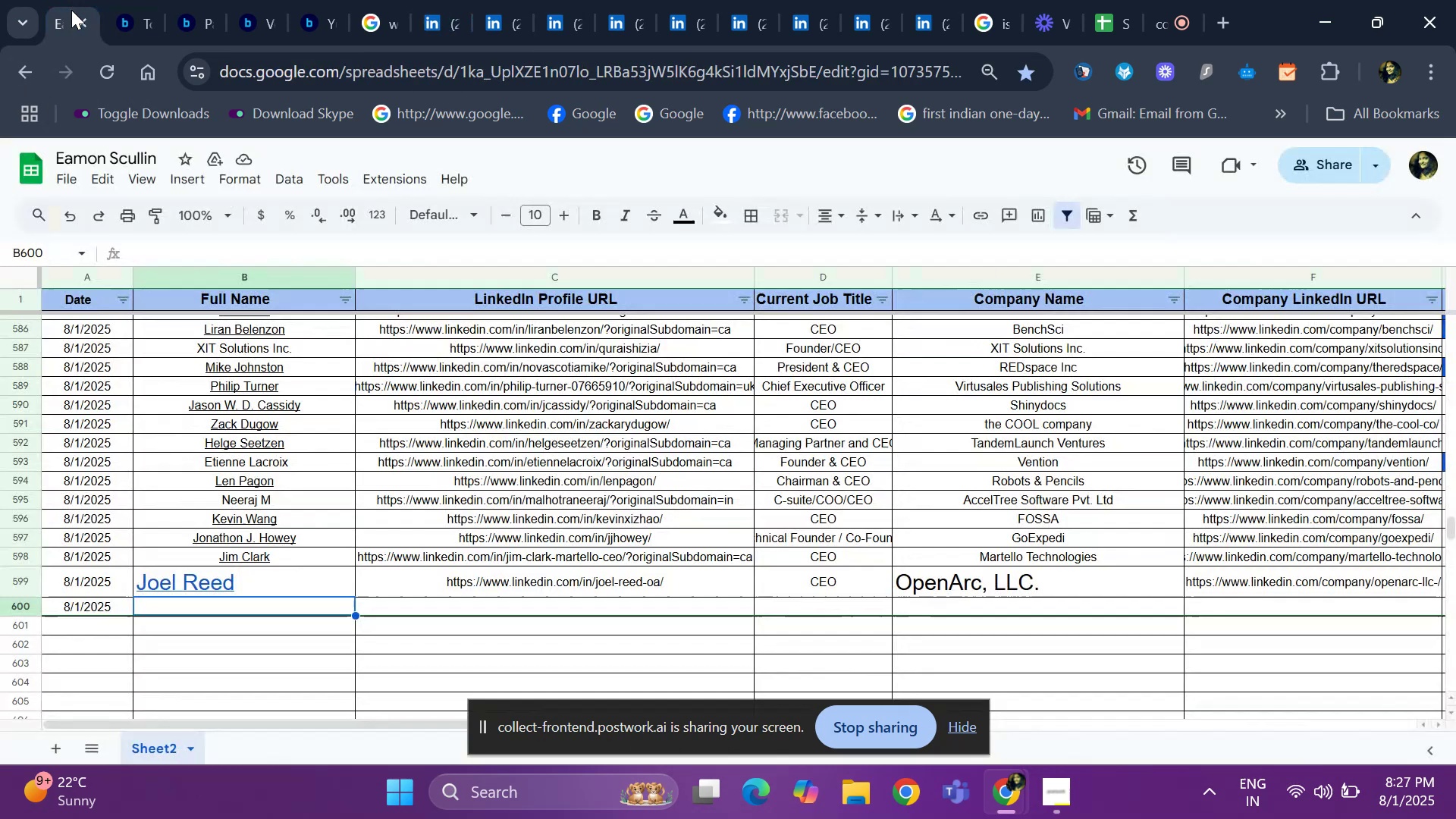 
key(Control+ControlLeft)
 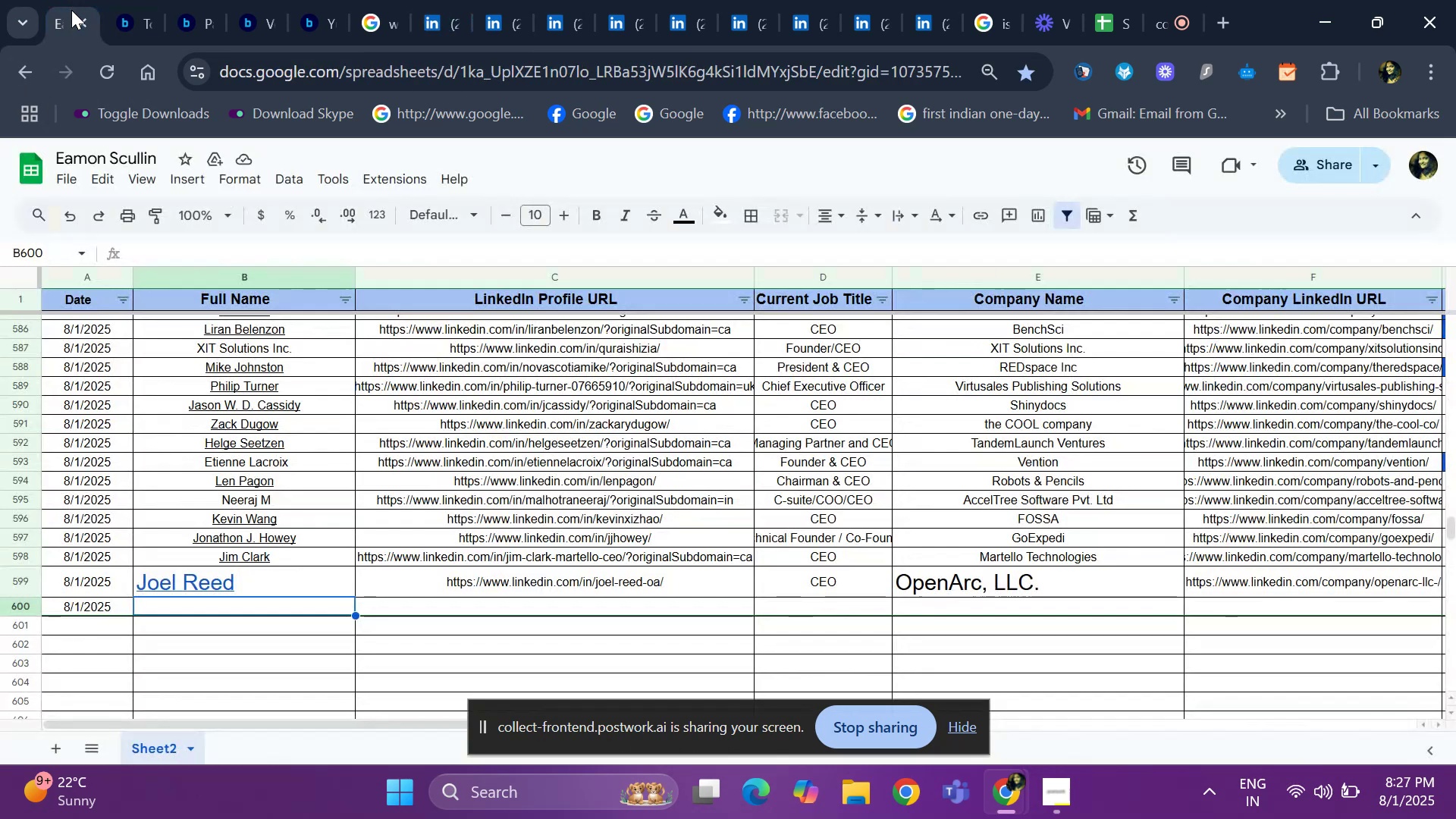 
key(Control+V)
 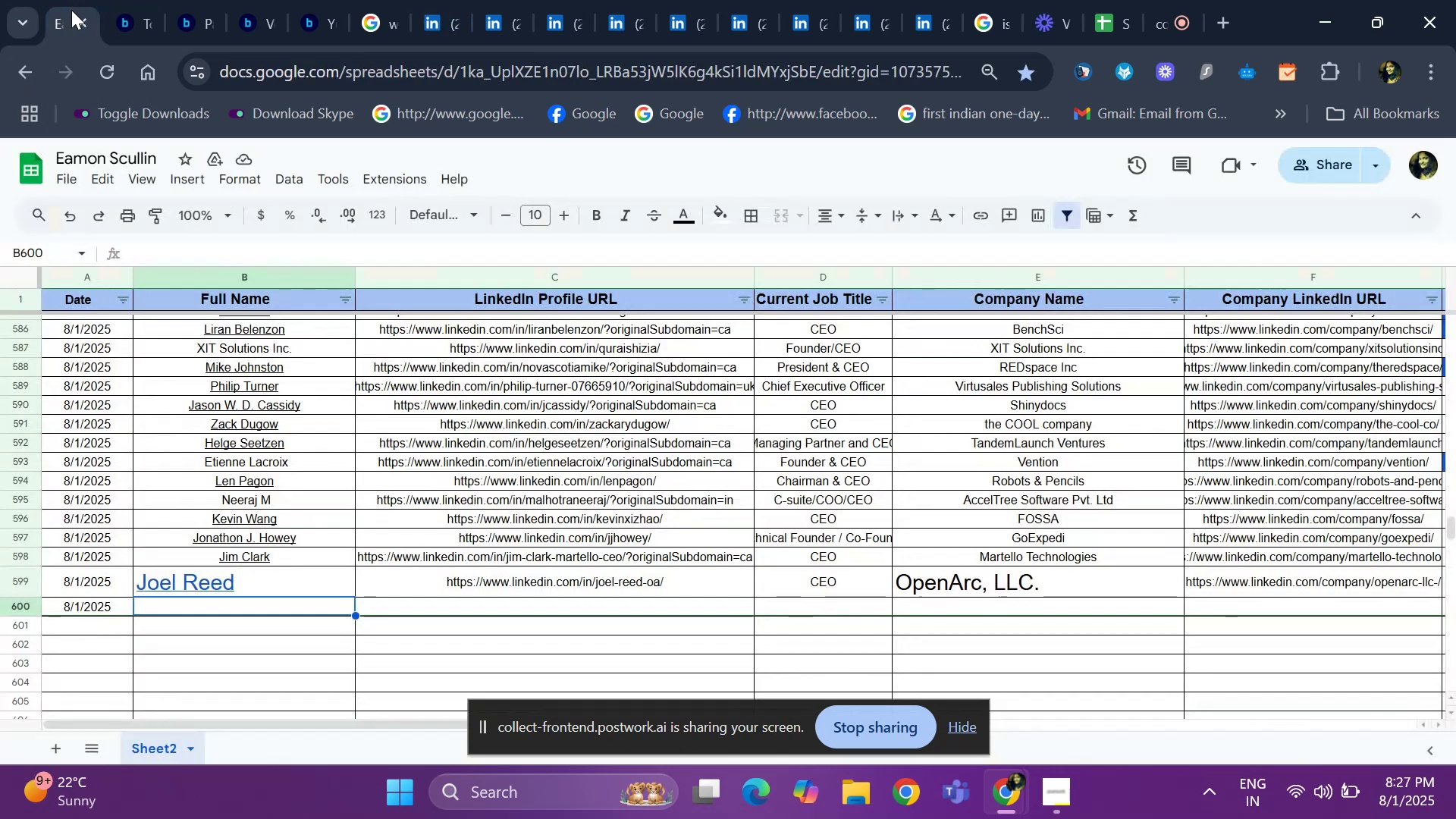 
key(ArrowRight)
 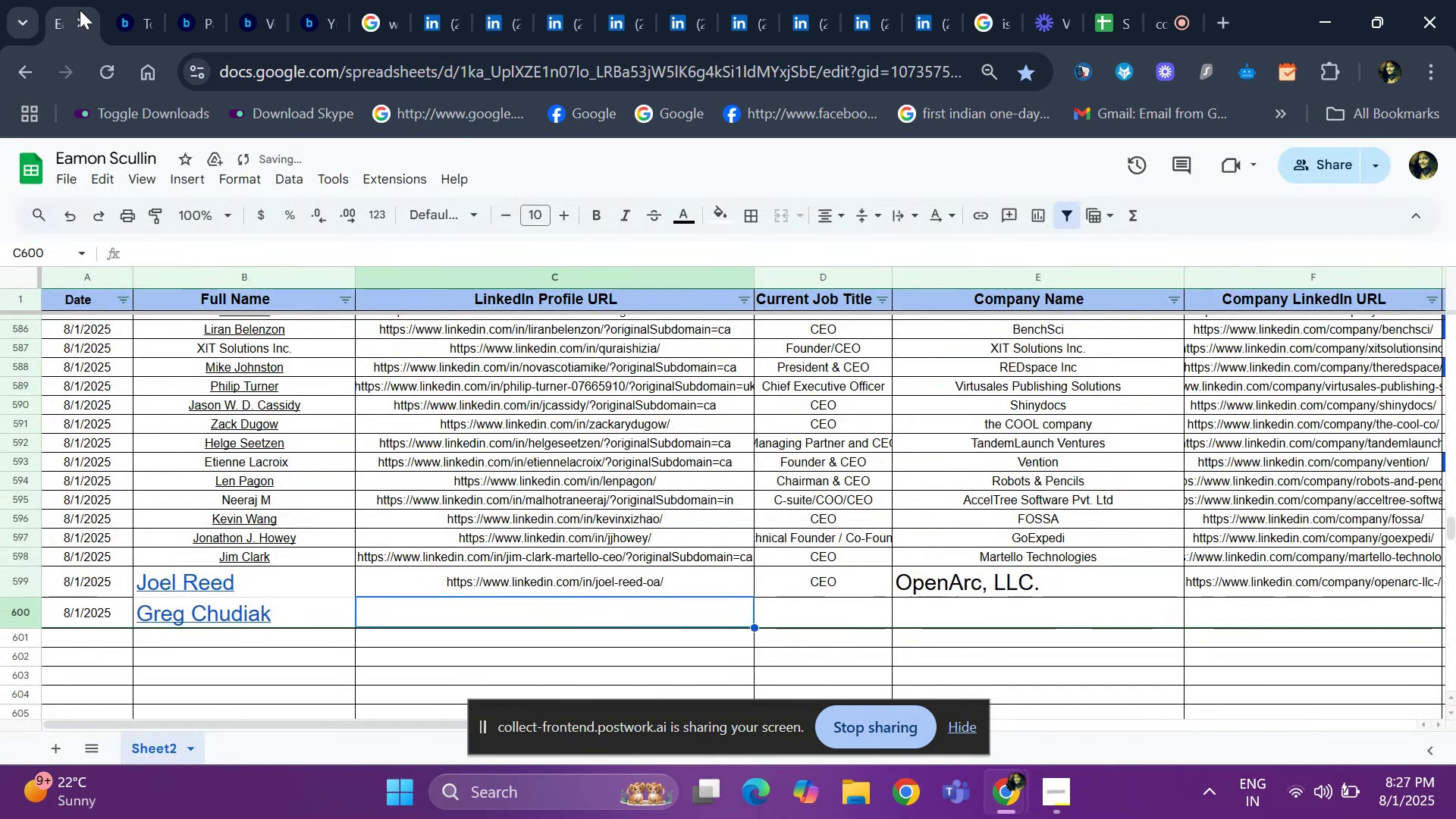 
left_click_drag(start_coordinate=[427, 0], to_coordinate=[431, 5])
 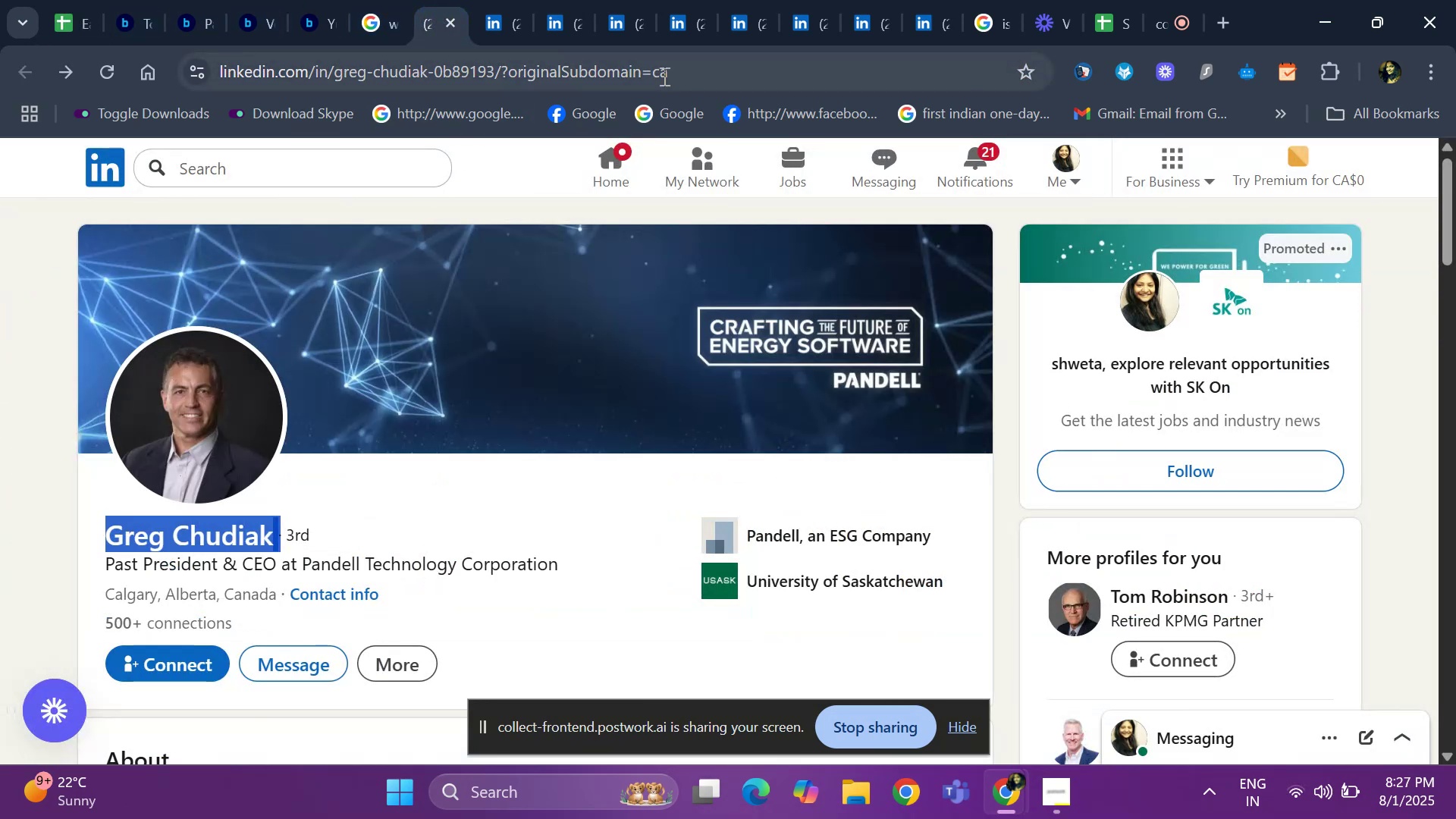 
key(Control+C)
 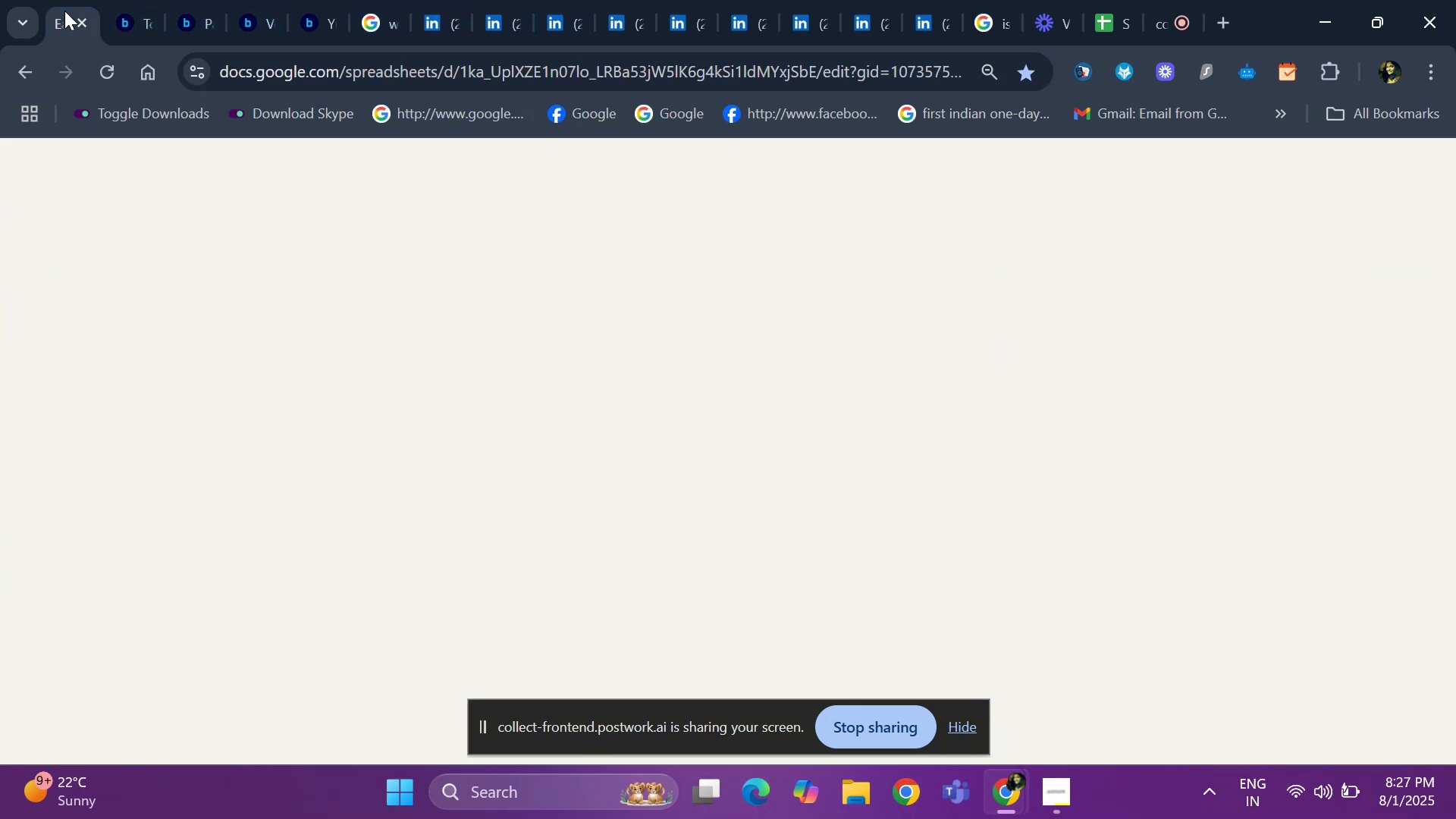 
key(Control+V)
 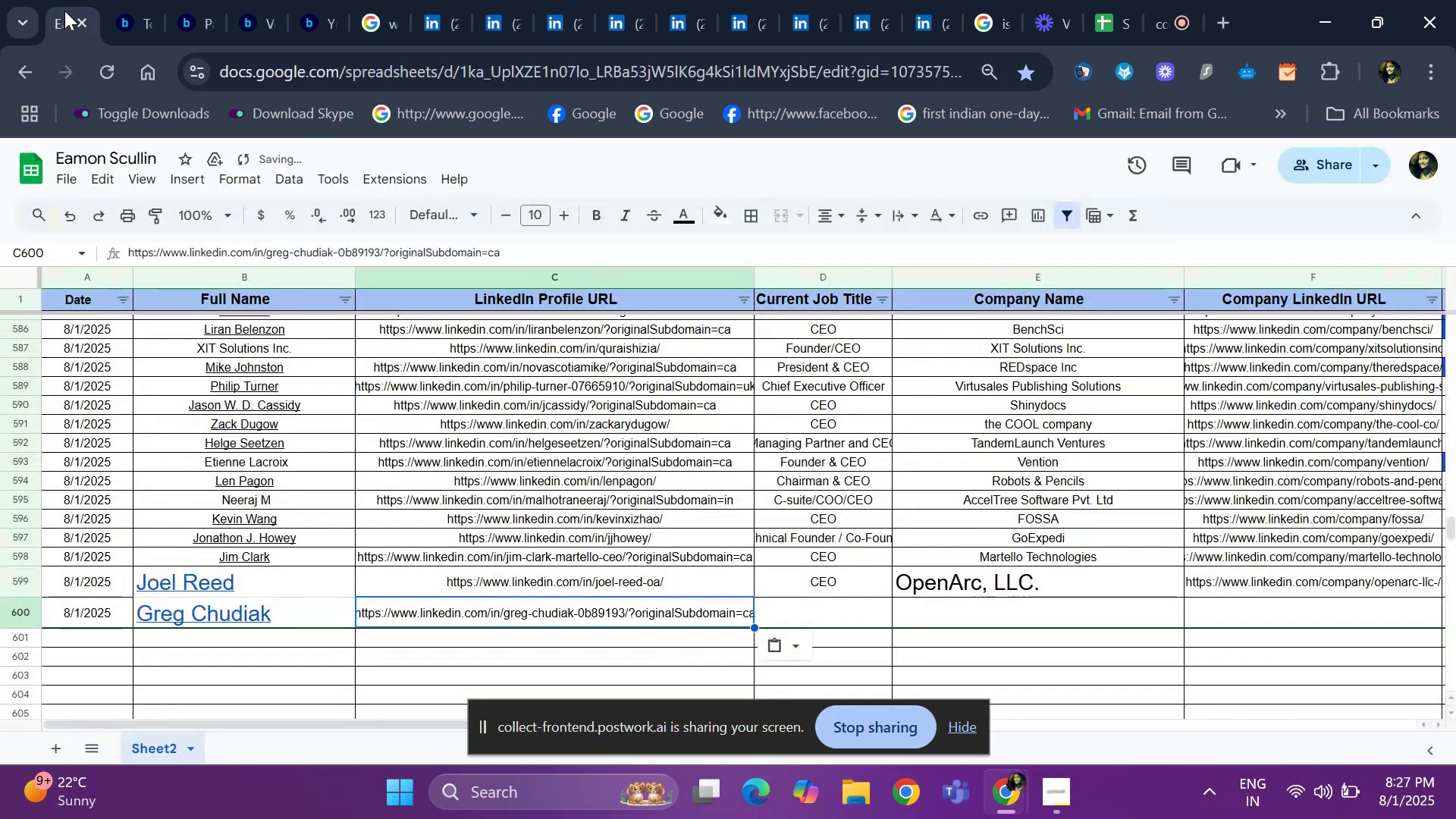 
key(ArrowRight)
 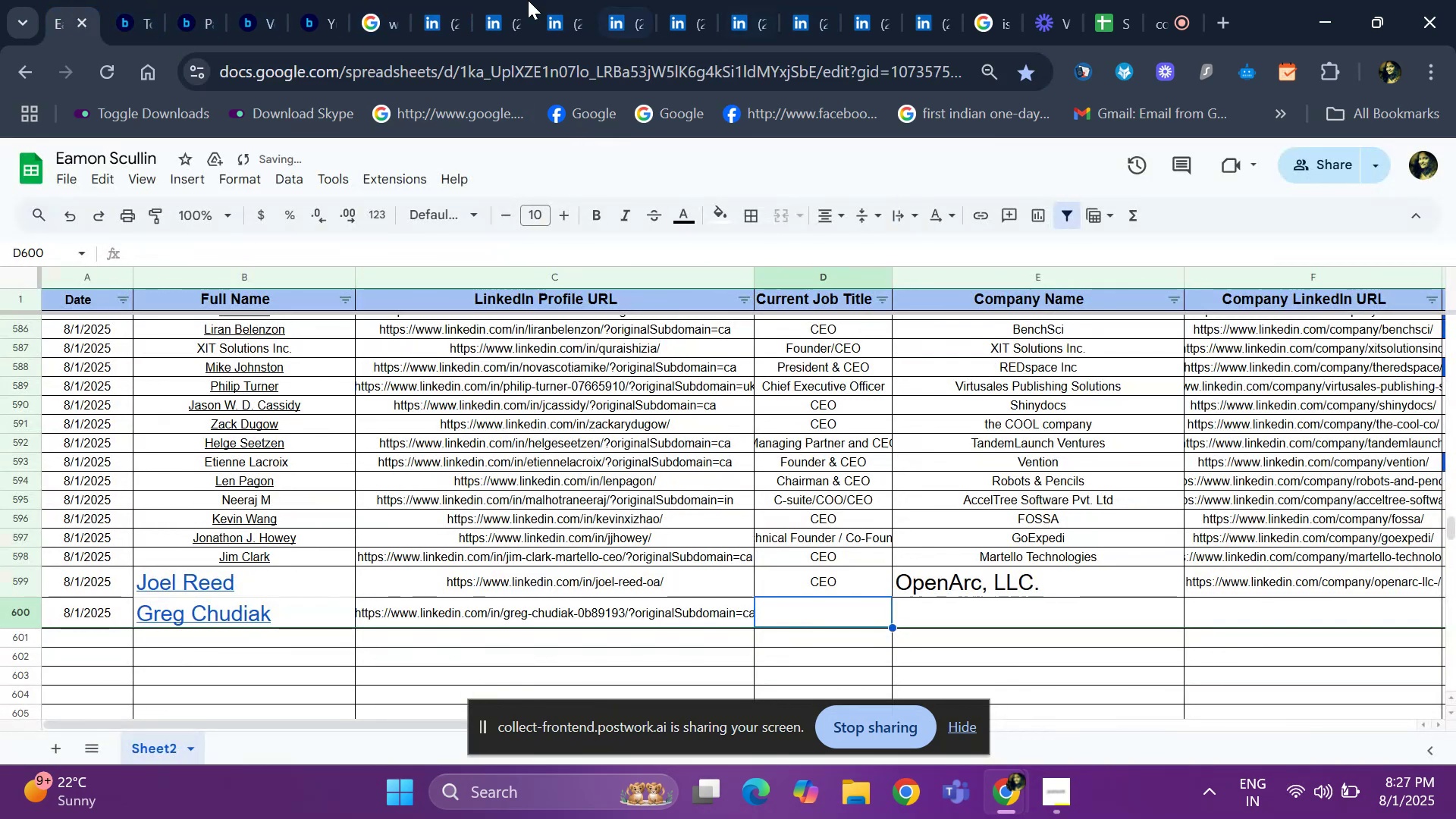 
left_click([432, 6])
 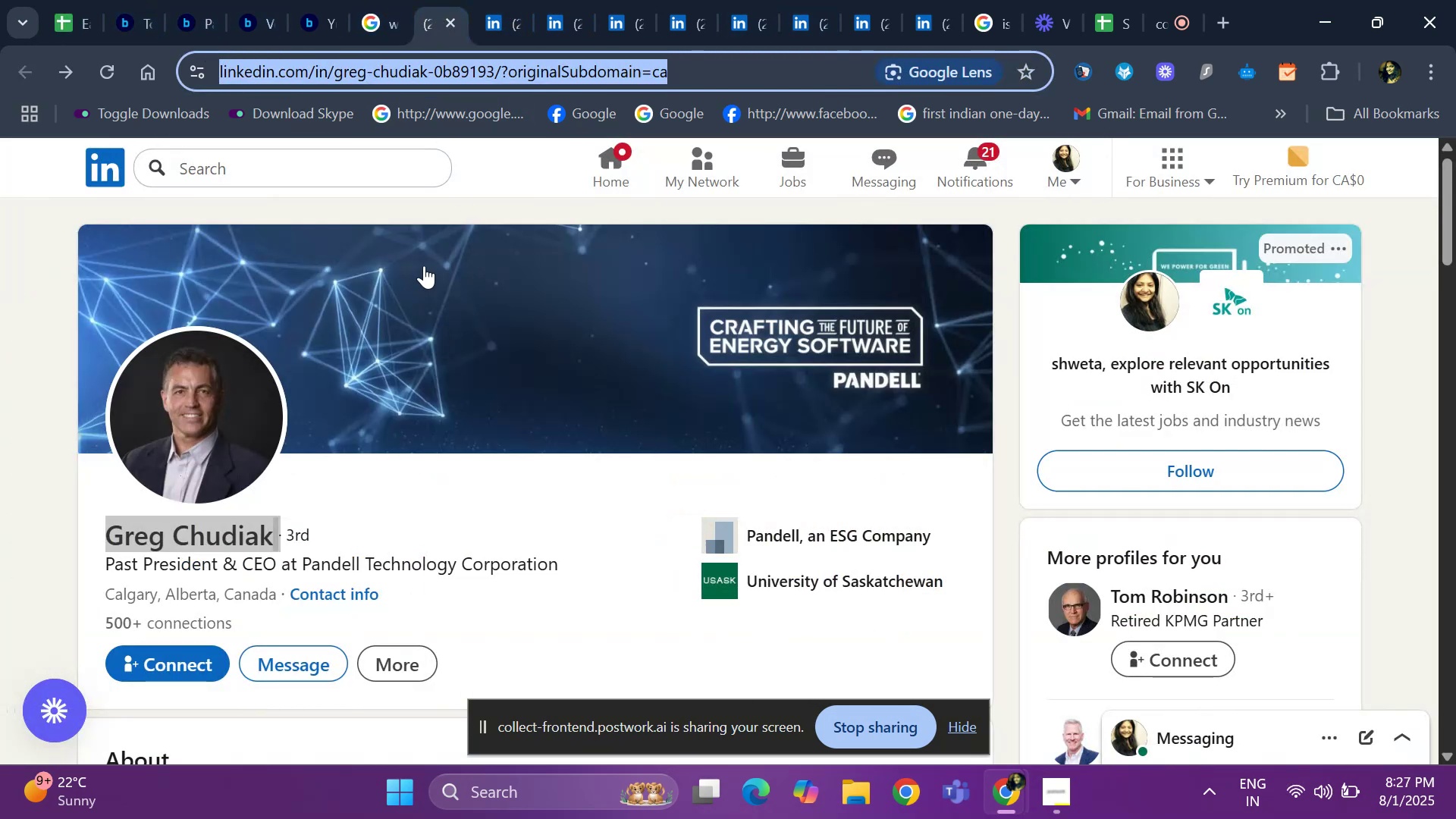 
left_click([488, 14])
 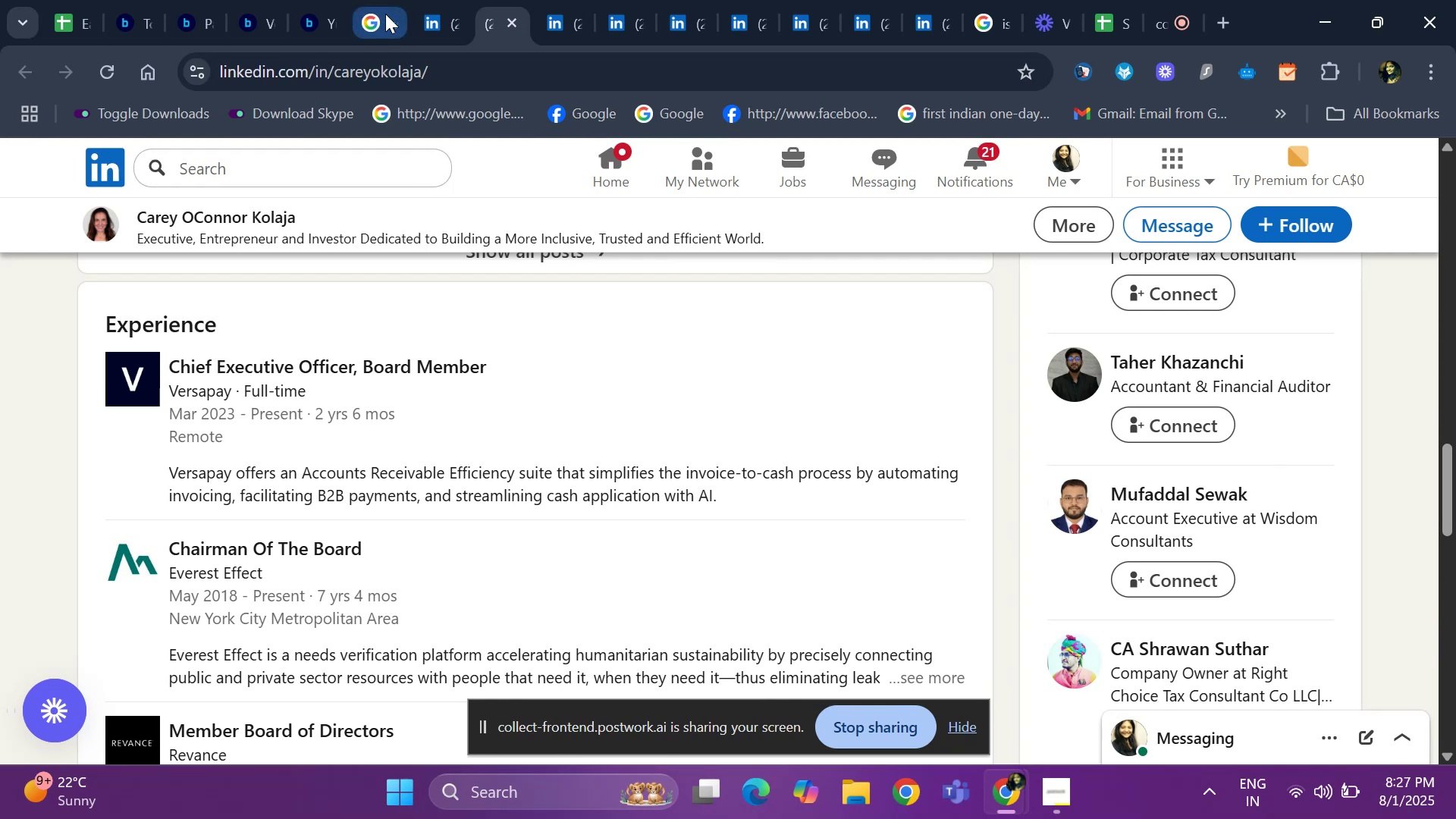 
left_click([438, 19])
 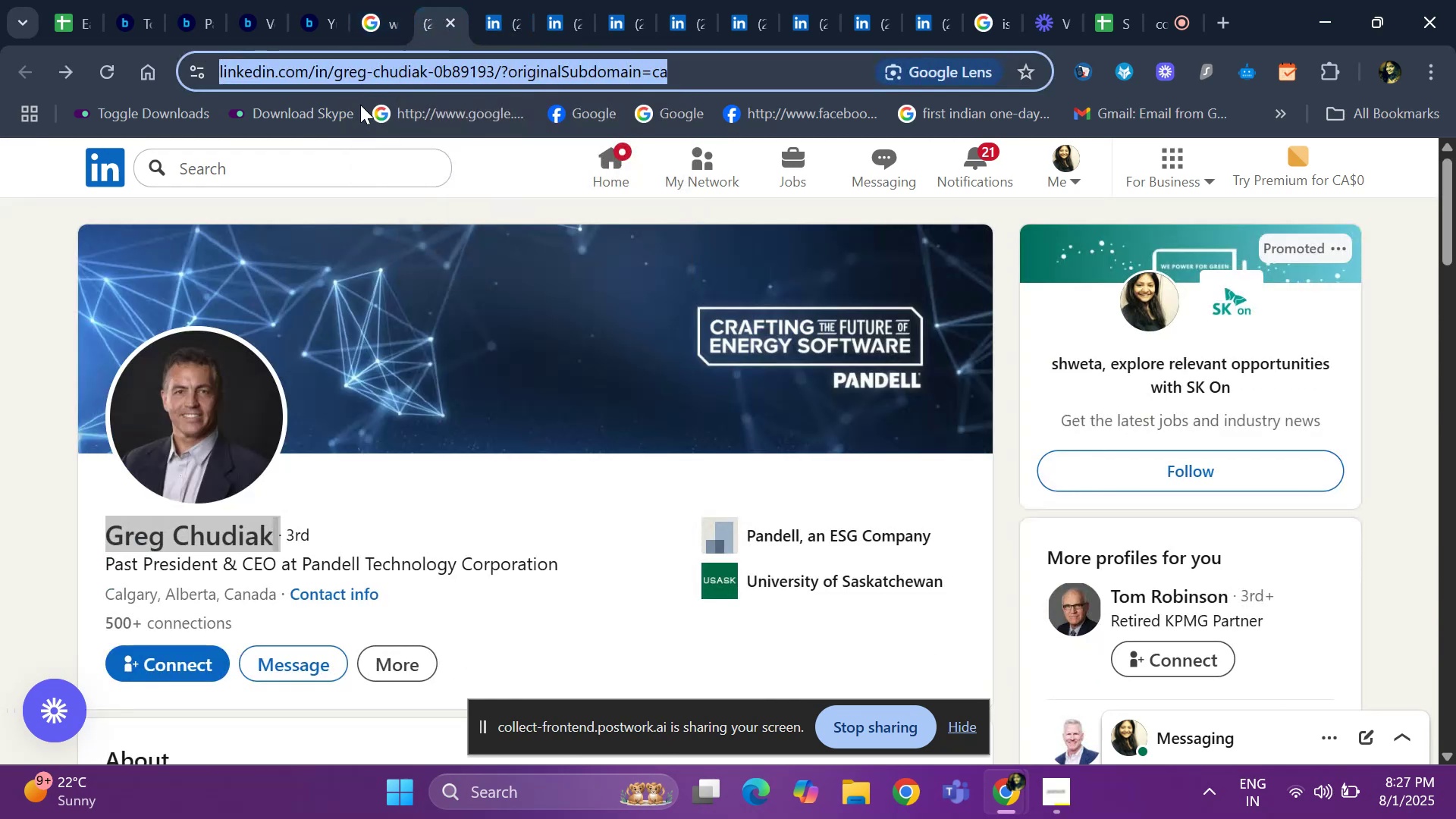 
scroll: coordinate [219, 372], scroll_direction: up, amount: 6.0
 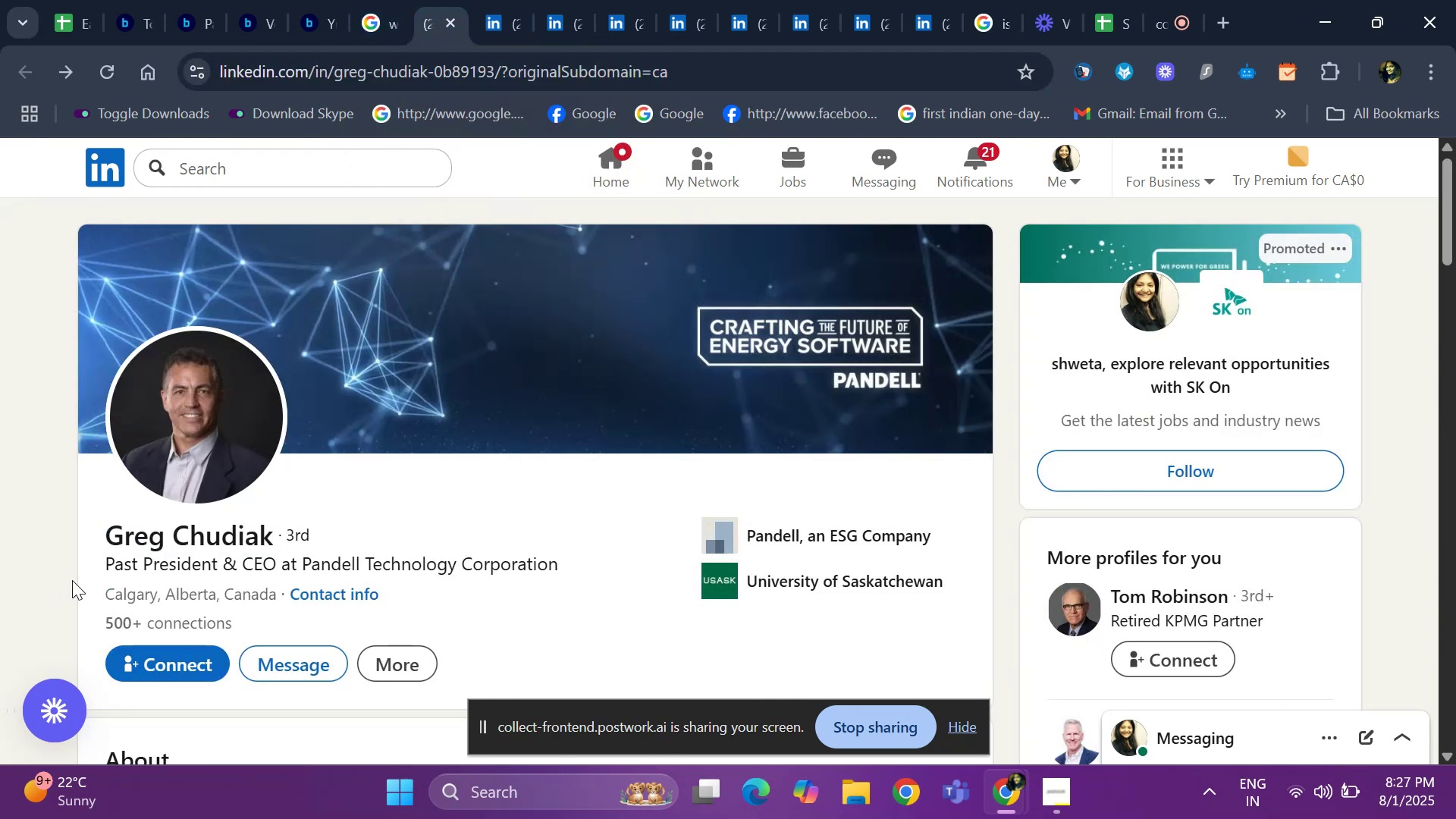 
left_click_drag(start_coordinate=[90, 586], to_coordinate=[277, 602])
 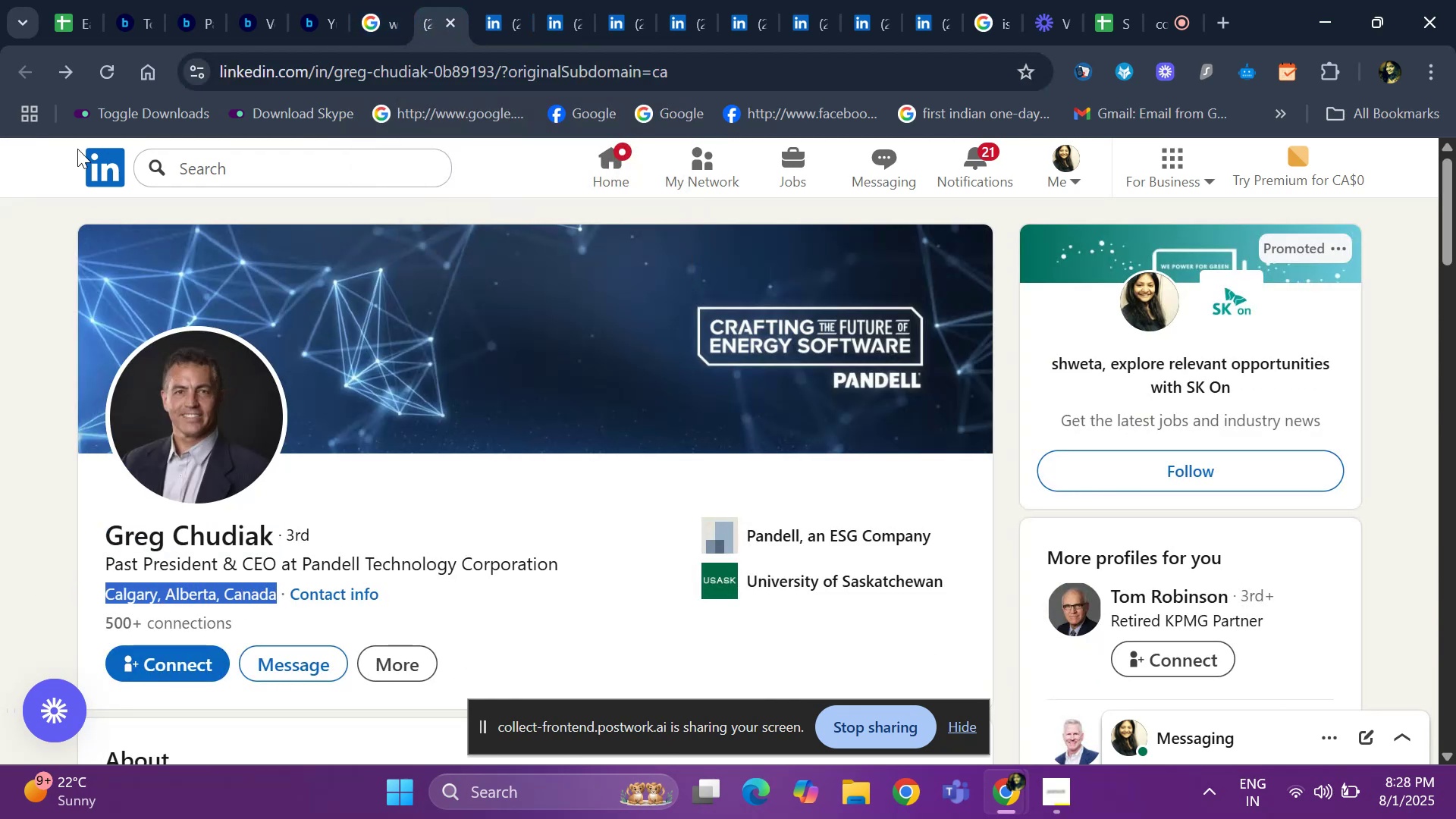 
key(Control+ControlLeft)
 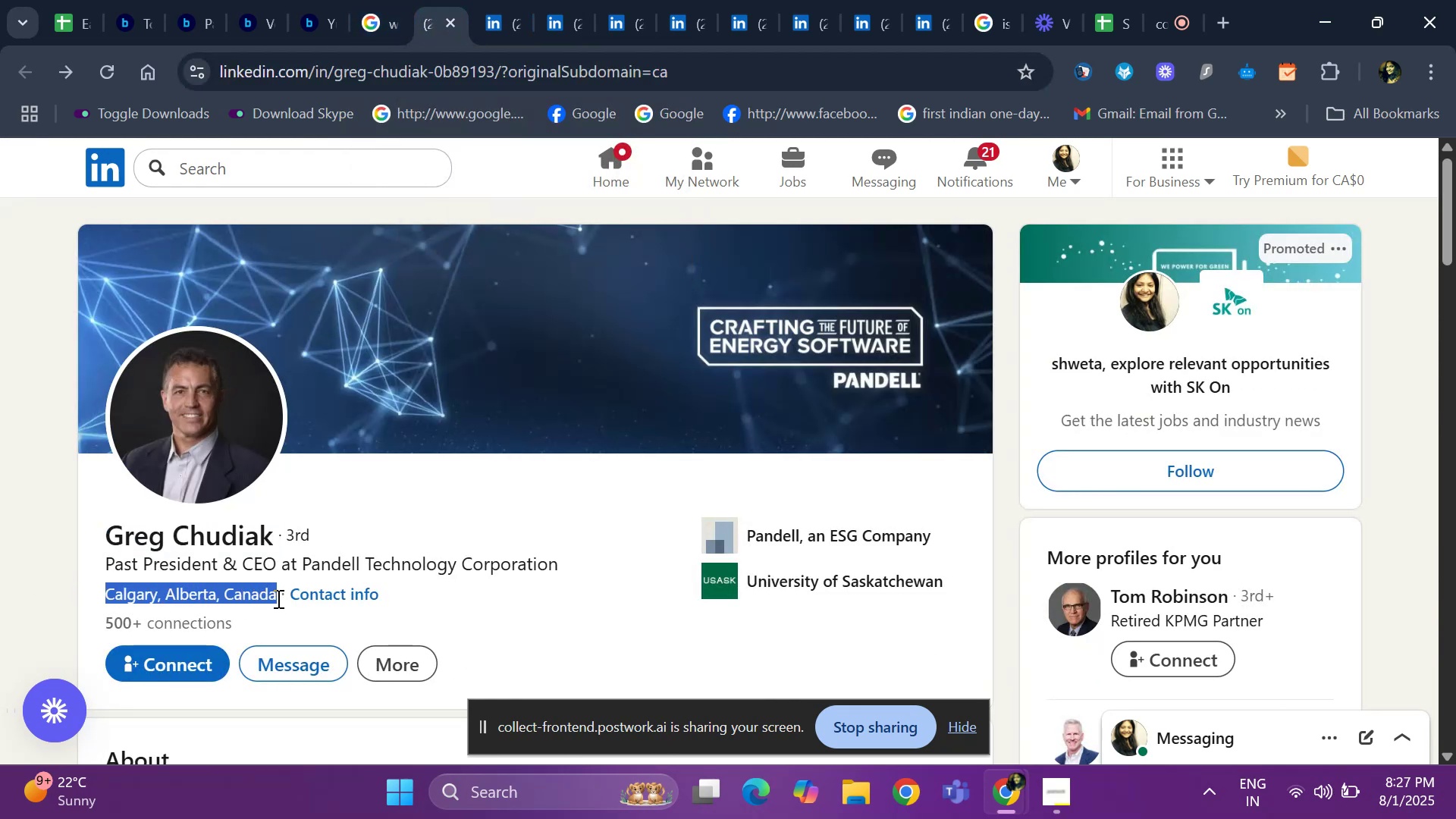 
key(Control+C)
 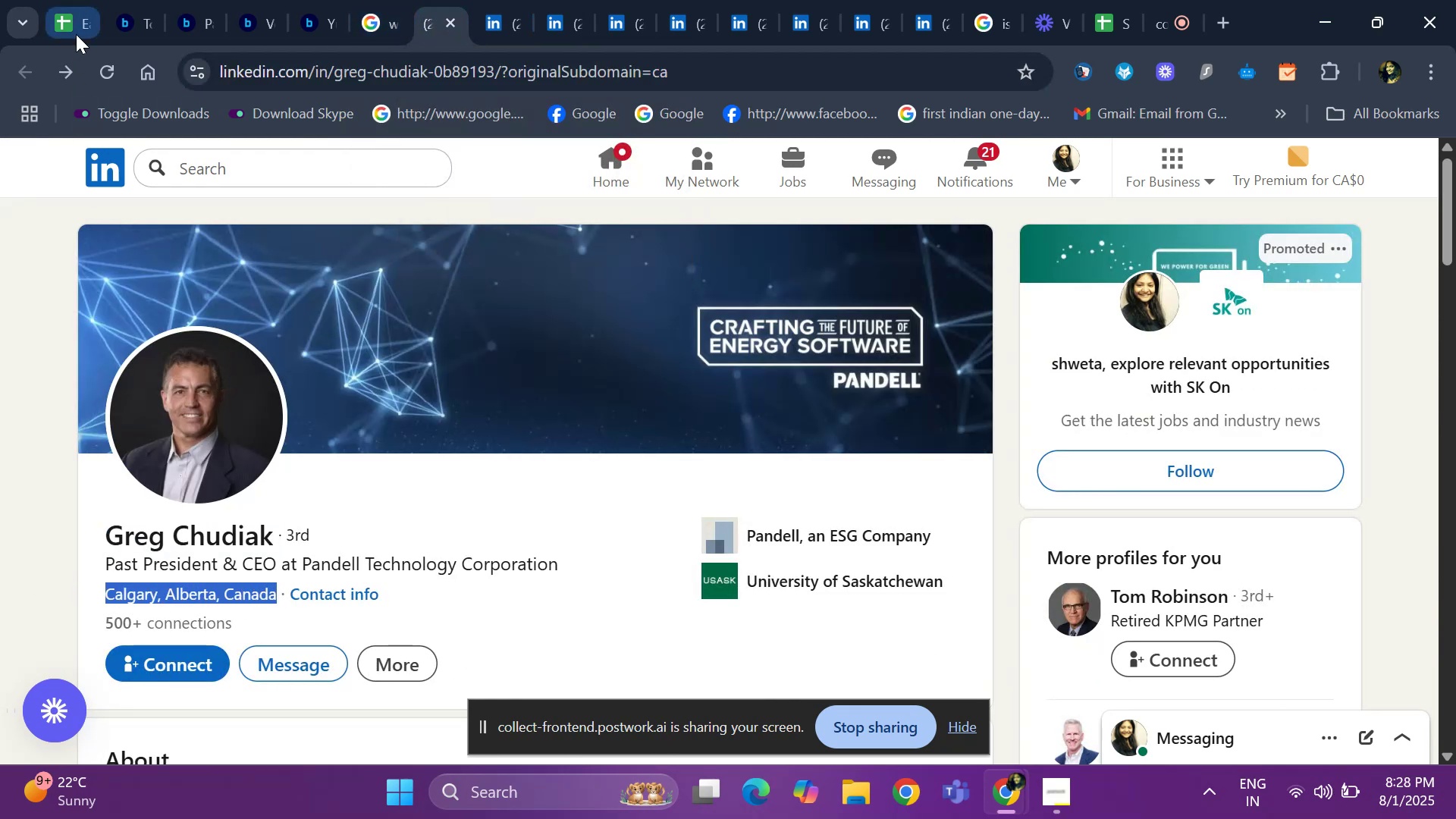 
left_click([76, 33])
 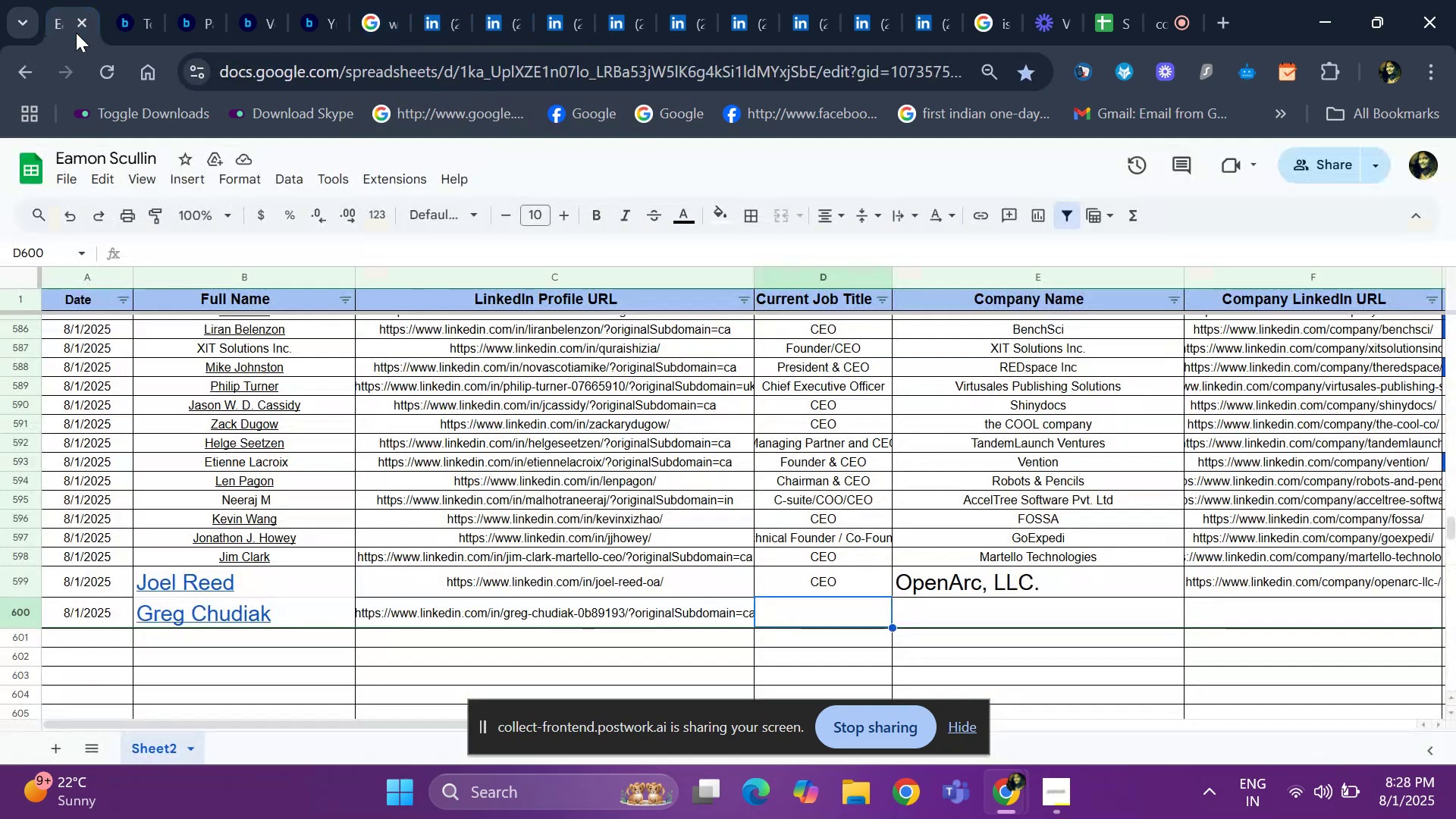 
key(ArrowRight)
 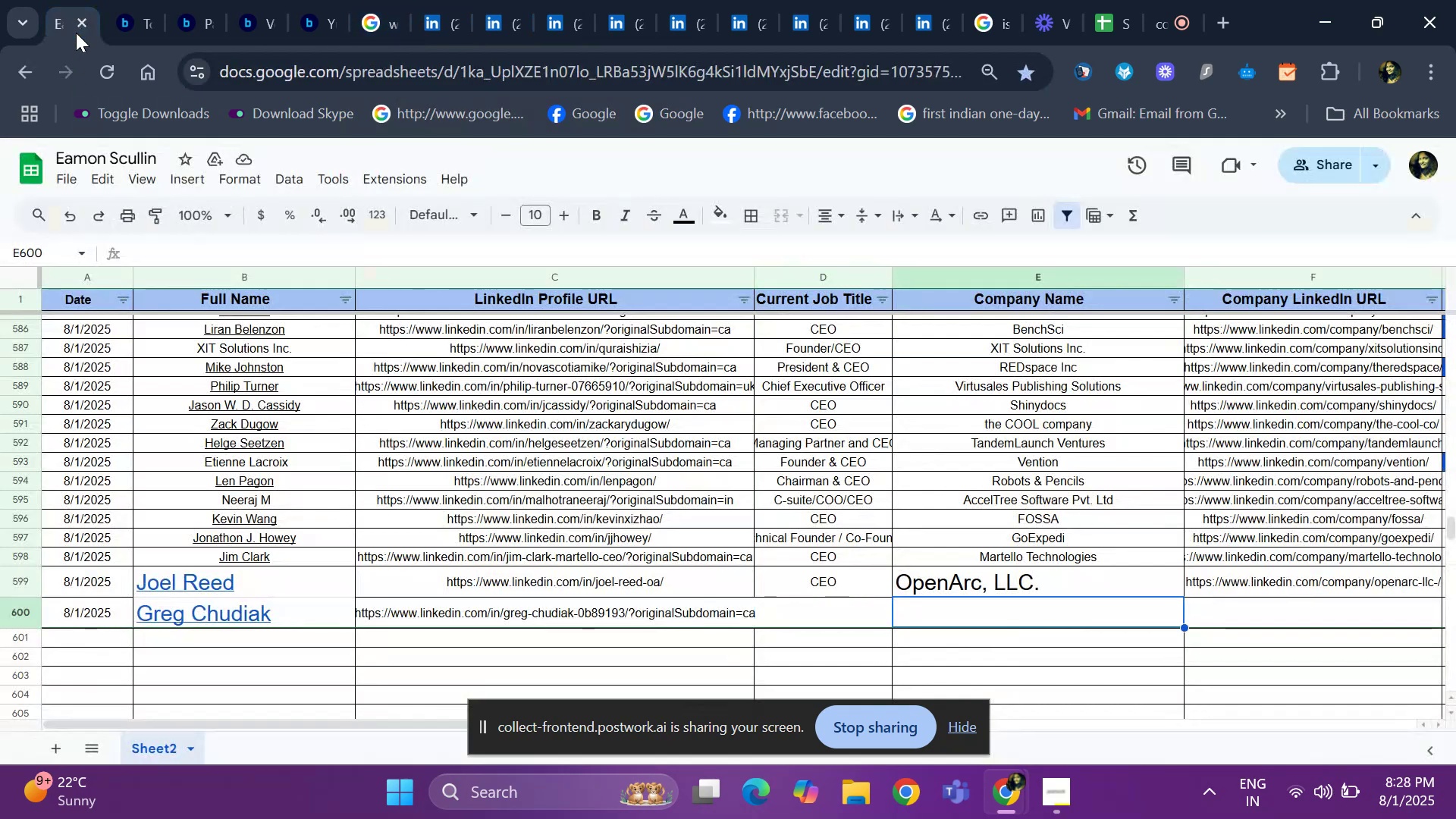 
key(ArrowRight)
 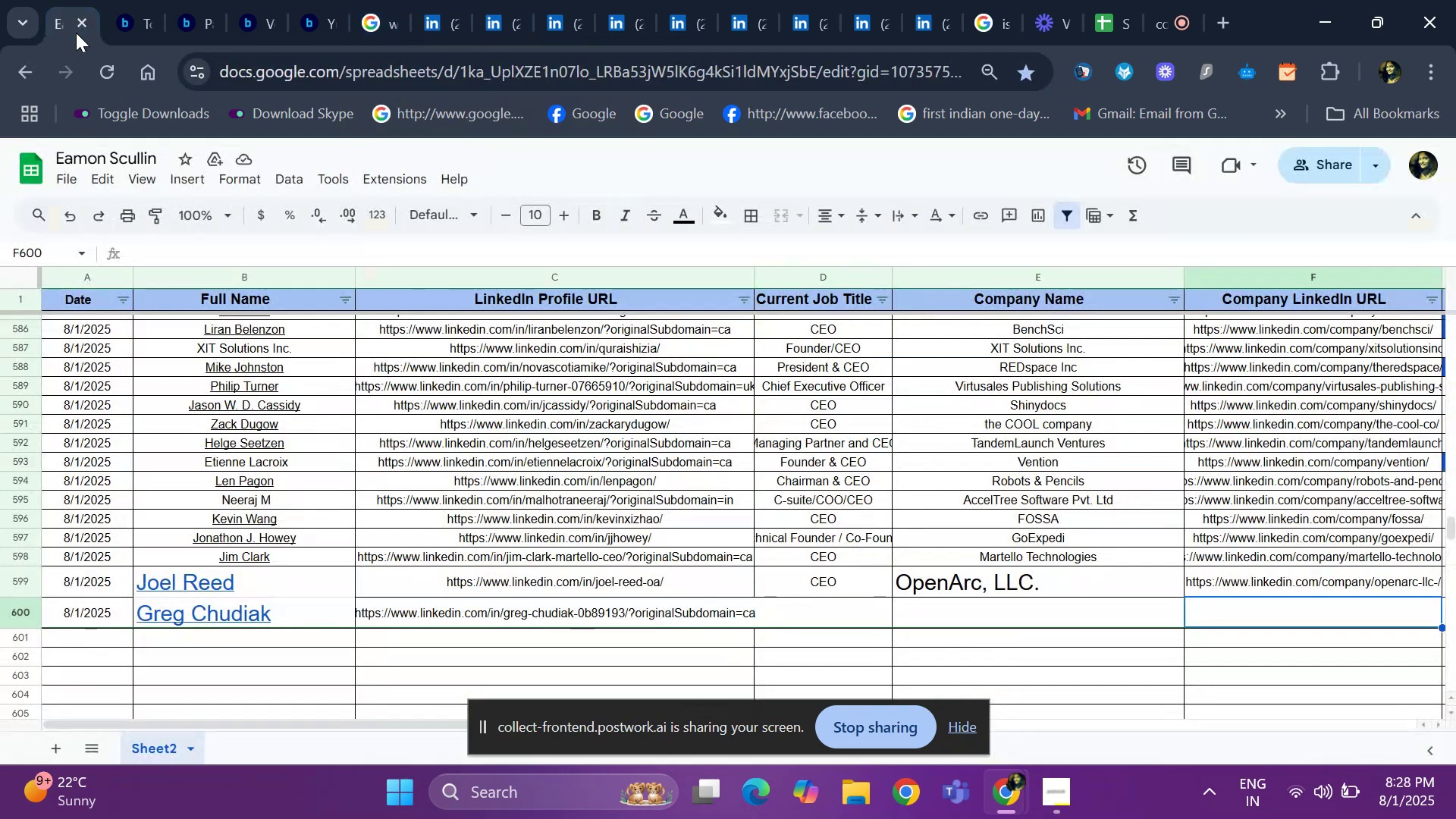 
key(ArrowRight)
 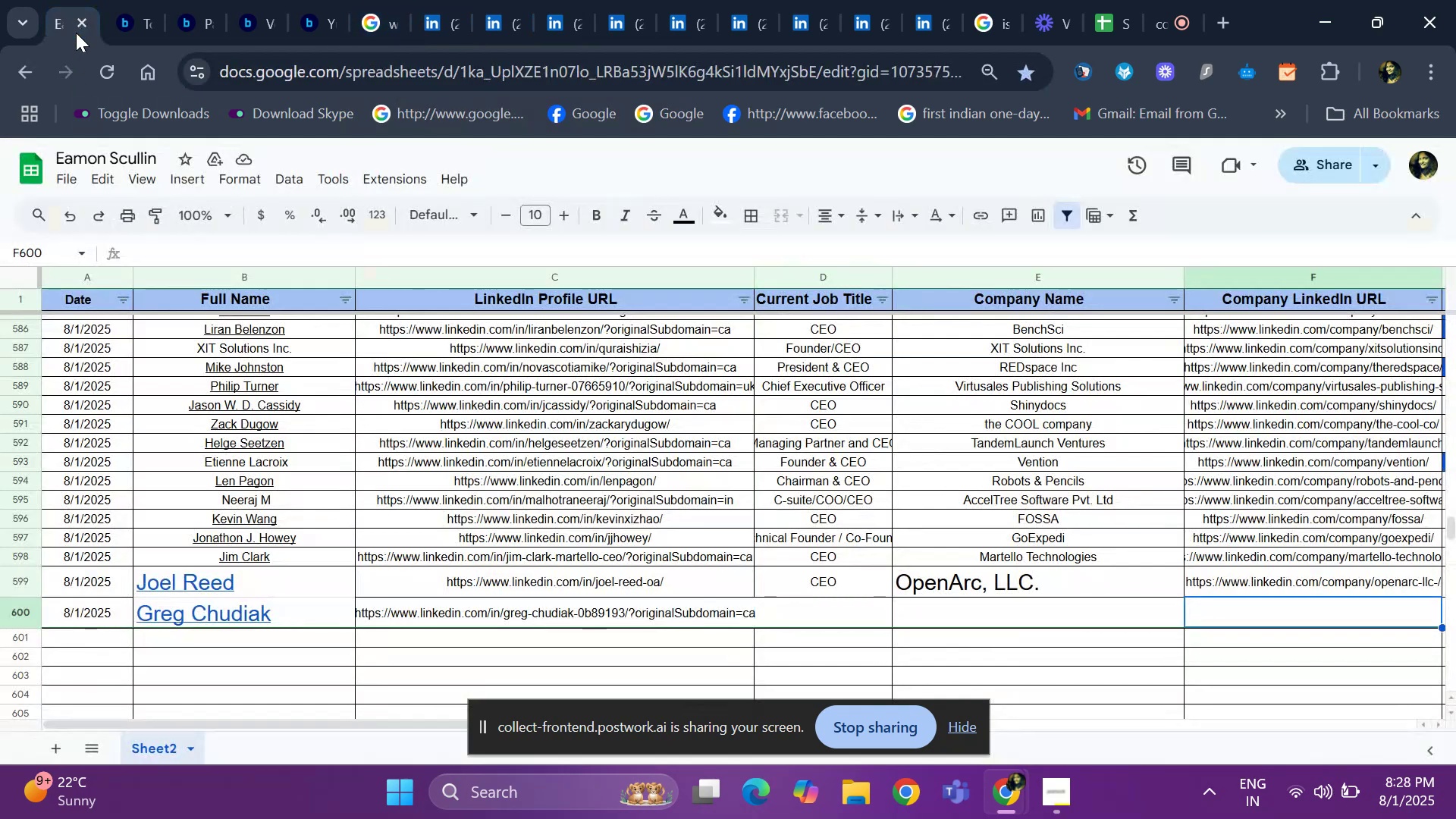 
key(ArrowRight)
 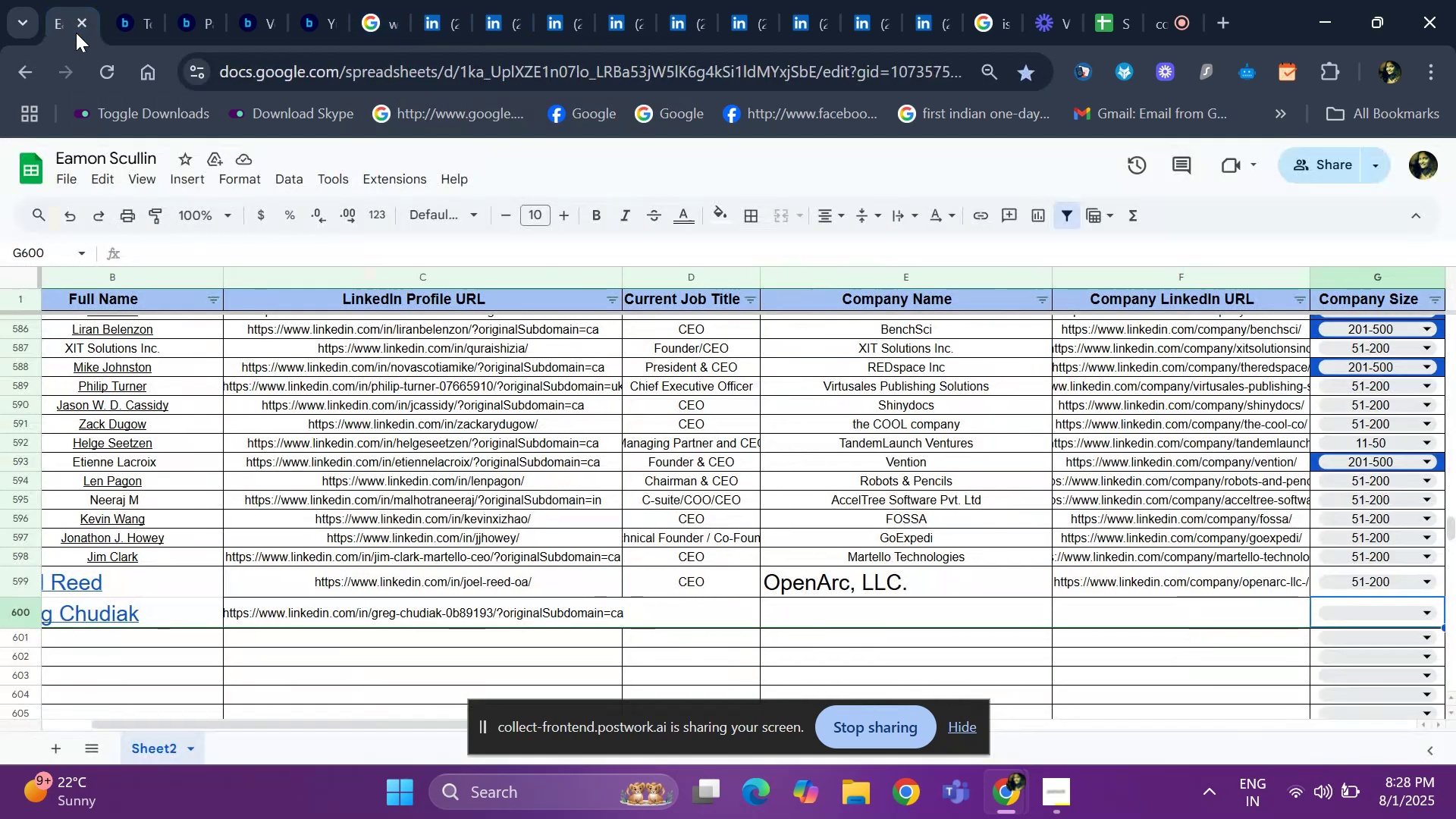 
key(ArrowRight)
 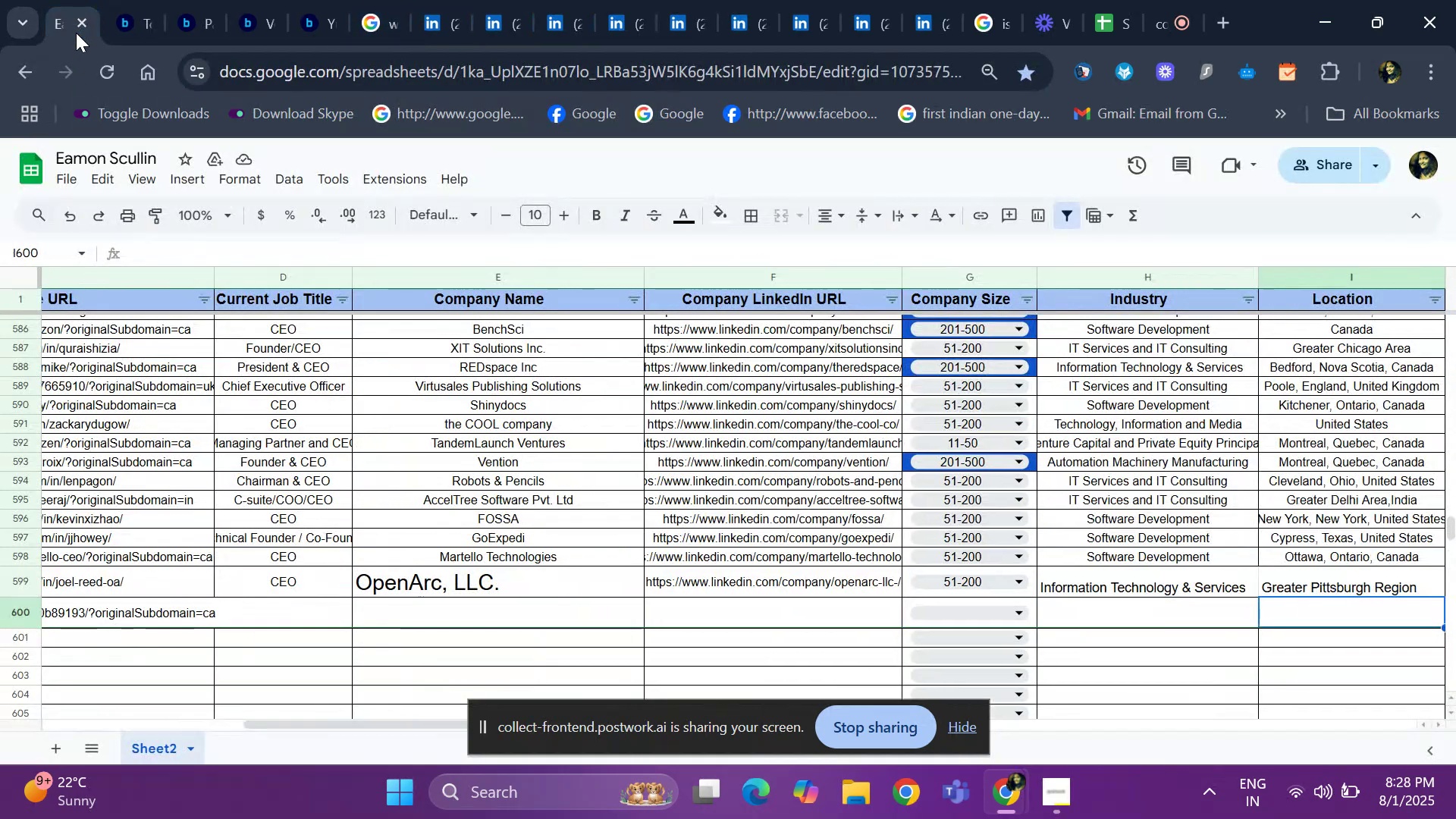 
key(ArrowLeft)
 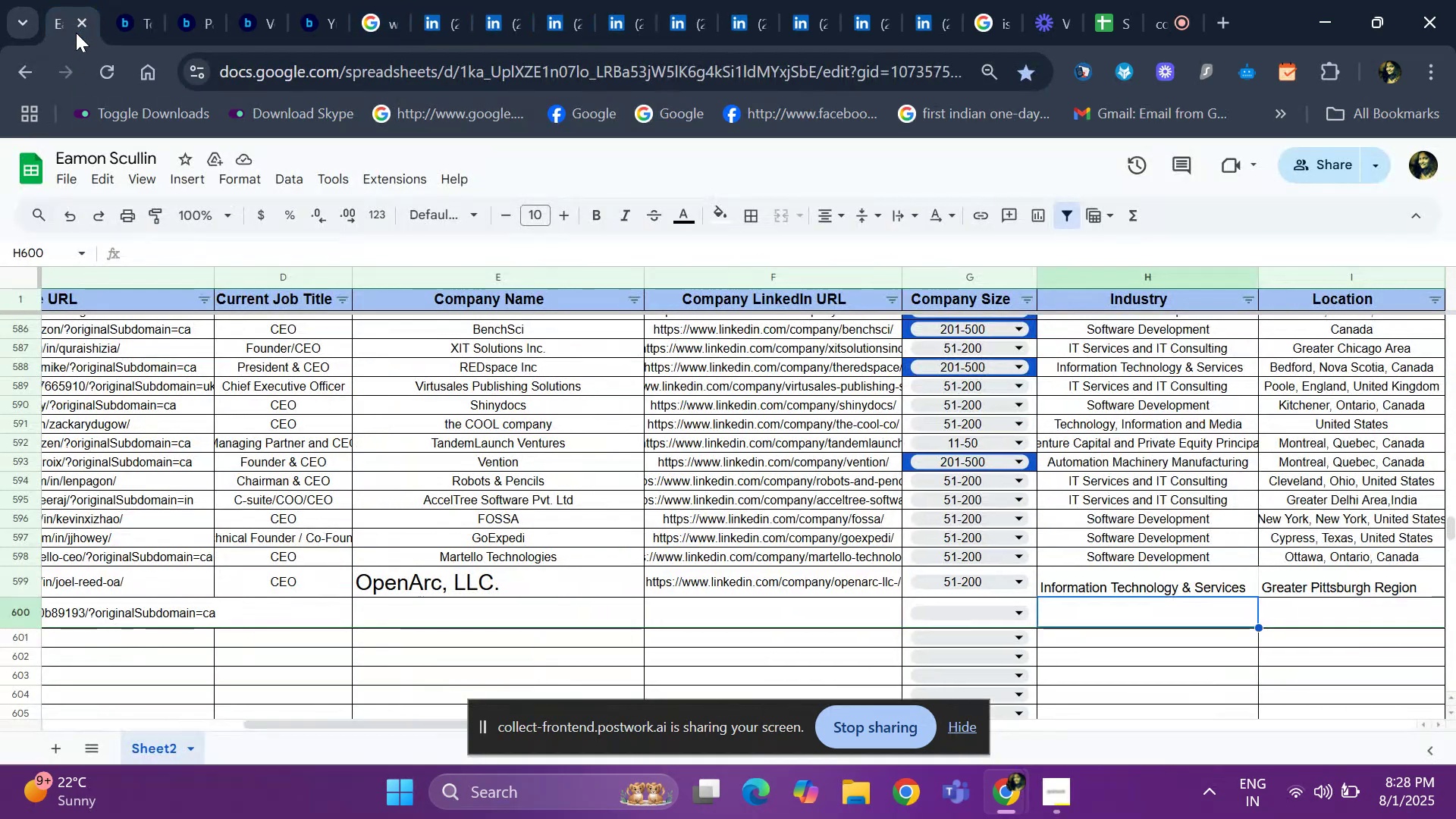 
key(ArrowRight)
 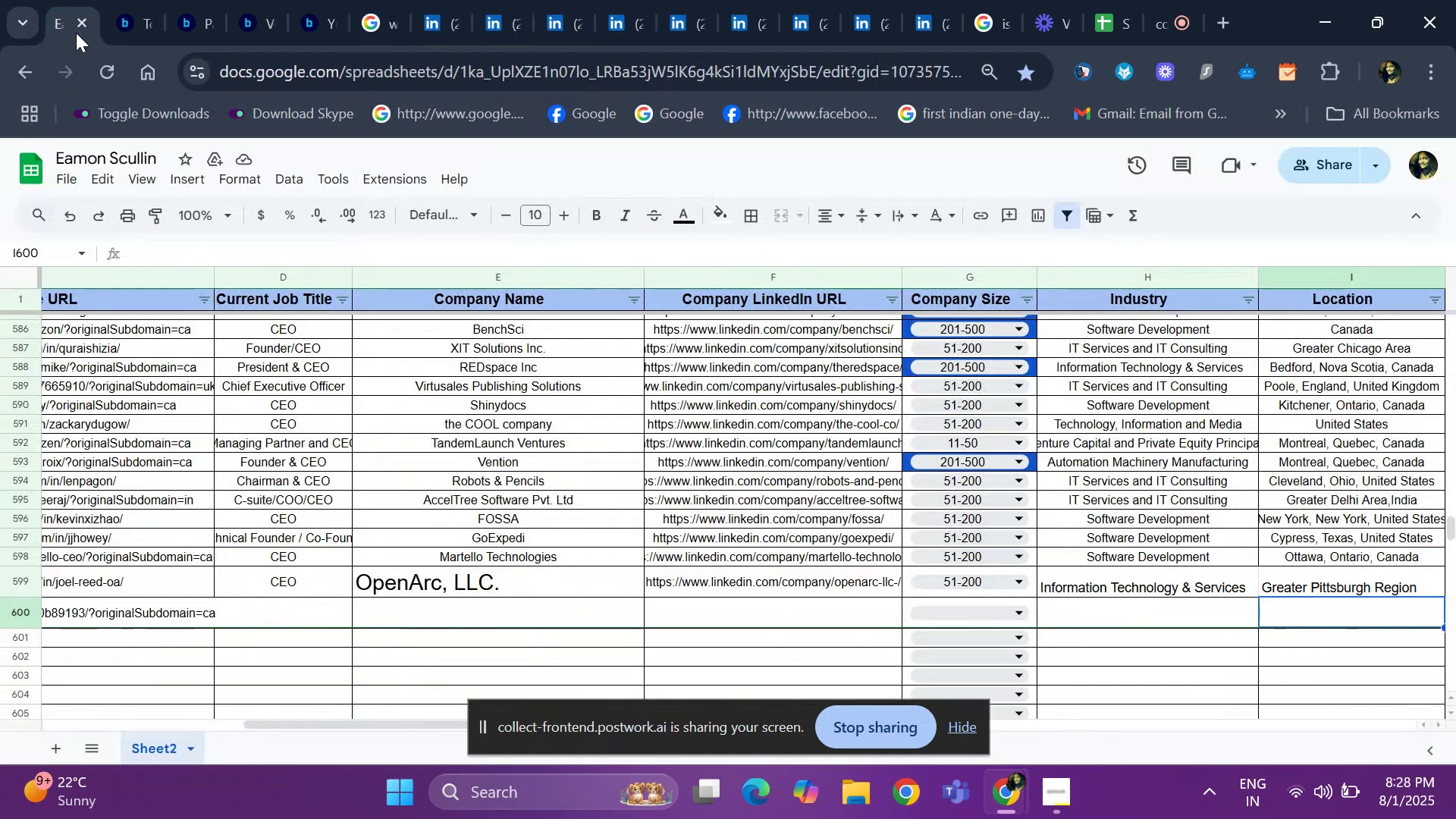 
key(ArrowRight)
 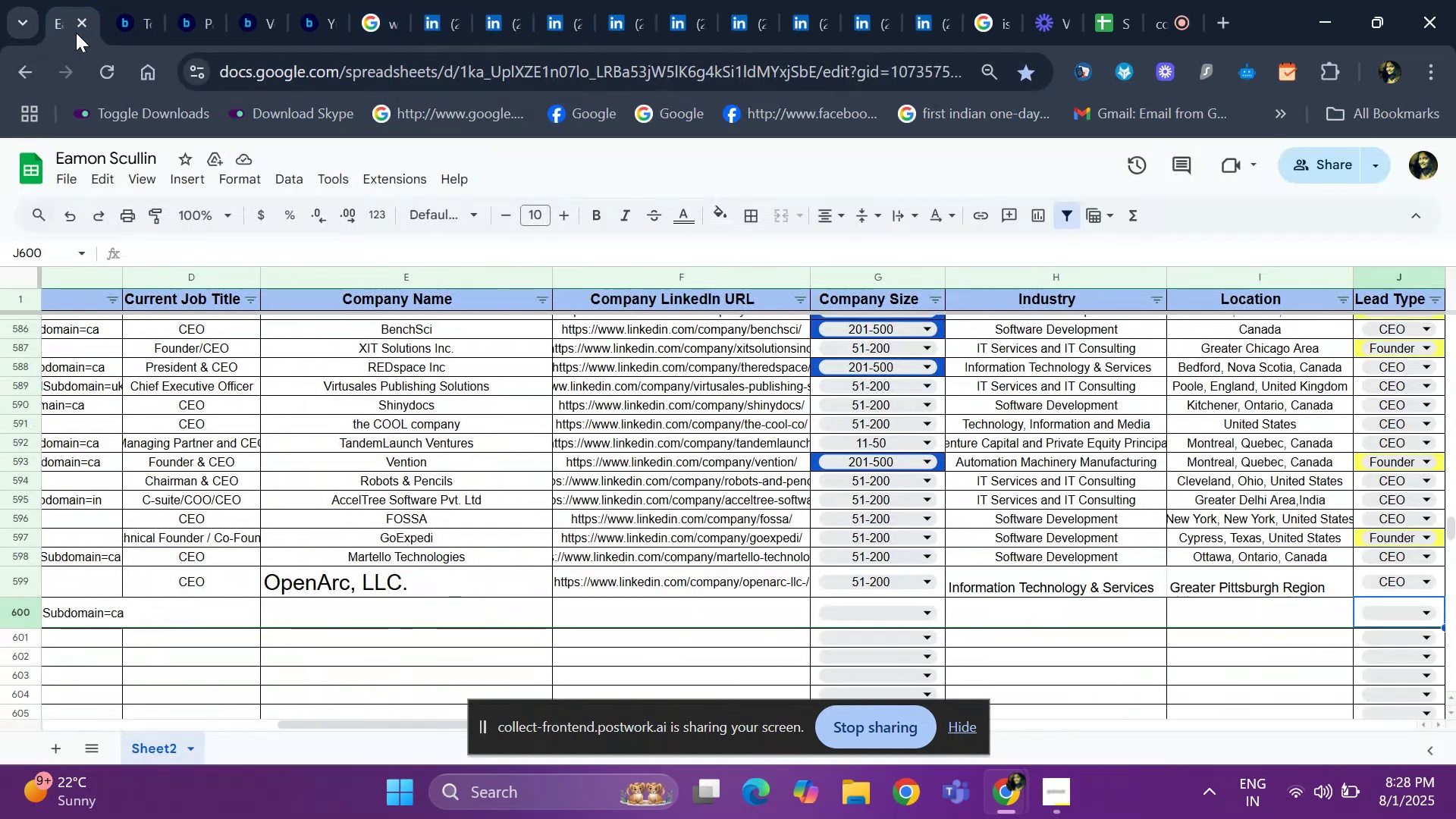 
key(ArrowRight)
 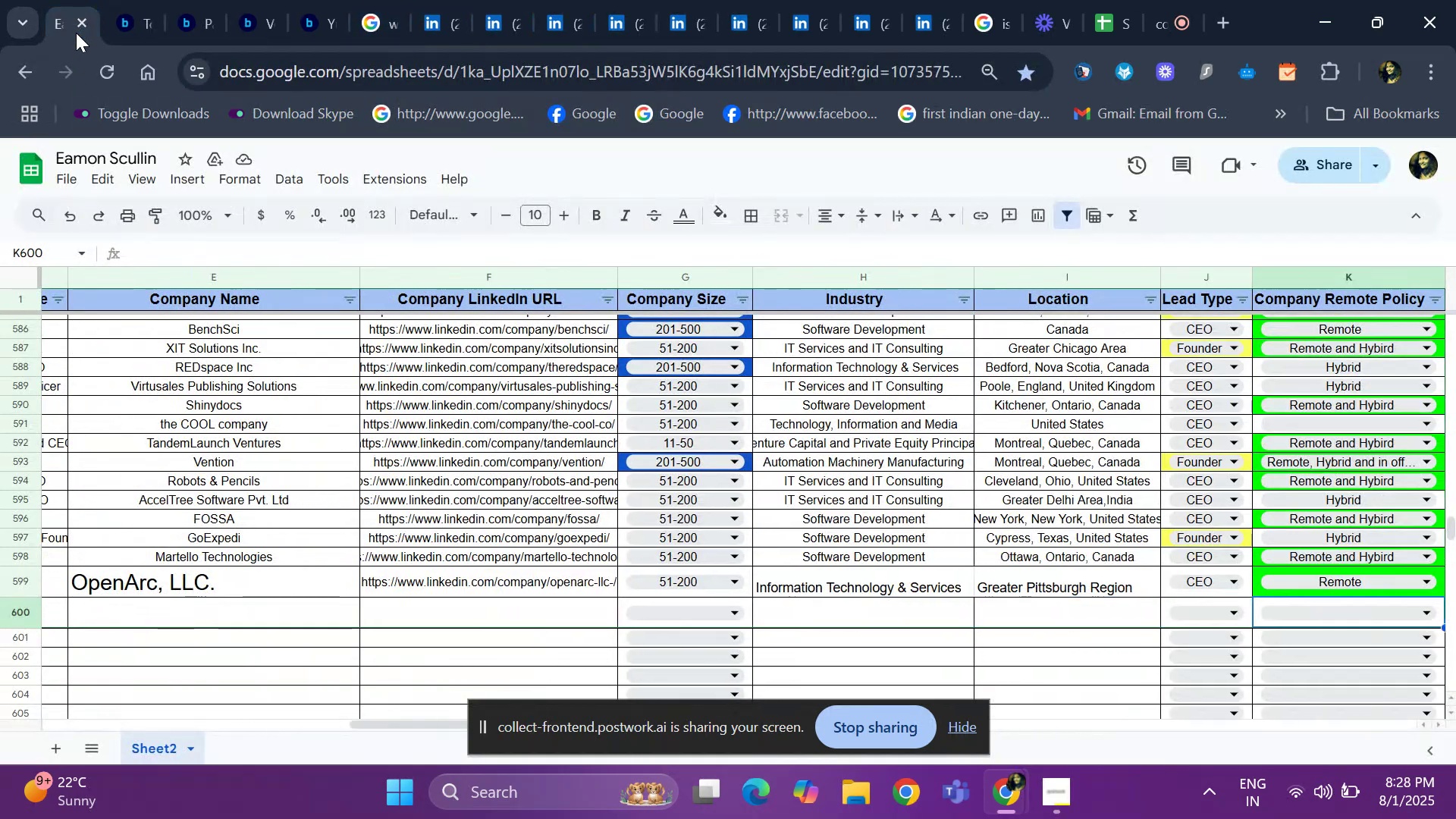 
key(ArrowLeft)
 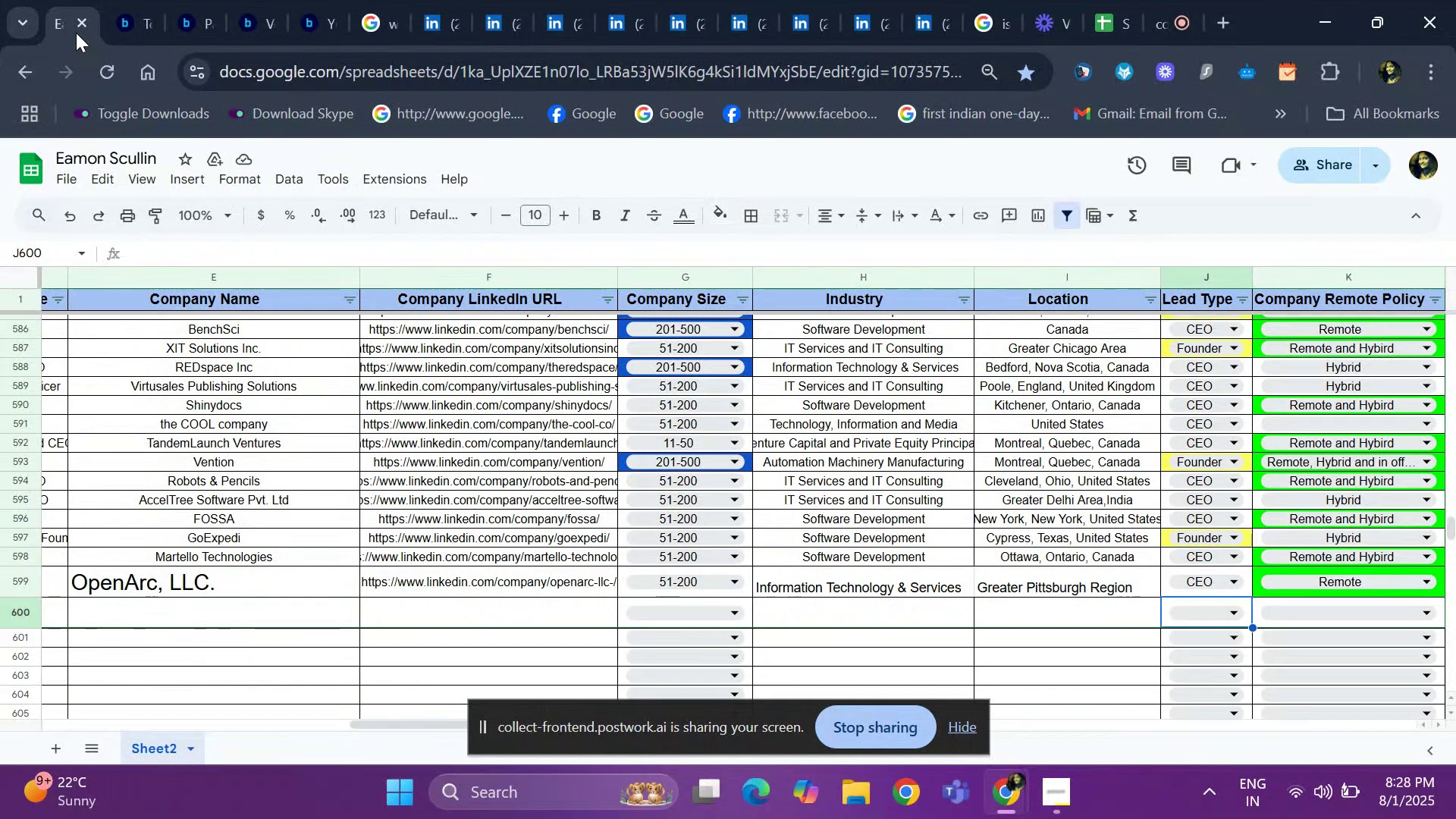 
key(ArrowLeft)
 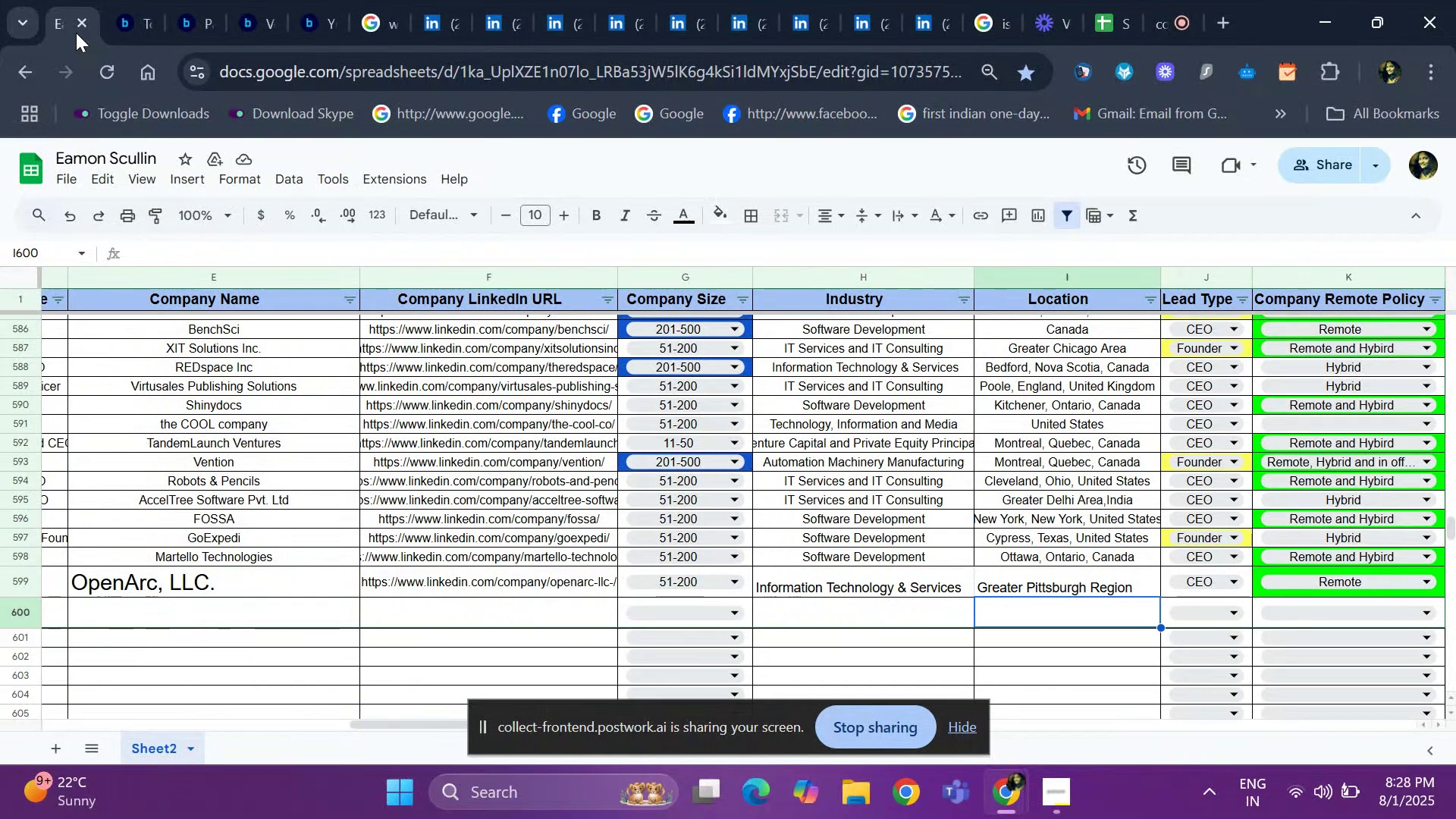 
key(Control+ControlLeft)
 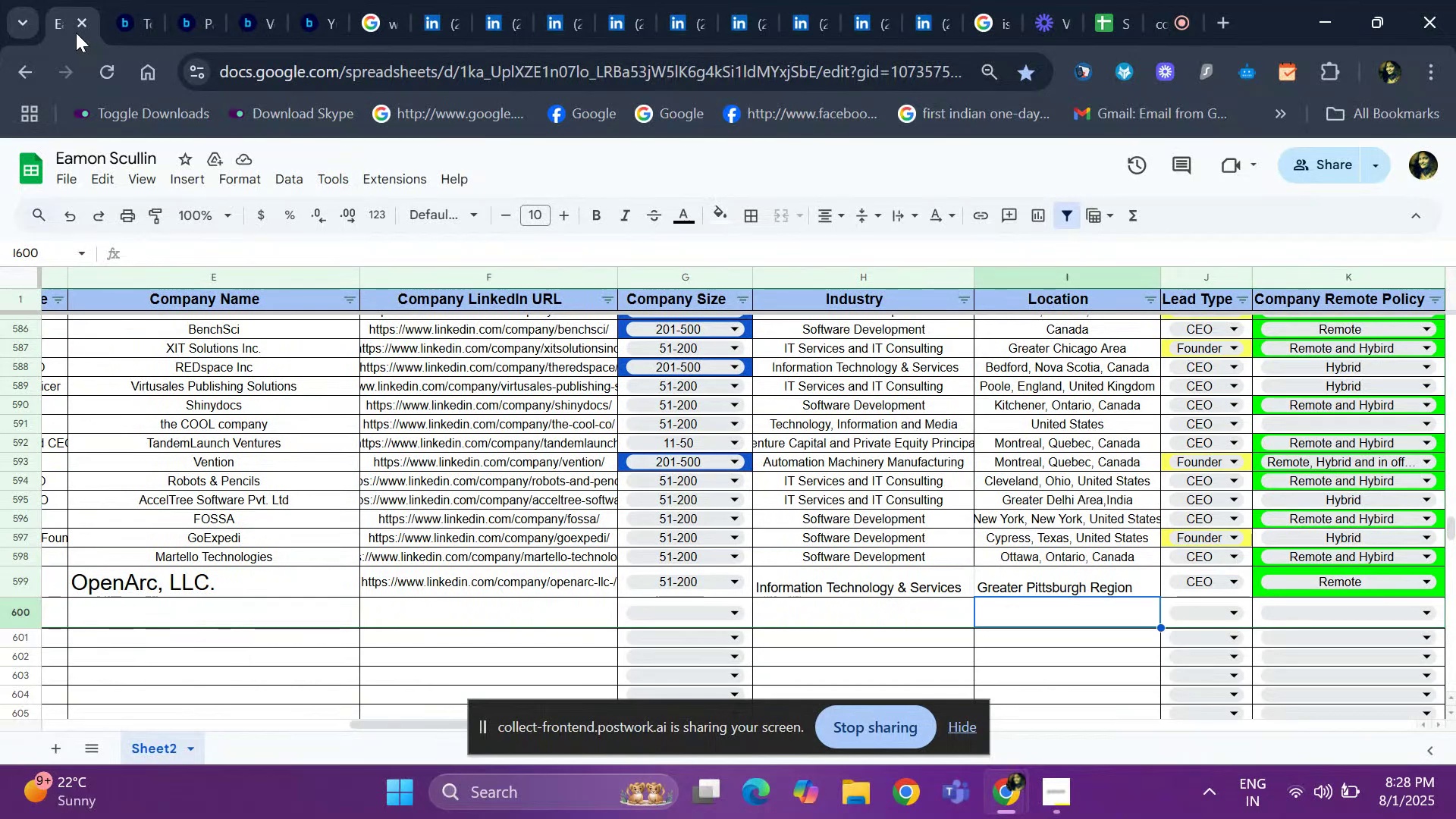 
key(Control+V)
 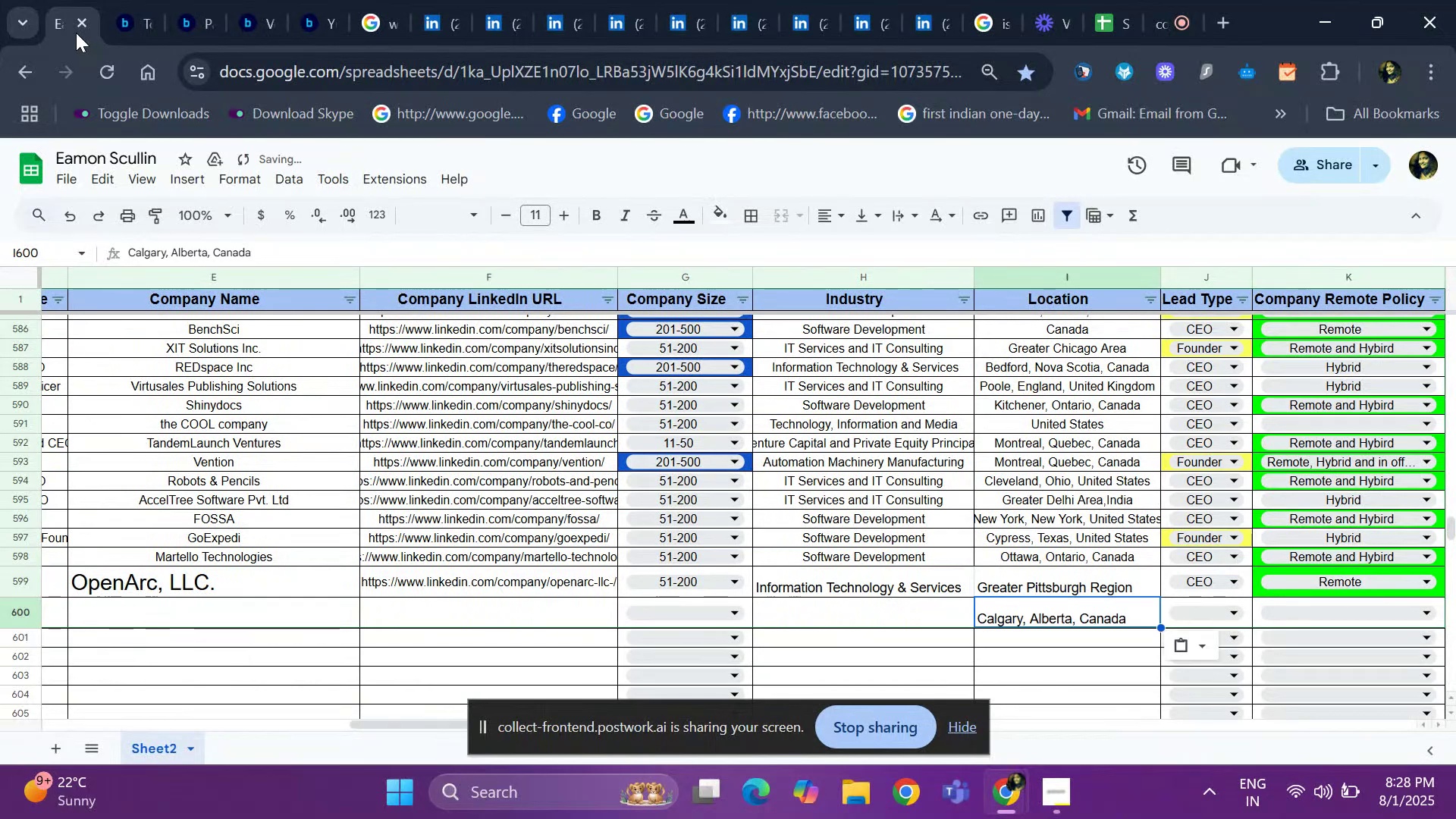 
key(ArrowLeft)
 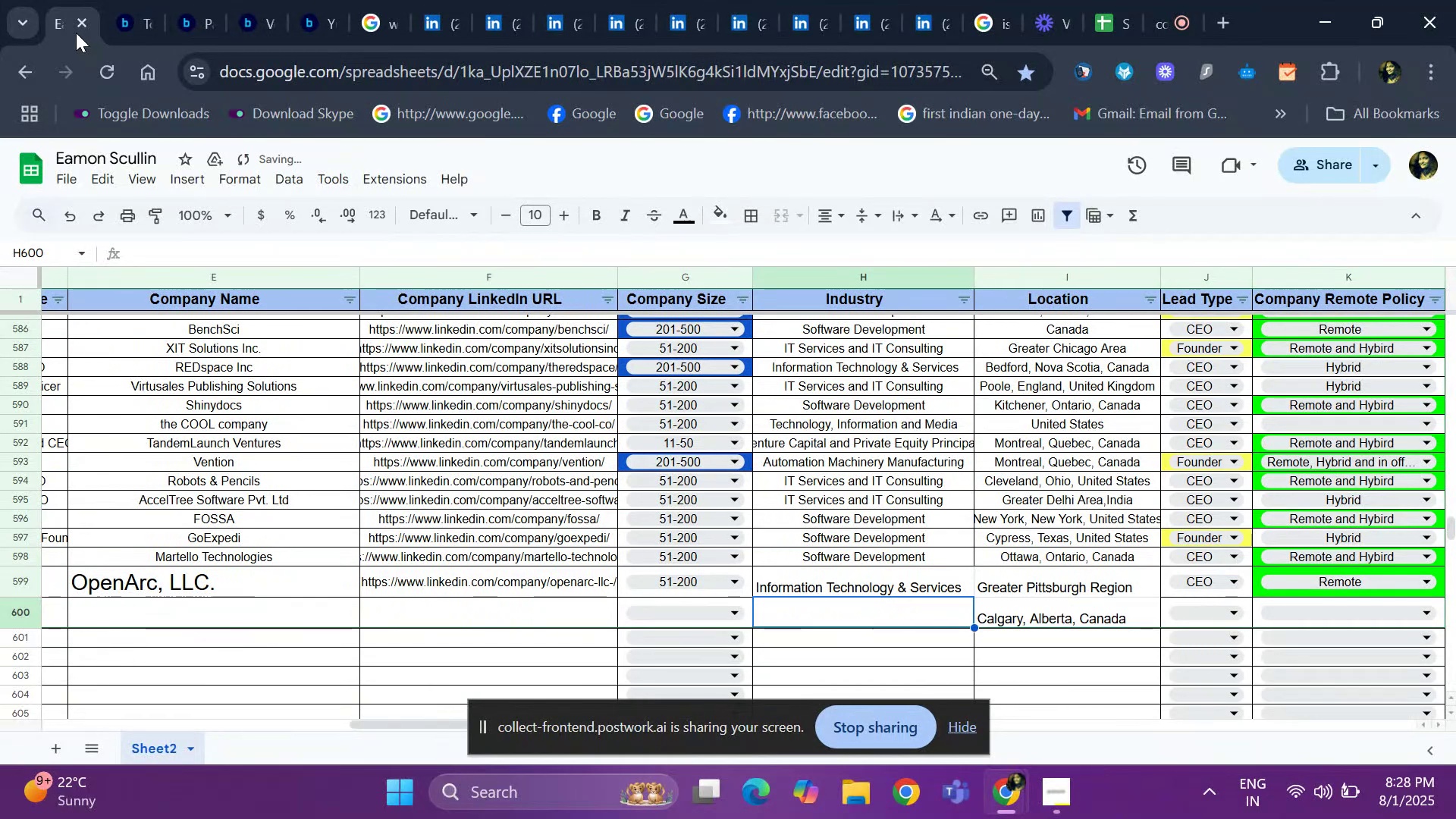 
key(ArrowLeft)
 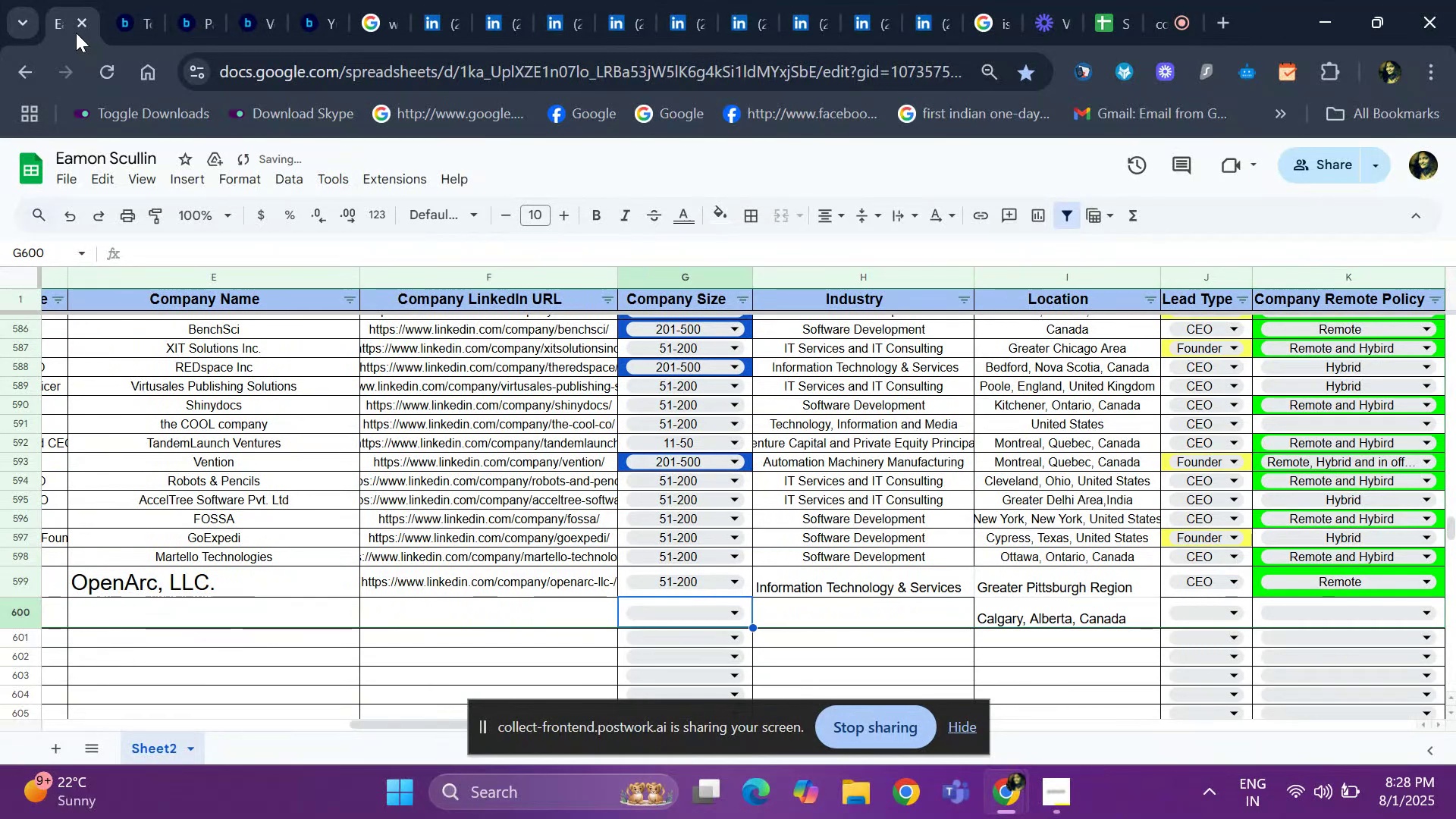 
key(ArrowLeft)
 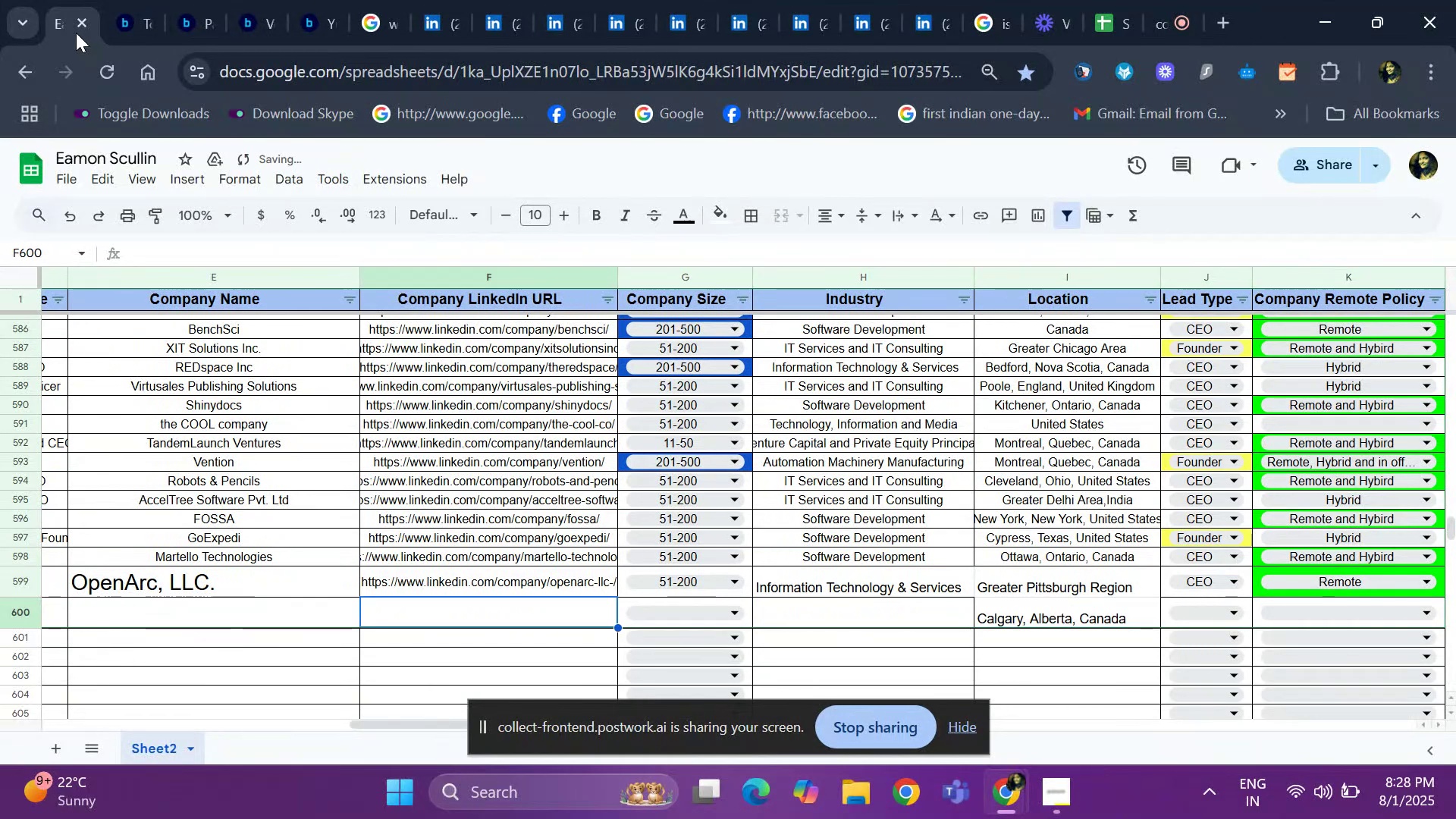 
key(ArrowLeft)
 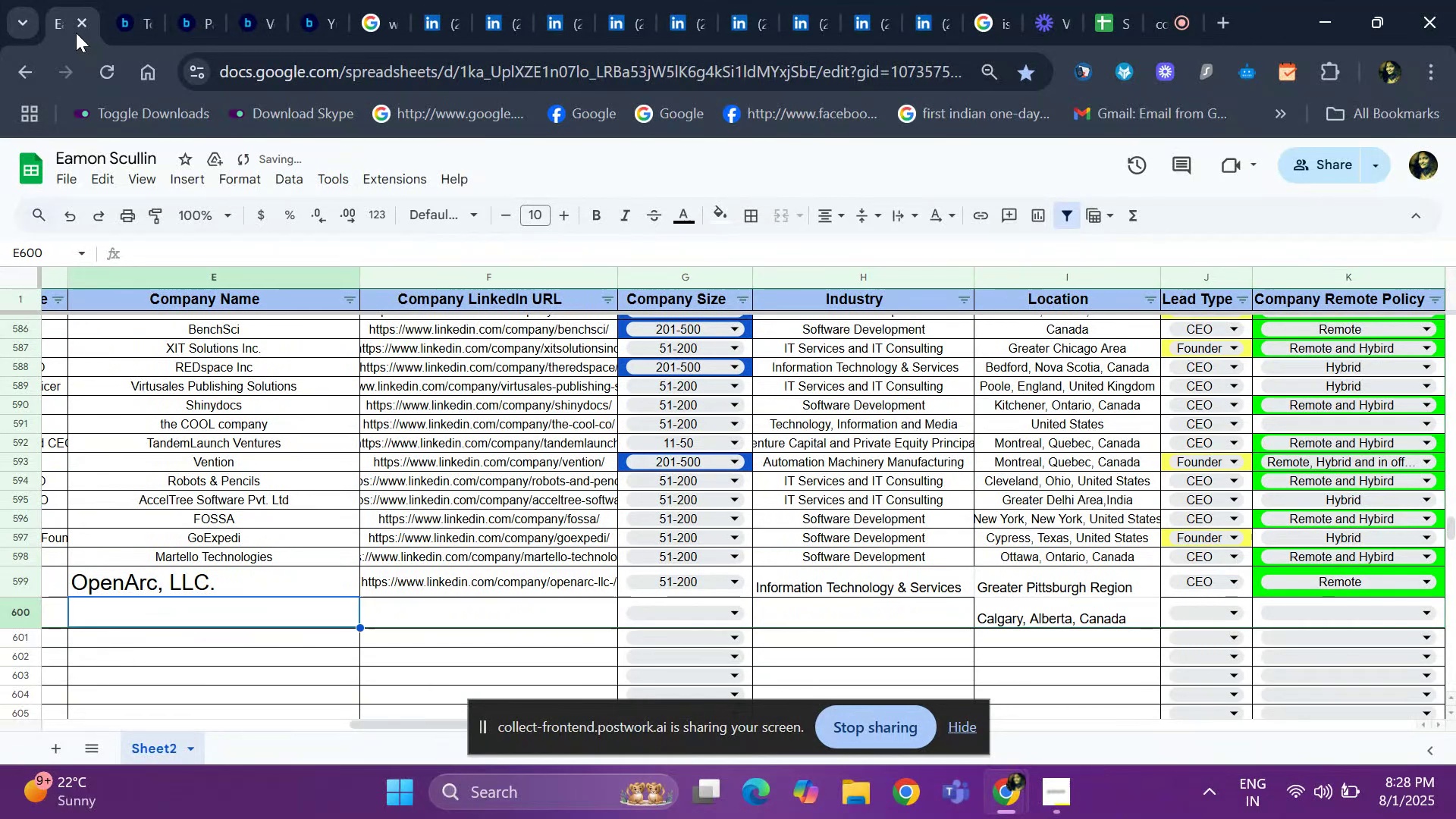 
key(ArrowLeft)
 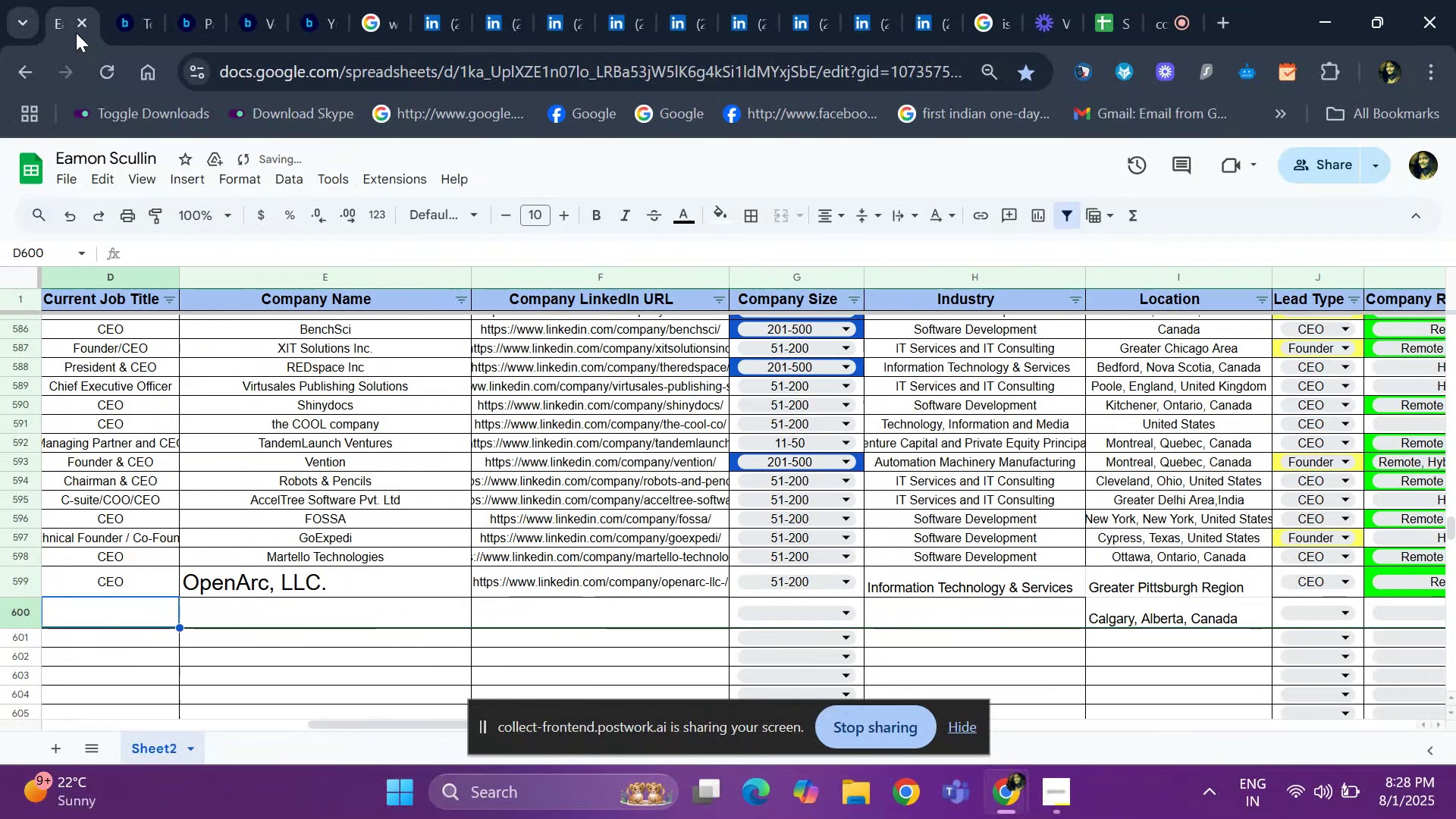 
key(ArrowLeft)
 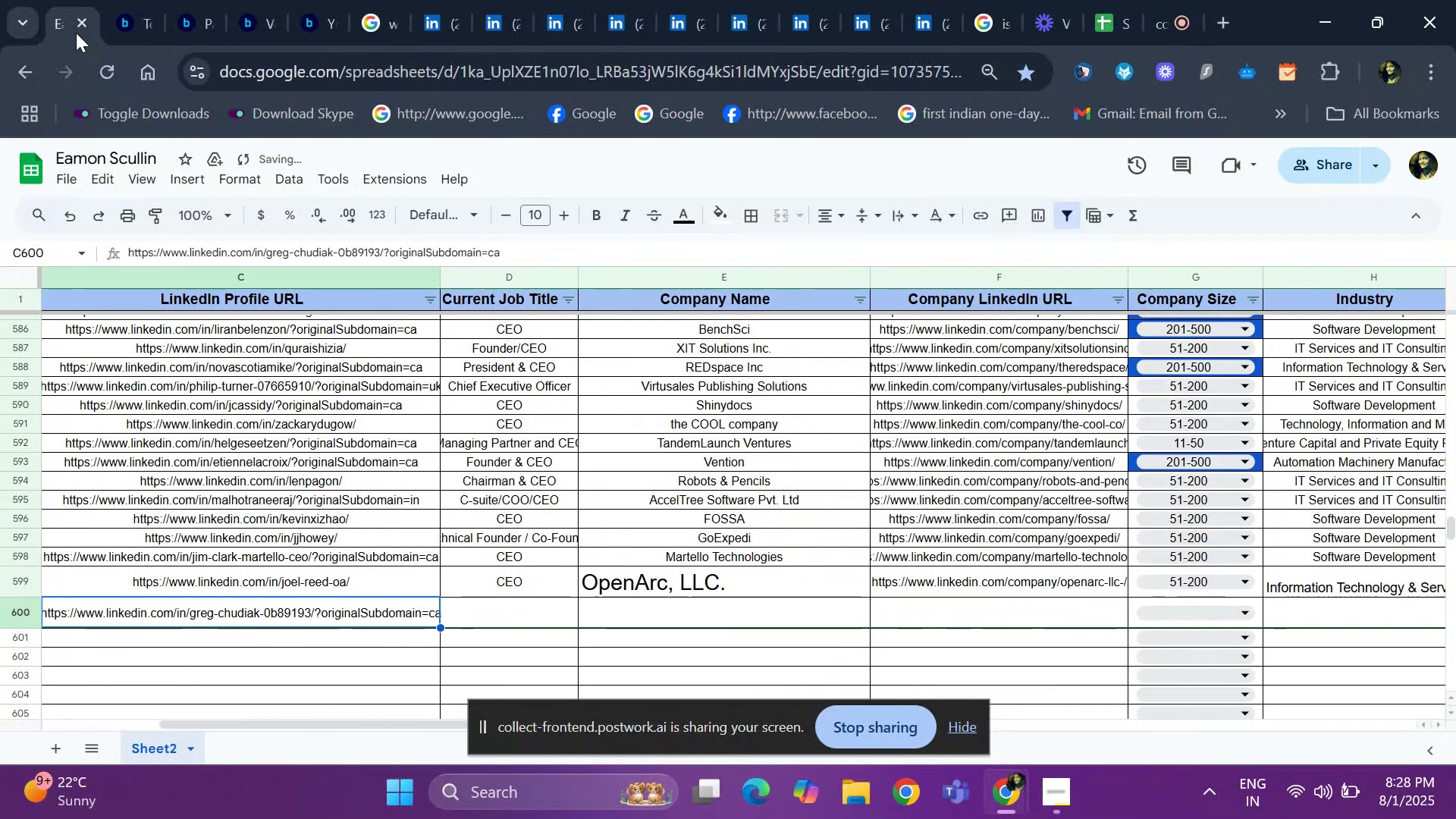 
key(ArrowLeft)
 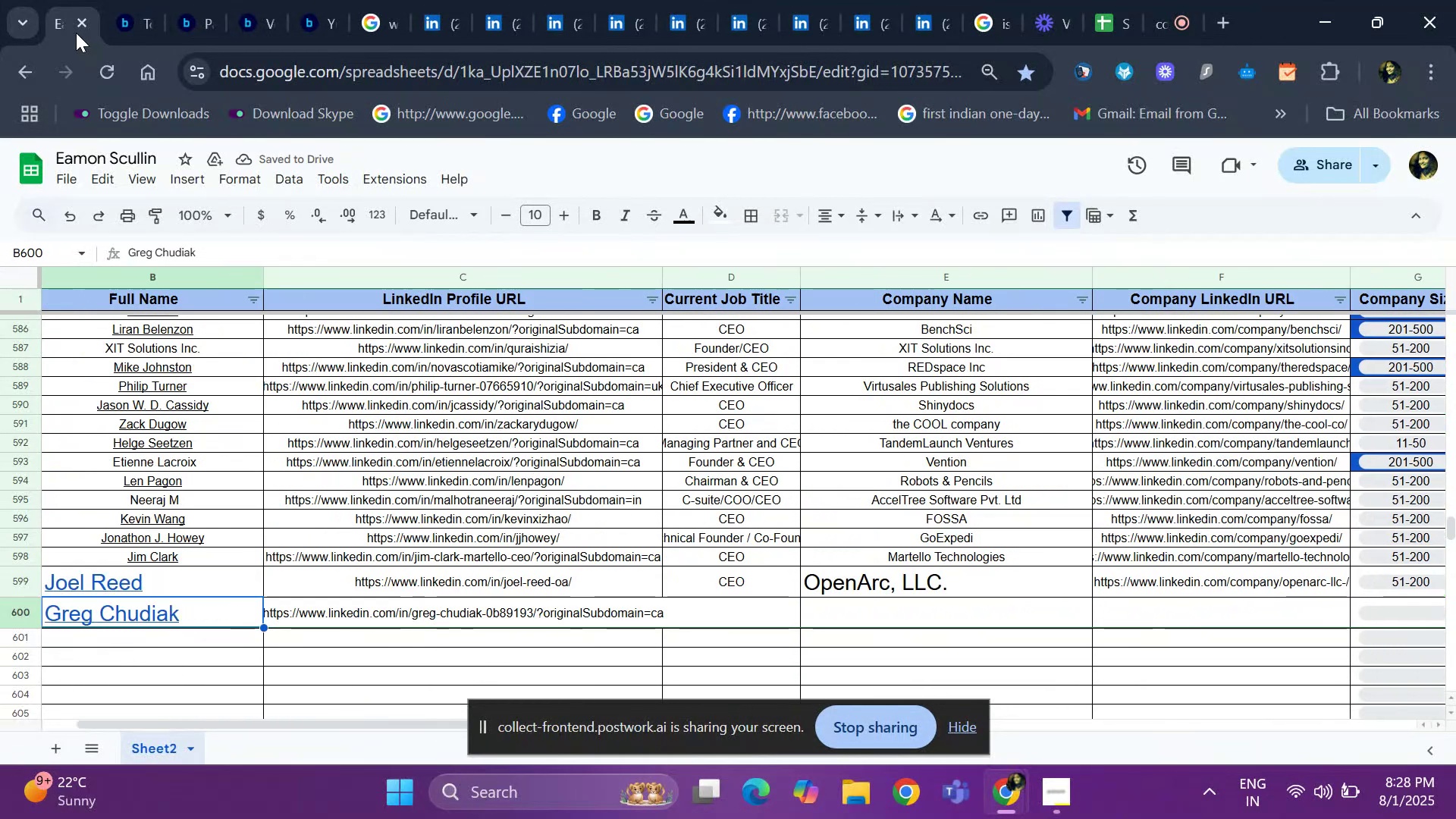 
key(ArrowRight)
 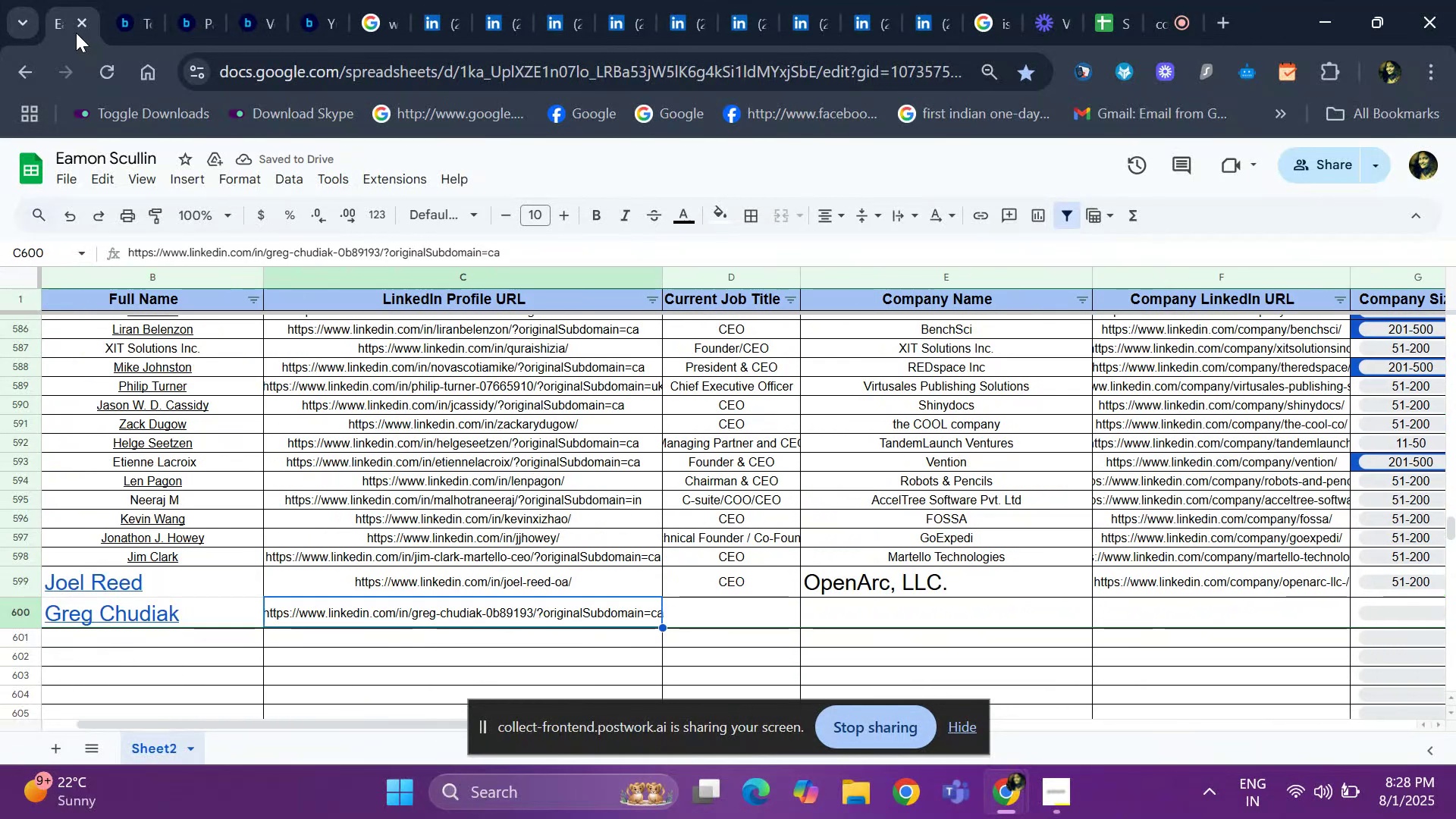 
key(ArrowRight)
 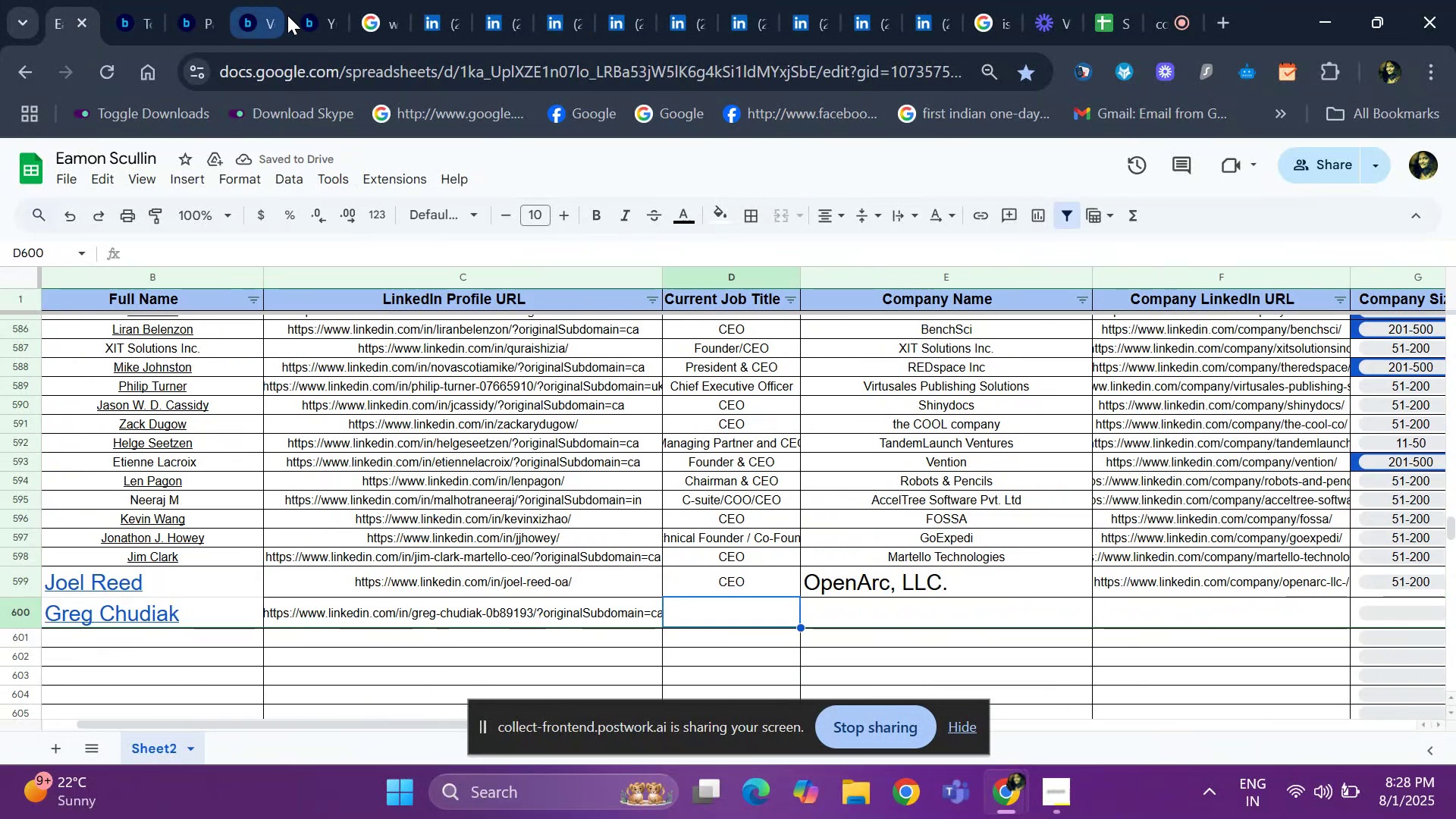 
left_click([426, 18])
 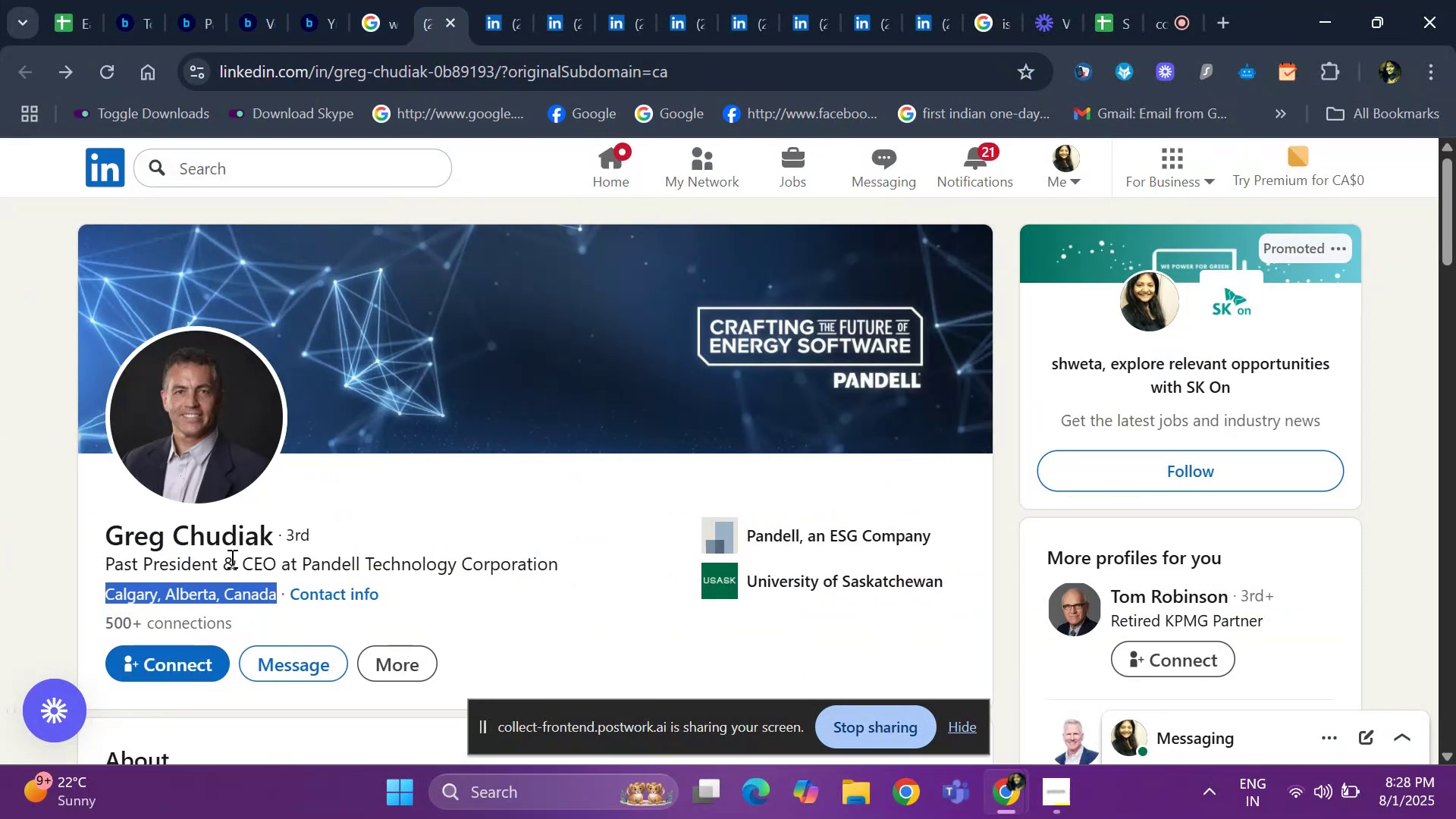 
left_click([62, 25])
 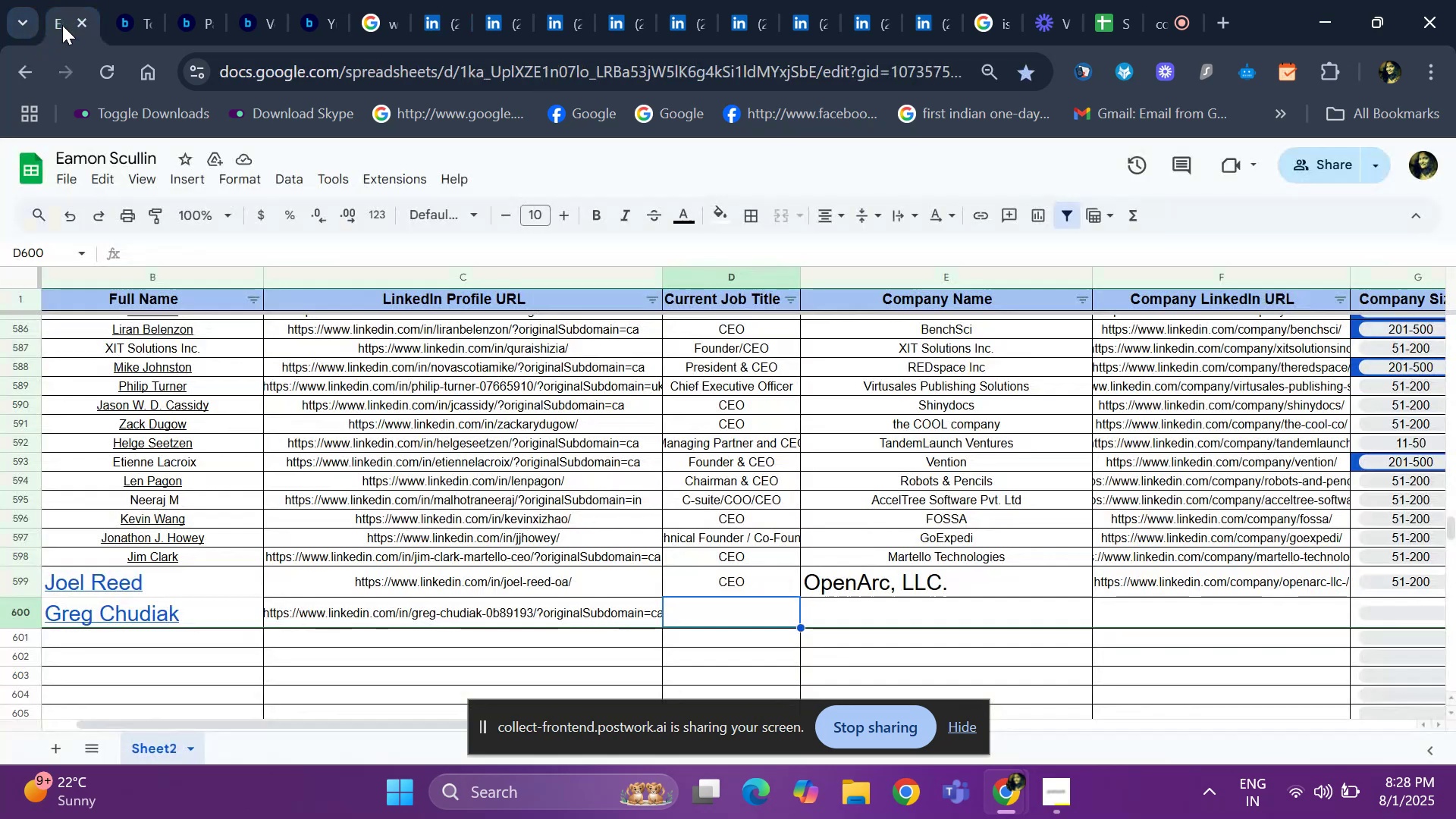 
hold_key(key=ShiftLeft, duration=0.4)
 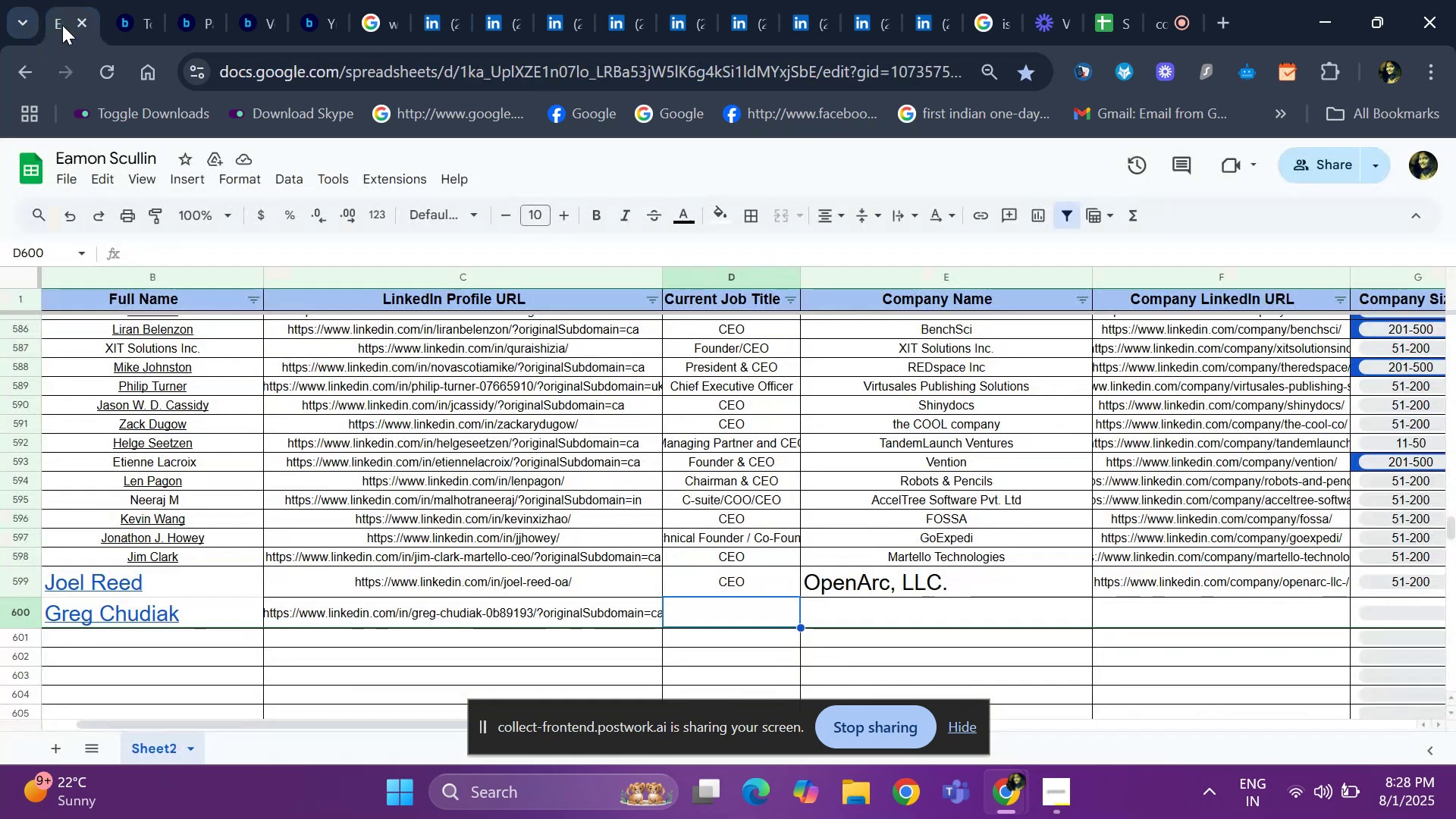 
key(Control+ControlLeft)
 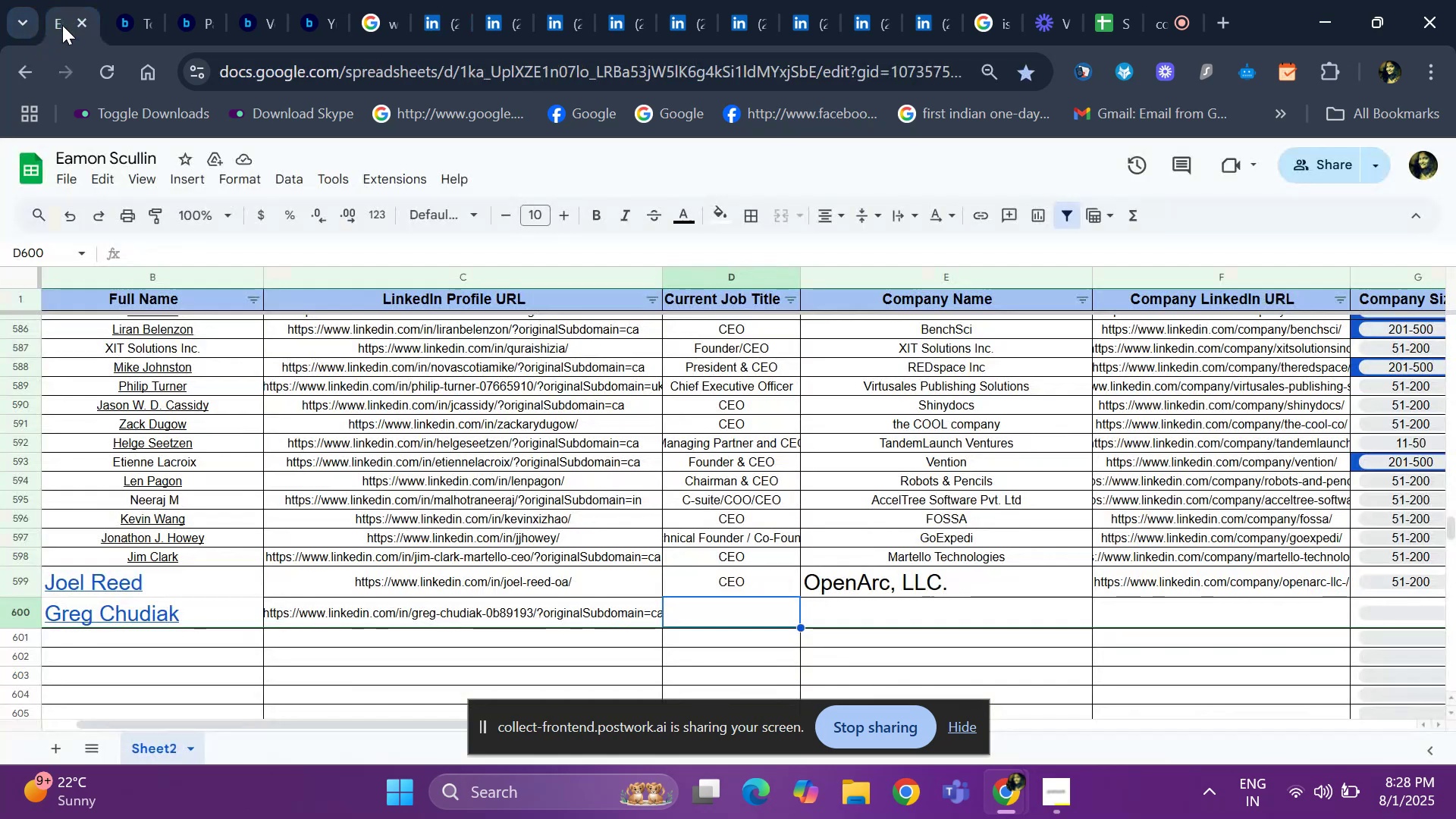 
key(Control+D)
 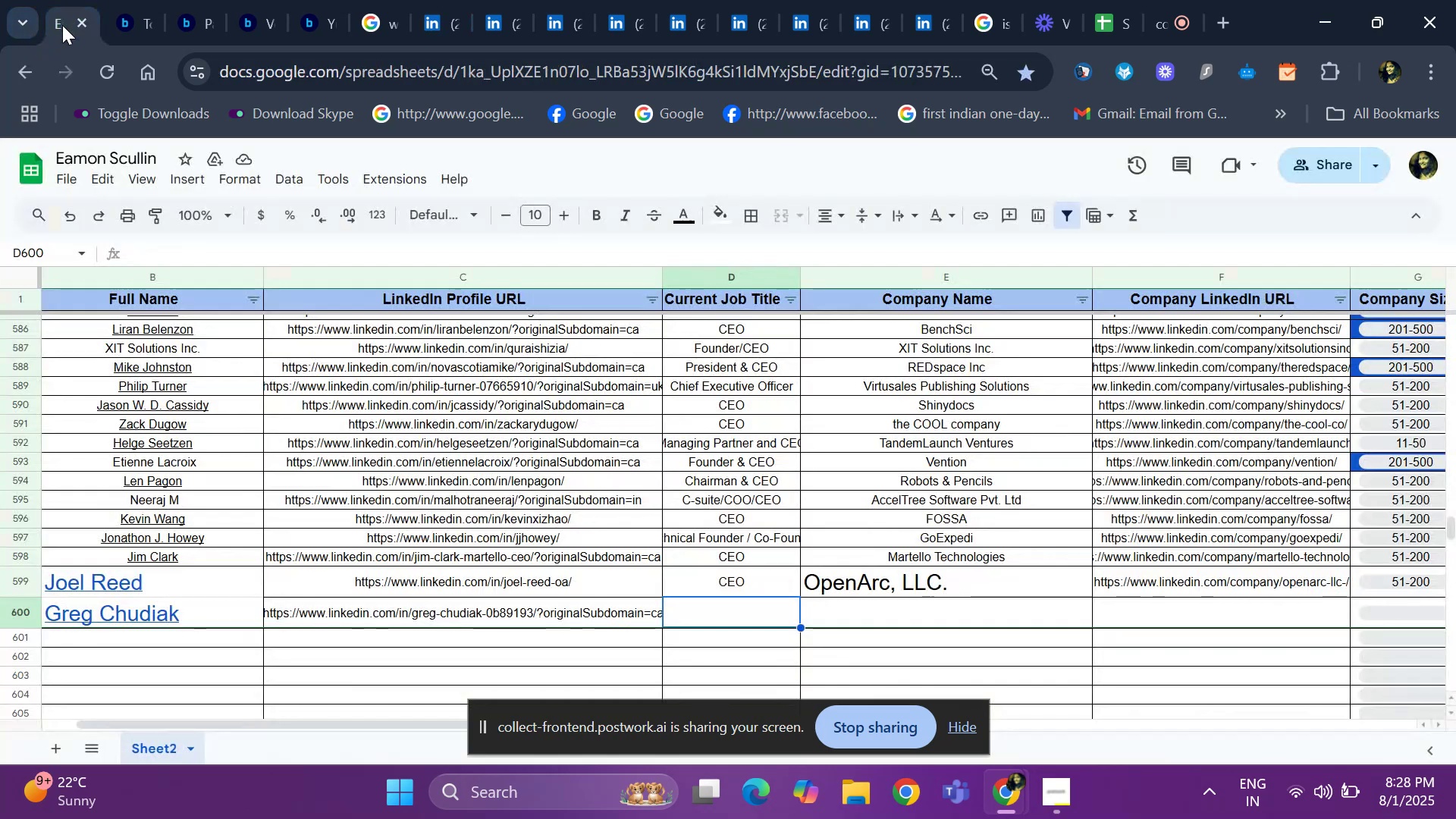 
key(ArrowRight)
 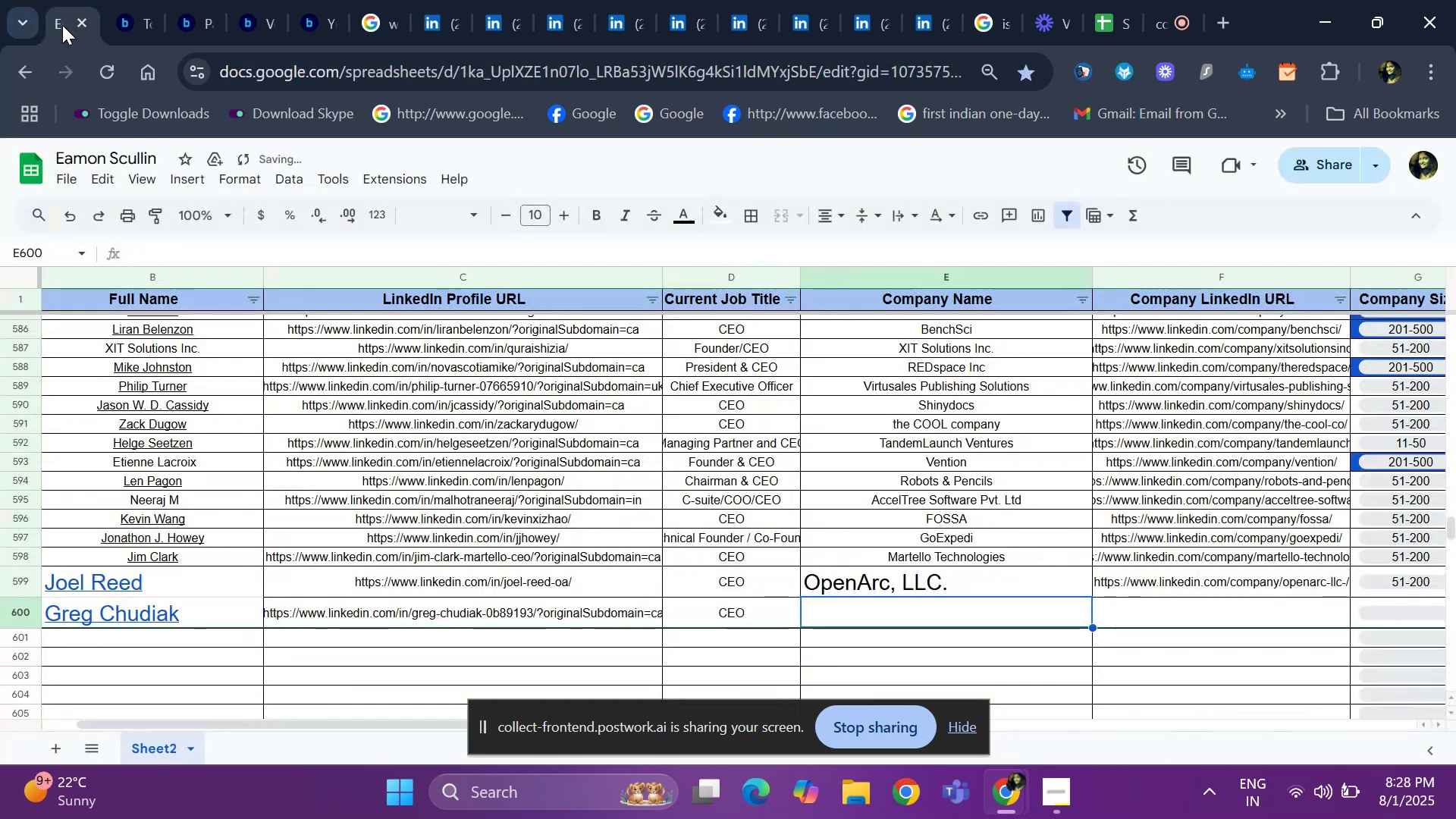 
key(ArrowRight)
 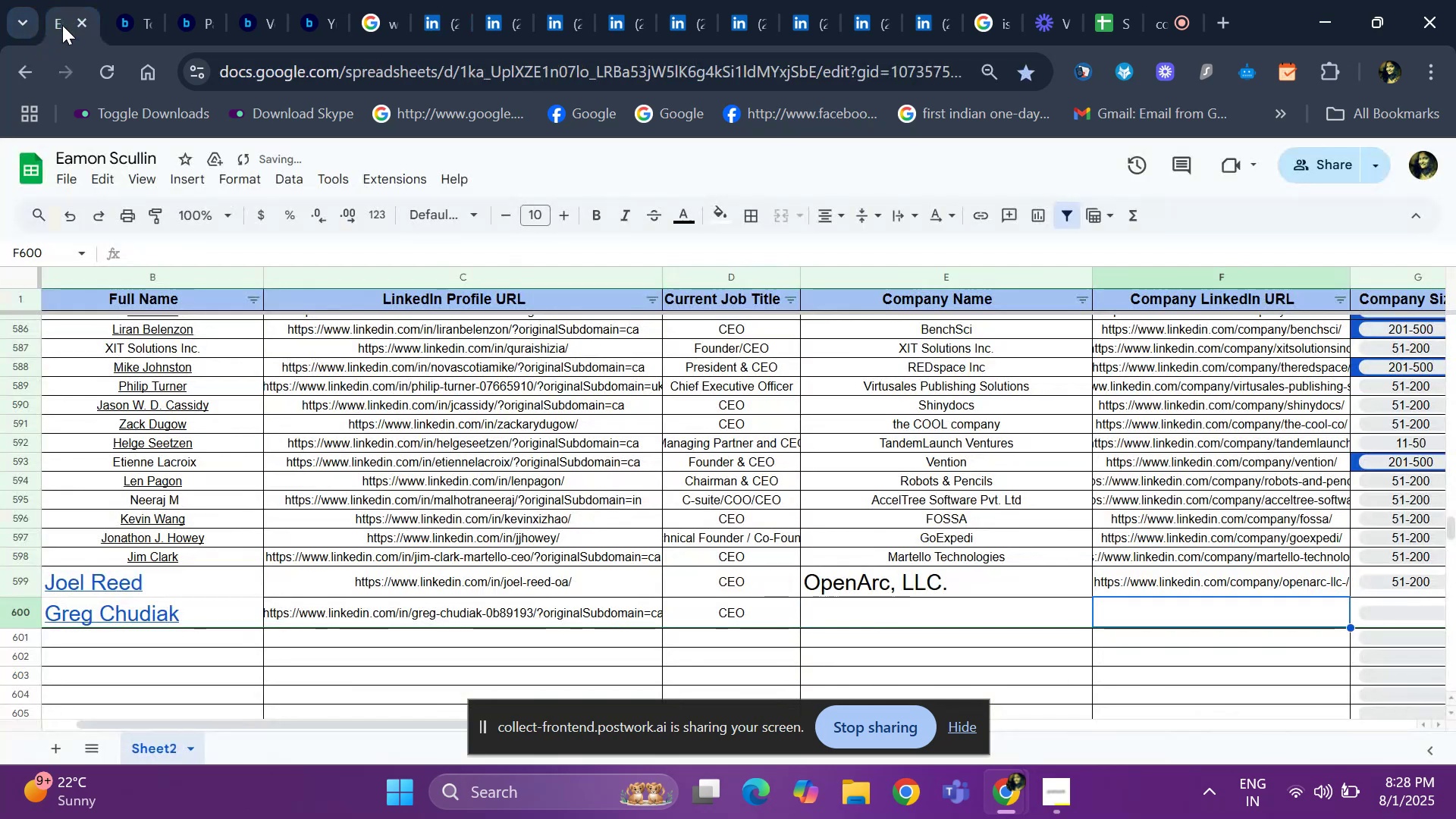 
key(ArrowLeft)
 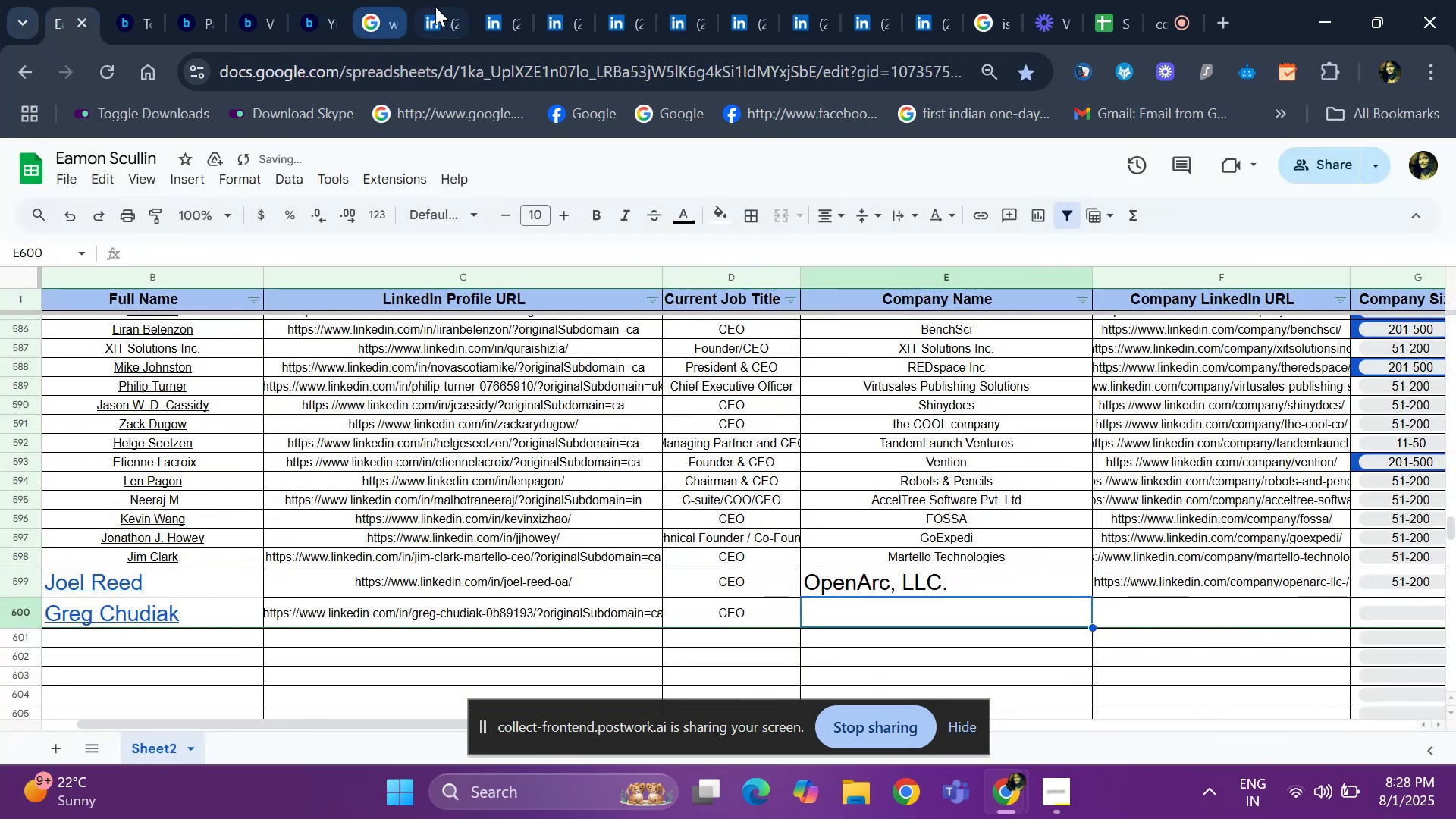 
scroll: coordinate [212, 303], scroll_direction: down, amount: 8.0
 